 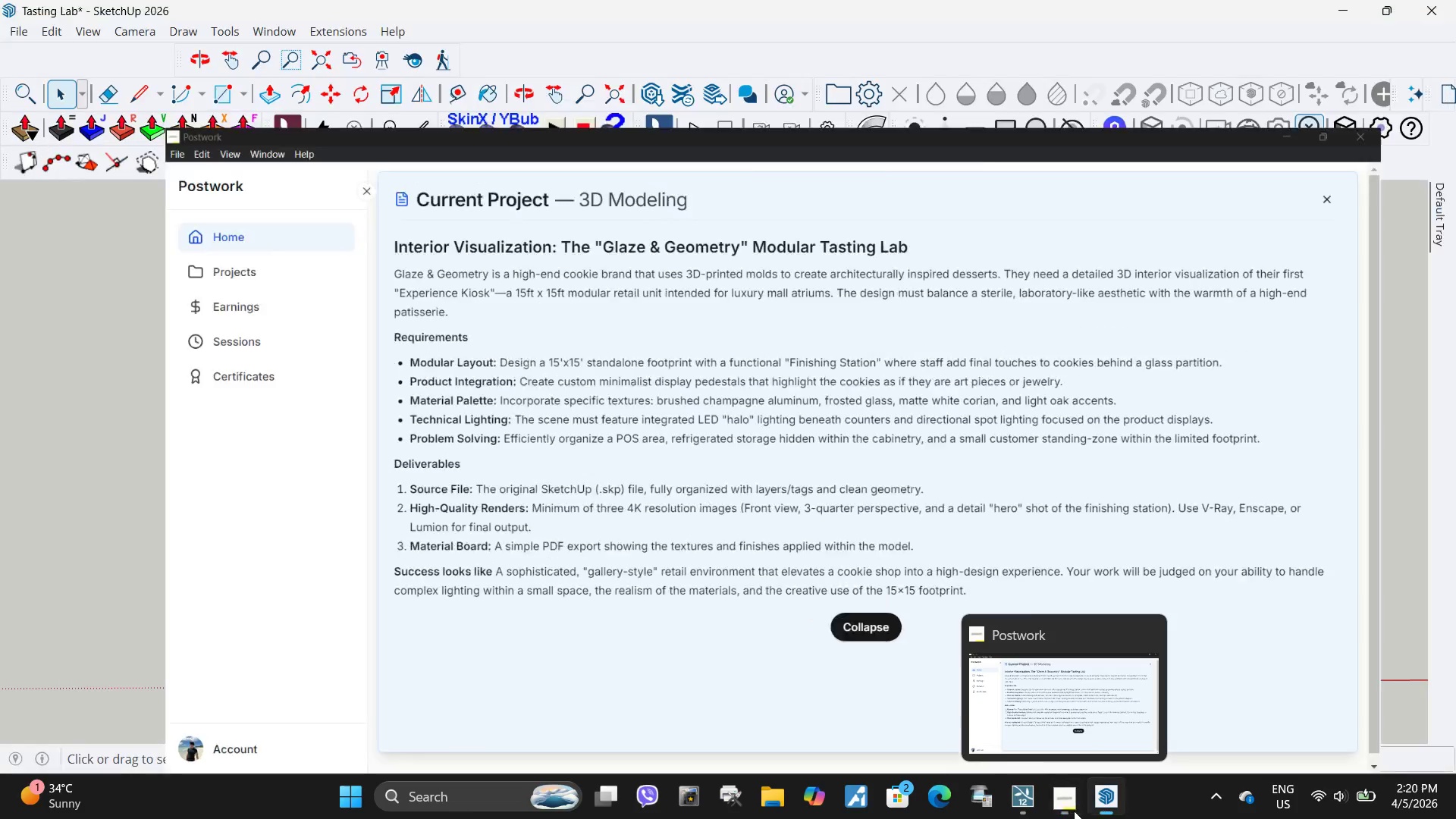 
scroll: coordinate [684, 549], scroll_direction: up, amount: 2.0
 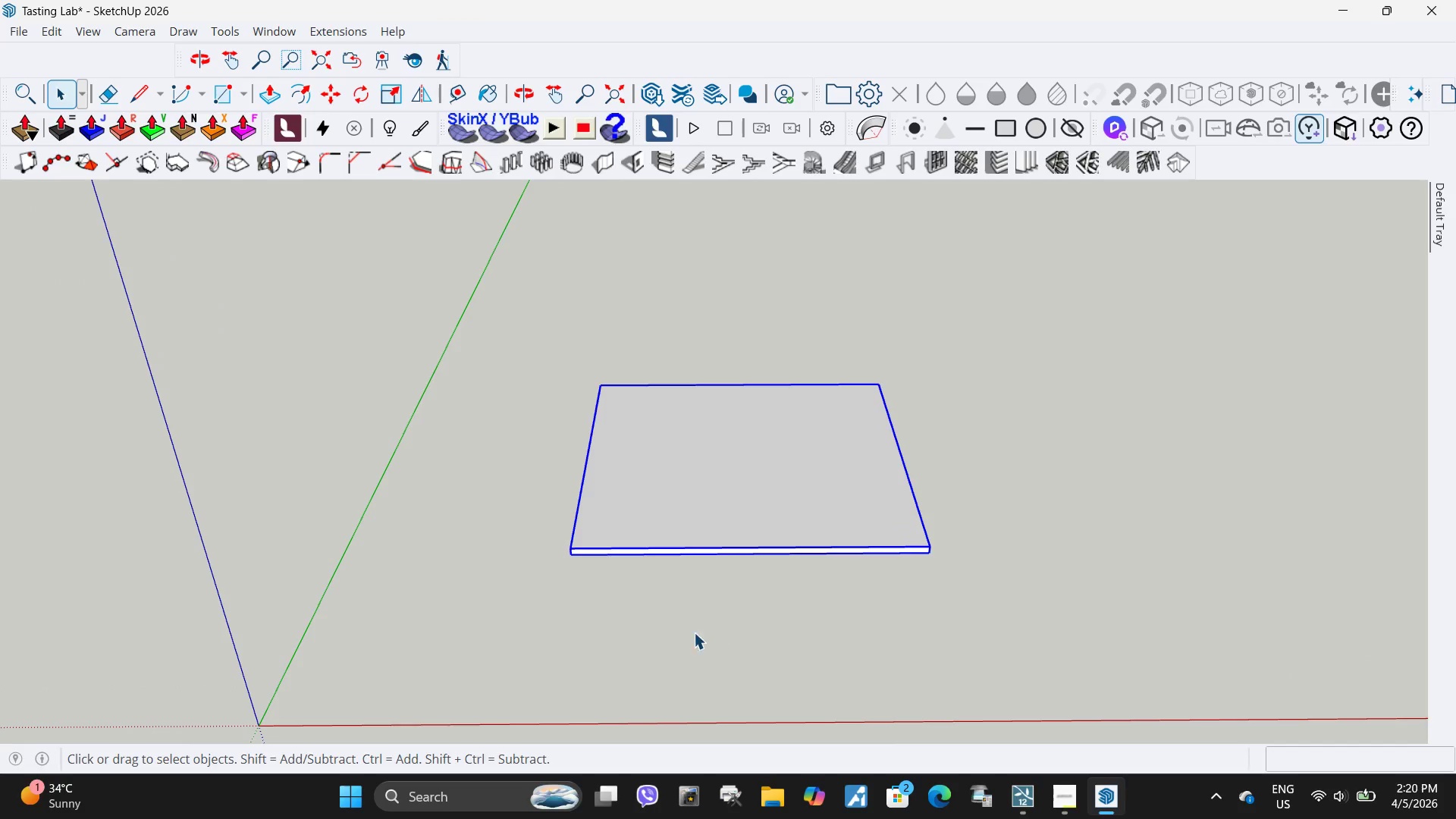 
double_click([676, 458])
 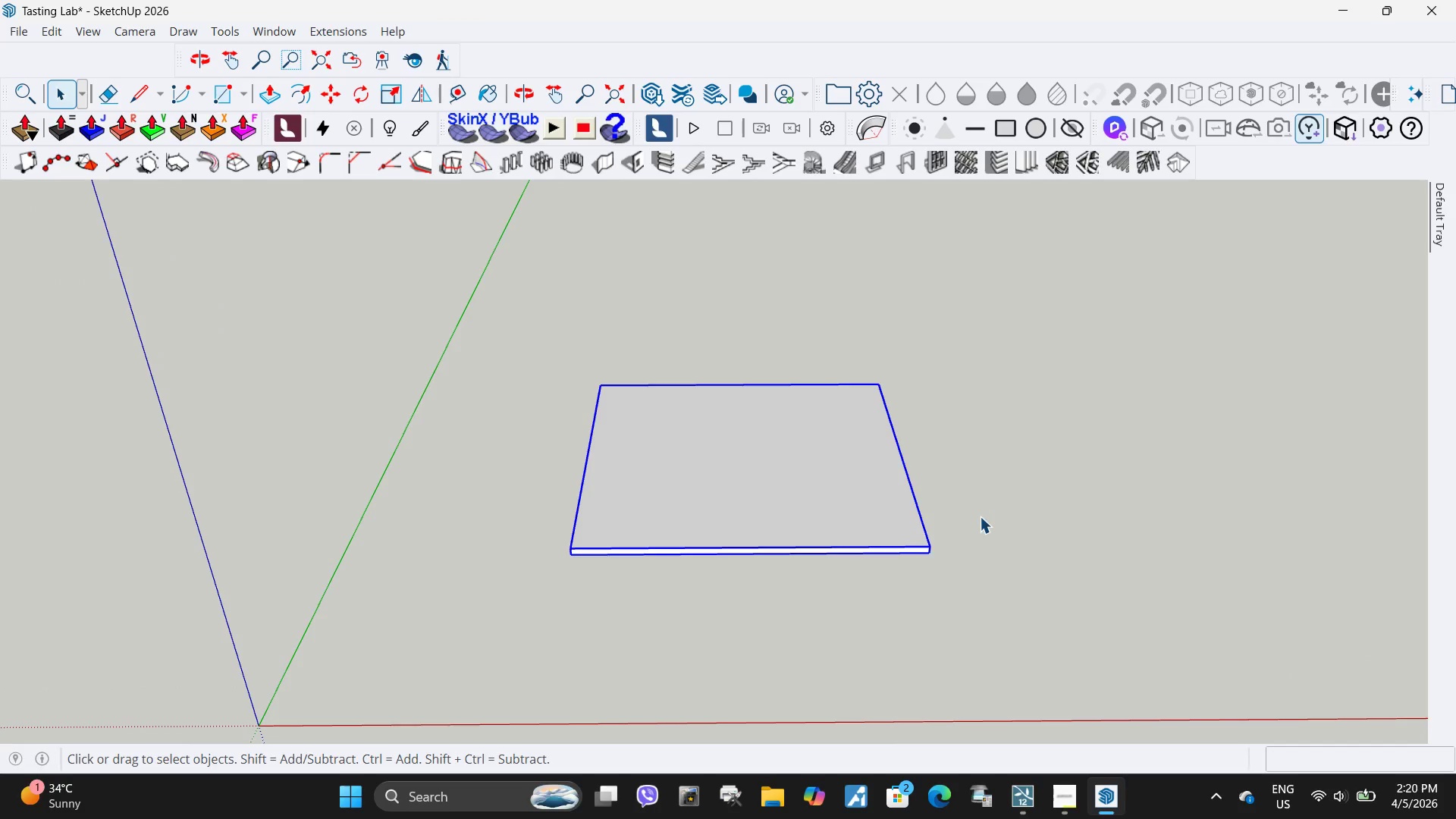 
triple_click([985, 532])
 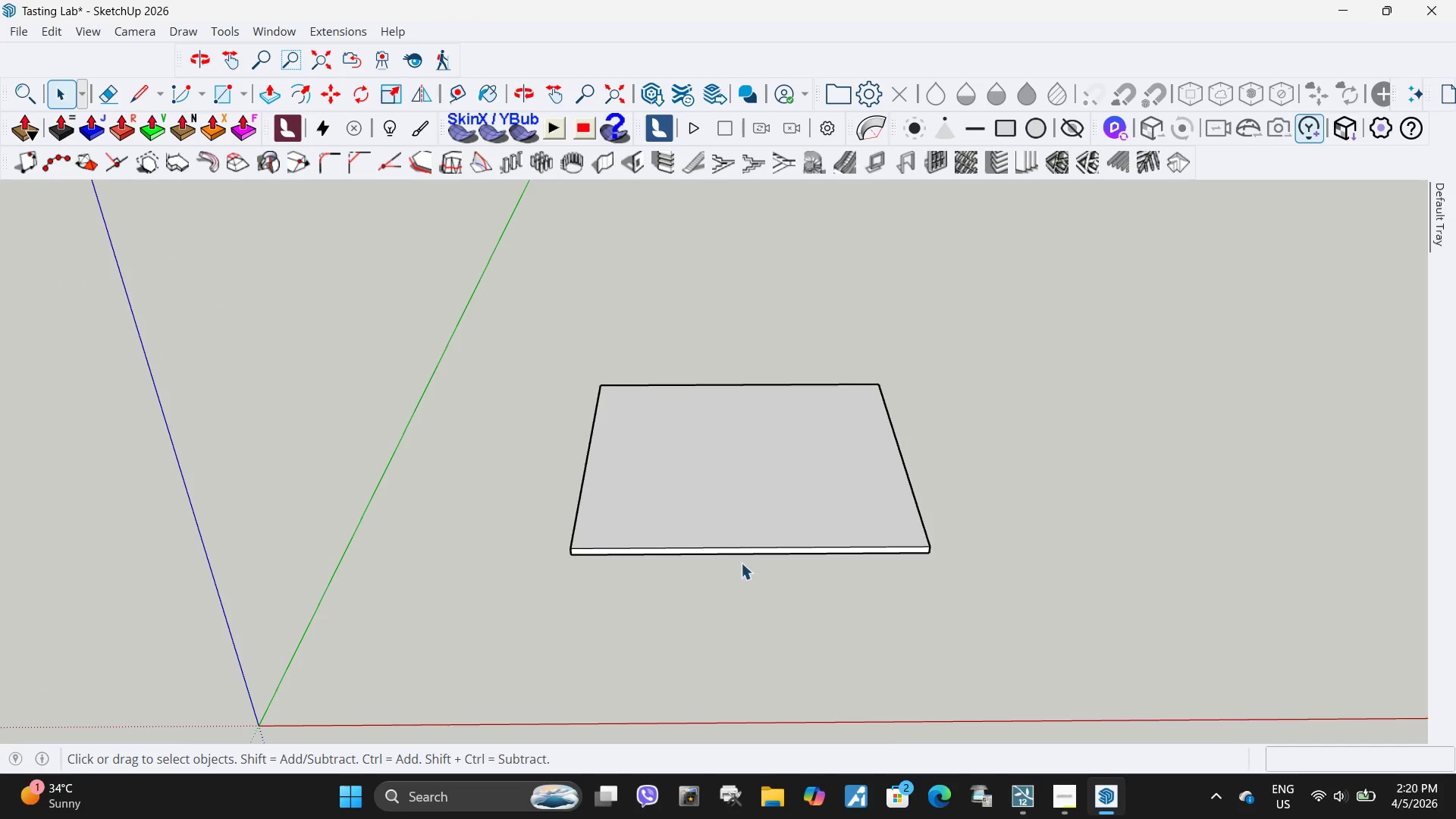 
scroll: coordinate [1218, 674], scroll_direction: down, amount: 14.0
 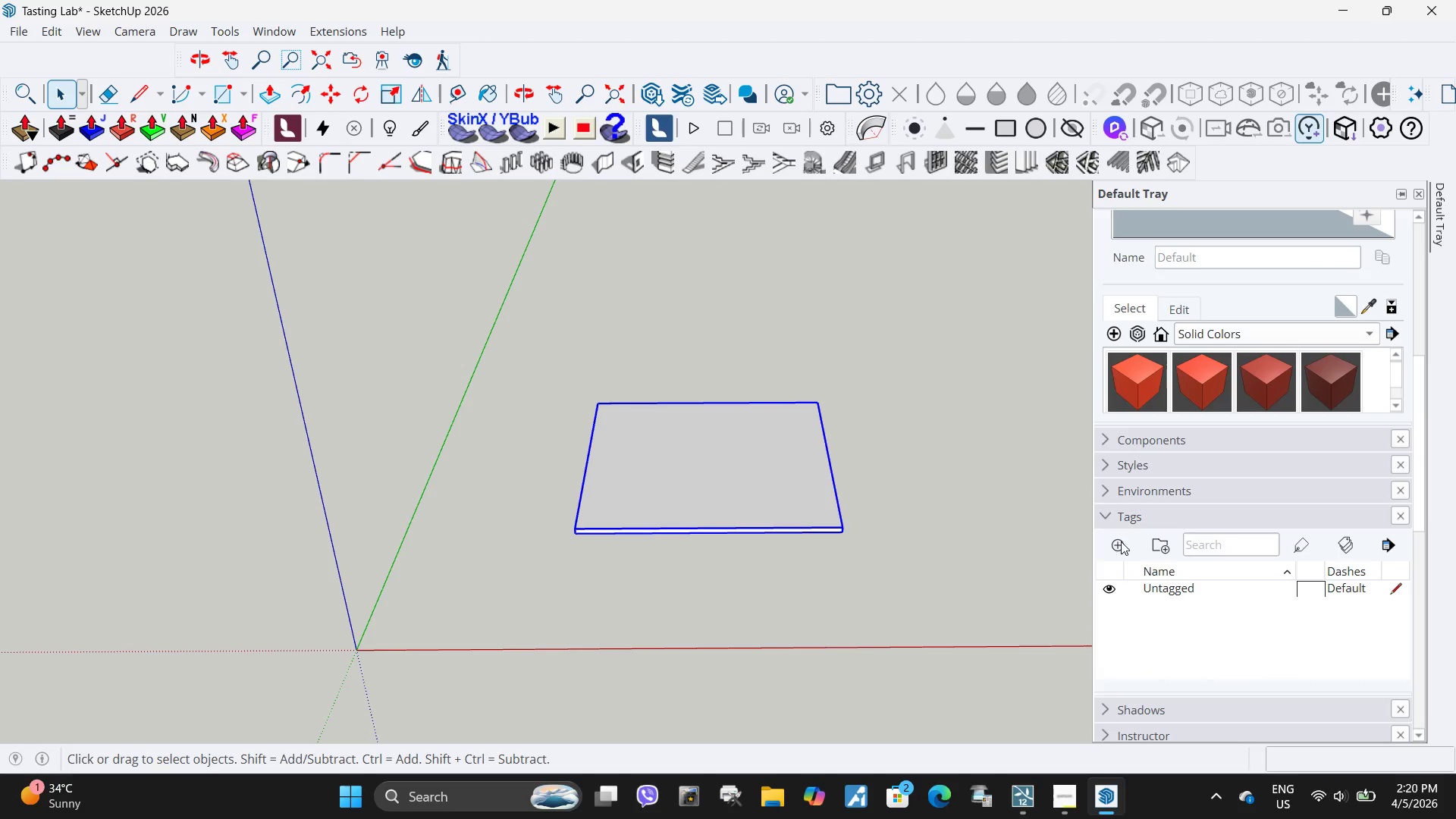 
left_click([1118, 547])
 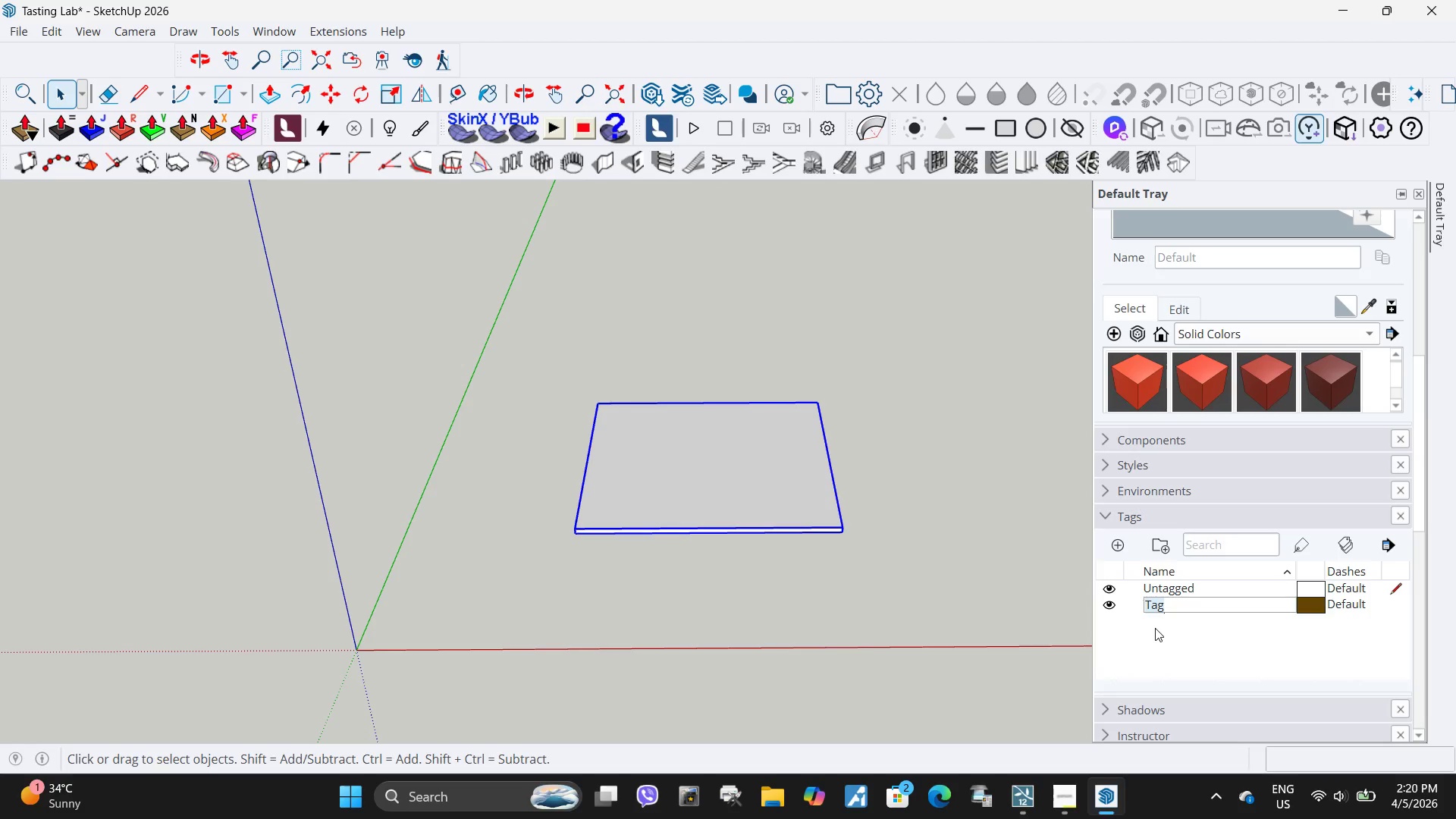 
type(Floor)
 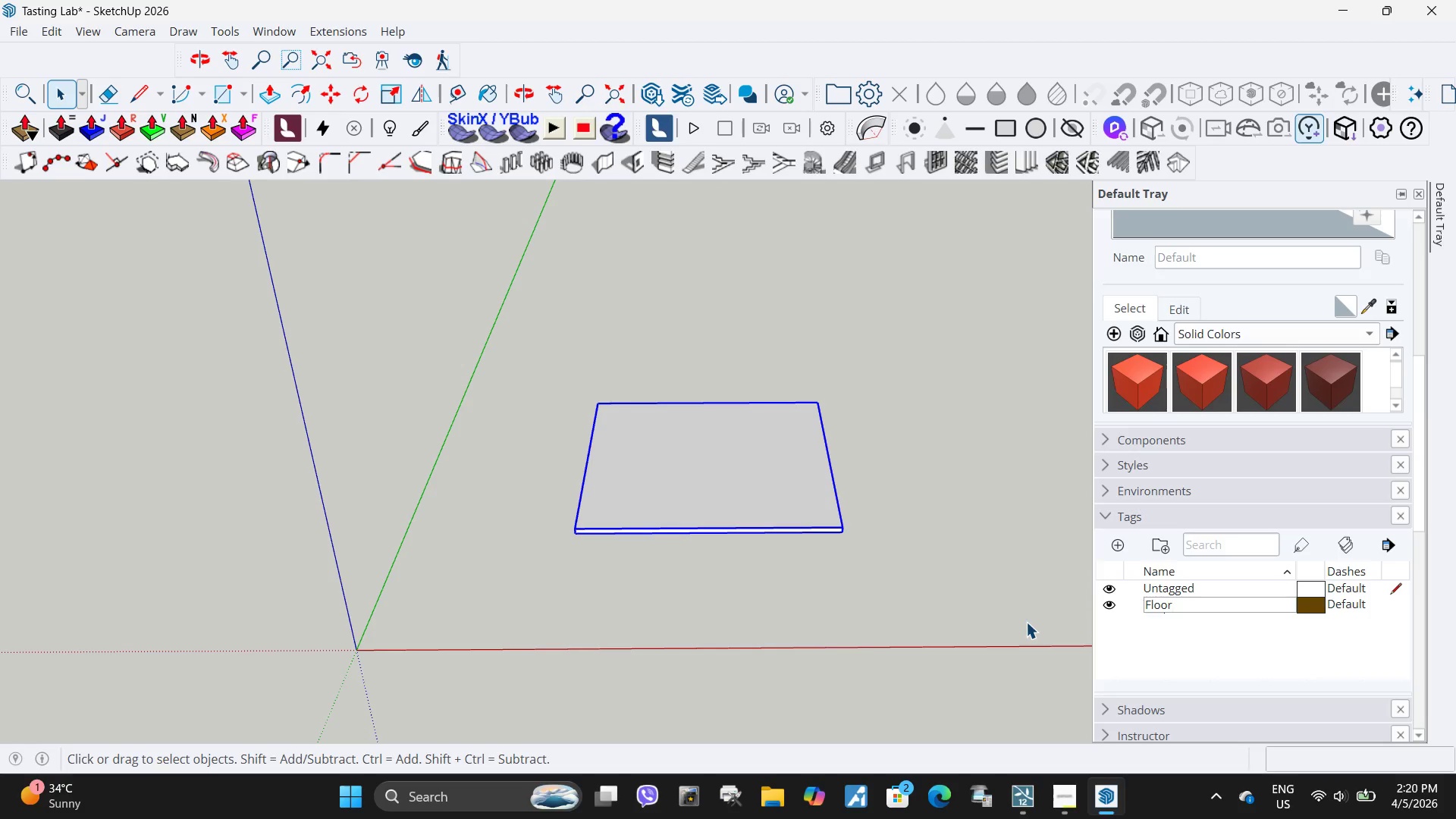 
left_click([1026, 622])
 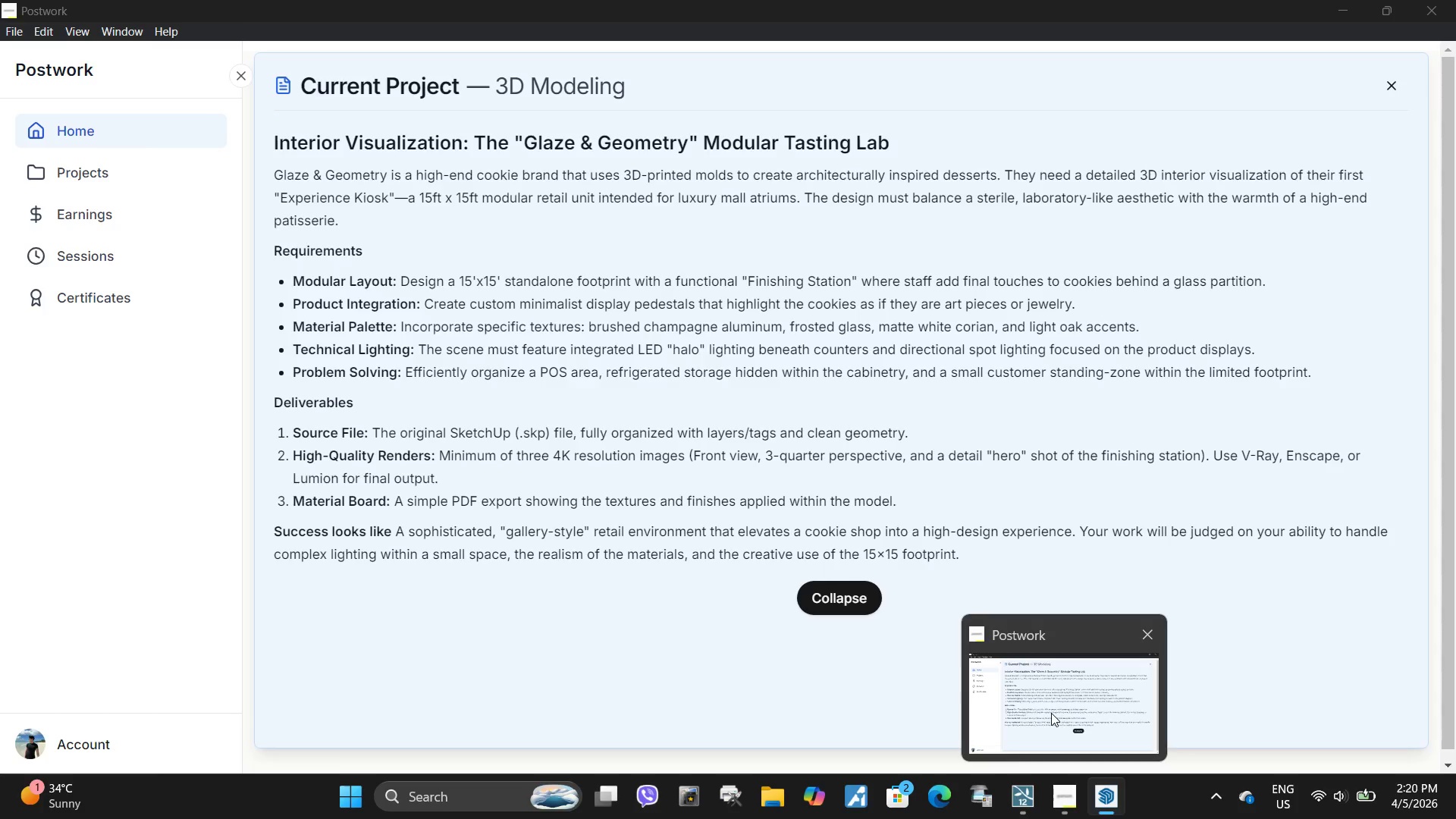 
wait(16.89)
 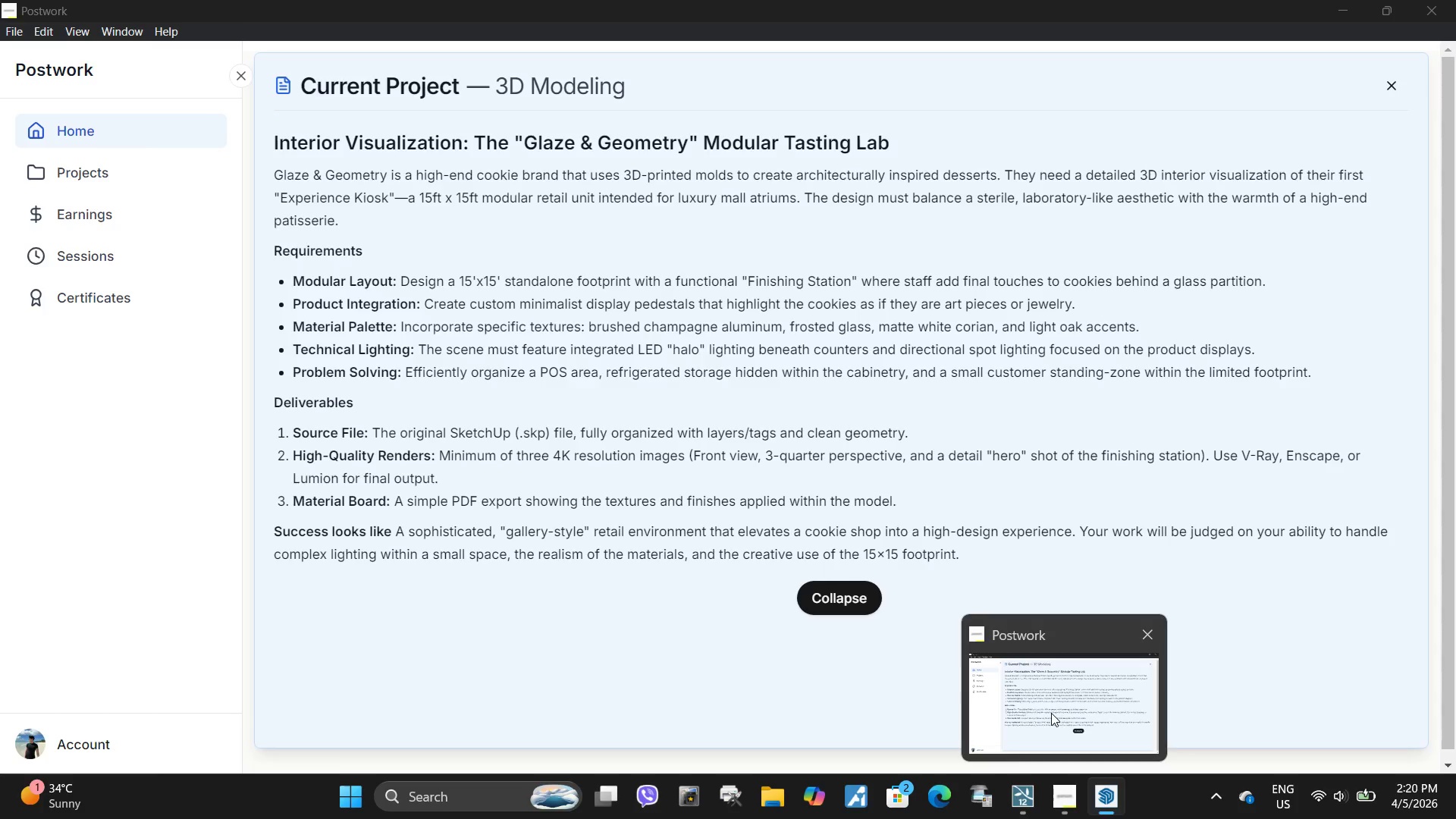 
left_click([469, 797])
 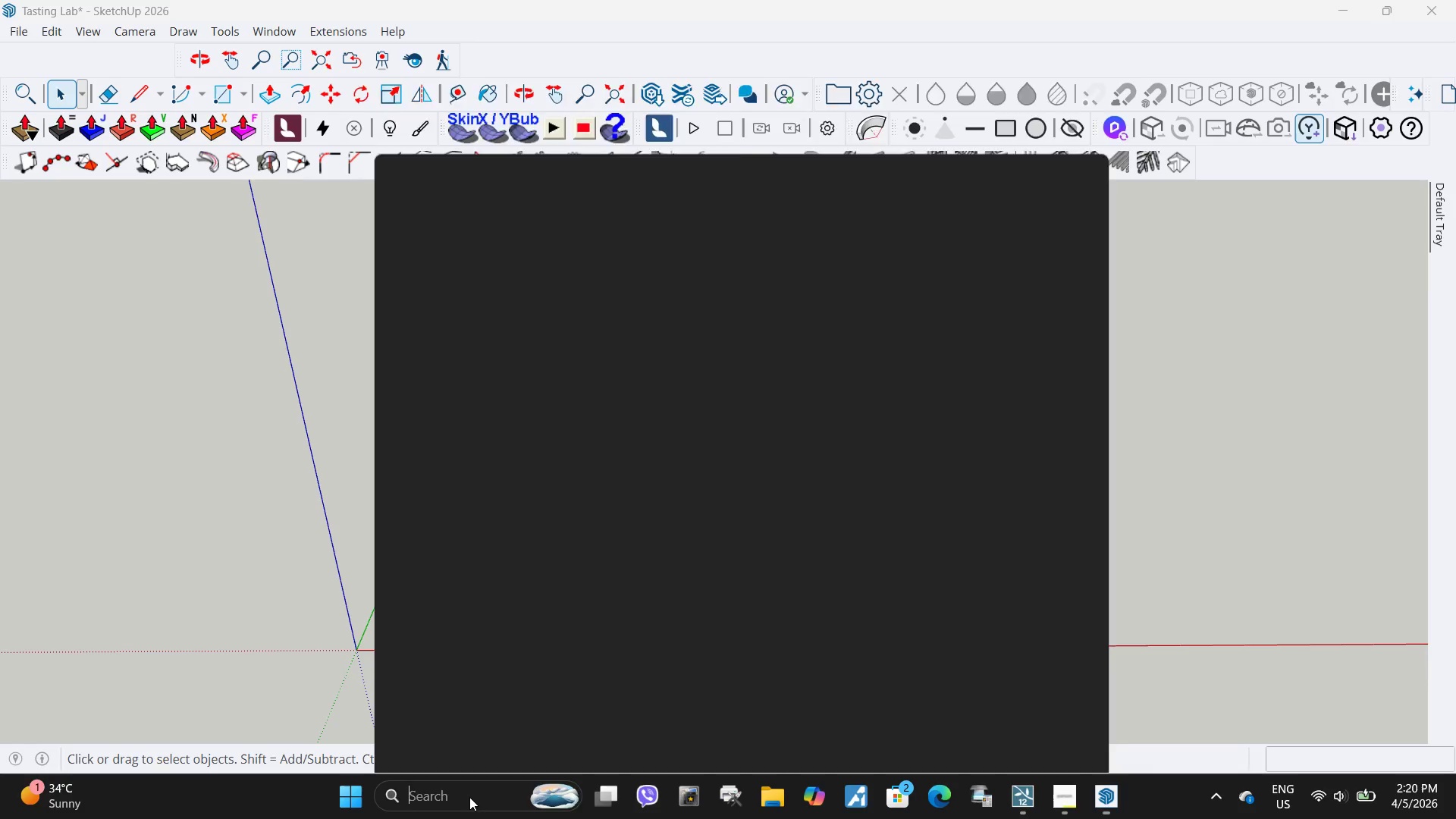 
type(chrome)
 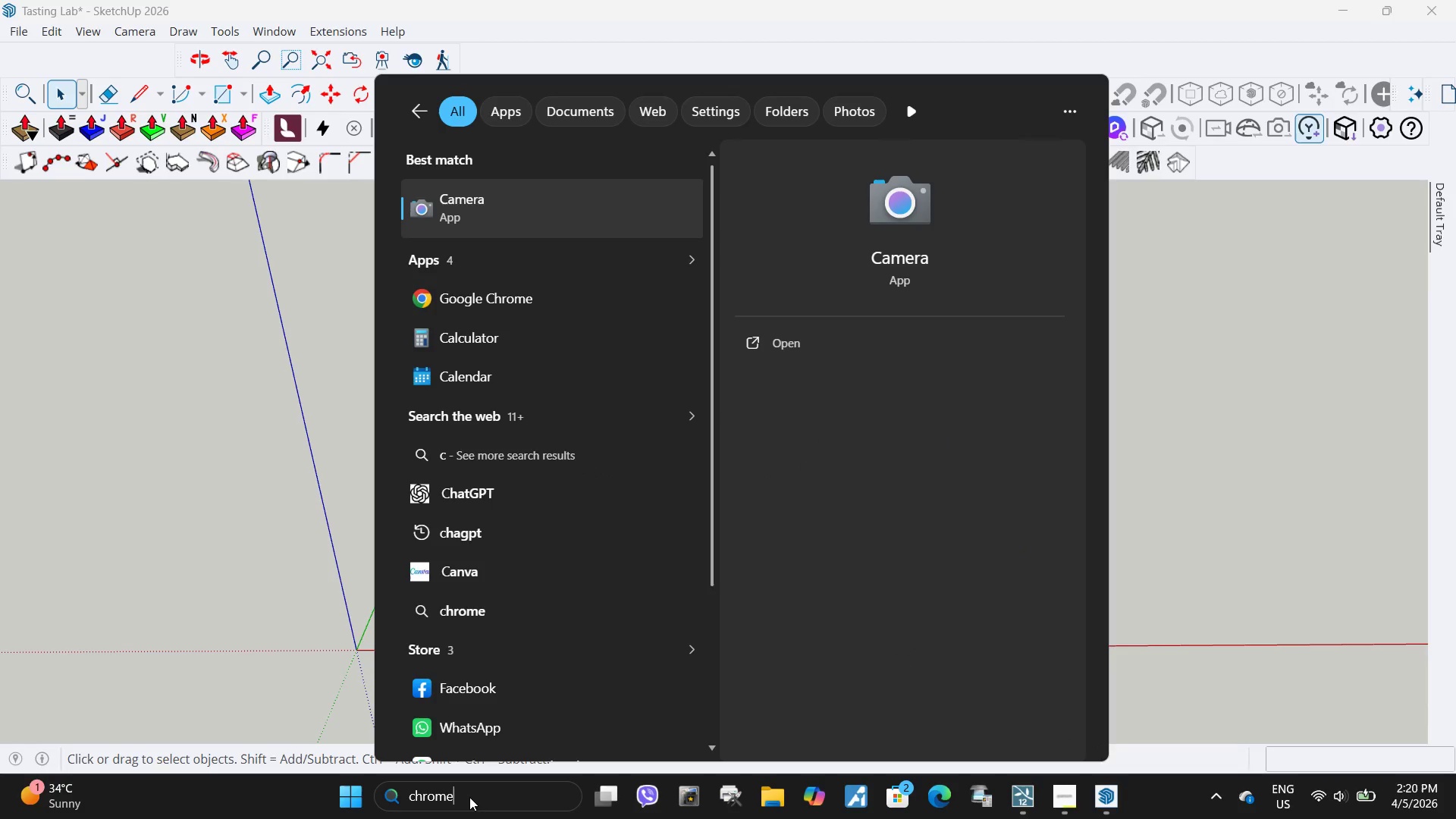 
key(Enter)
 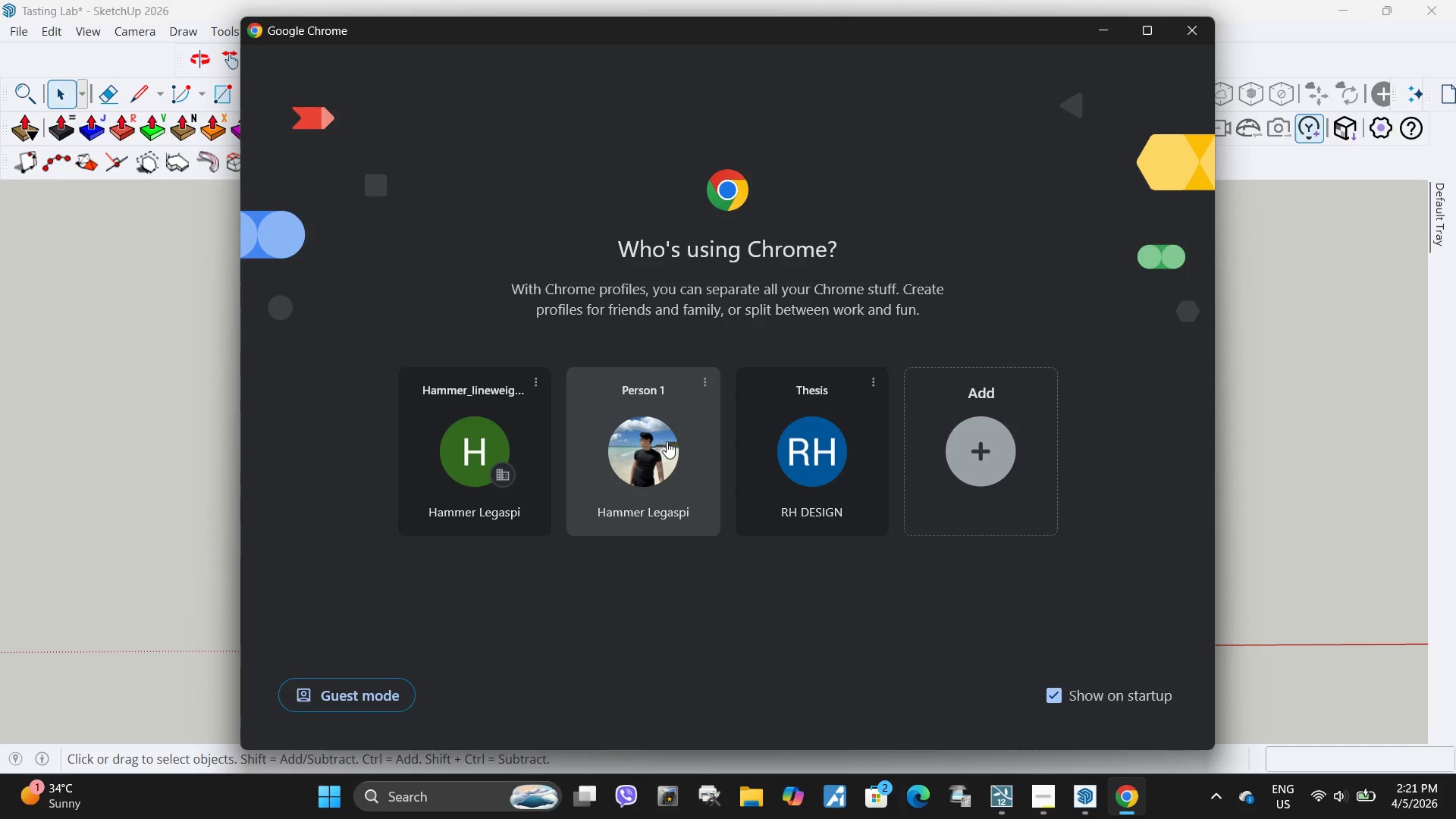 
wait(7.67)
 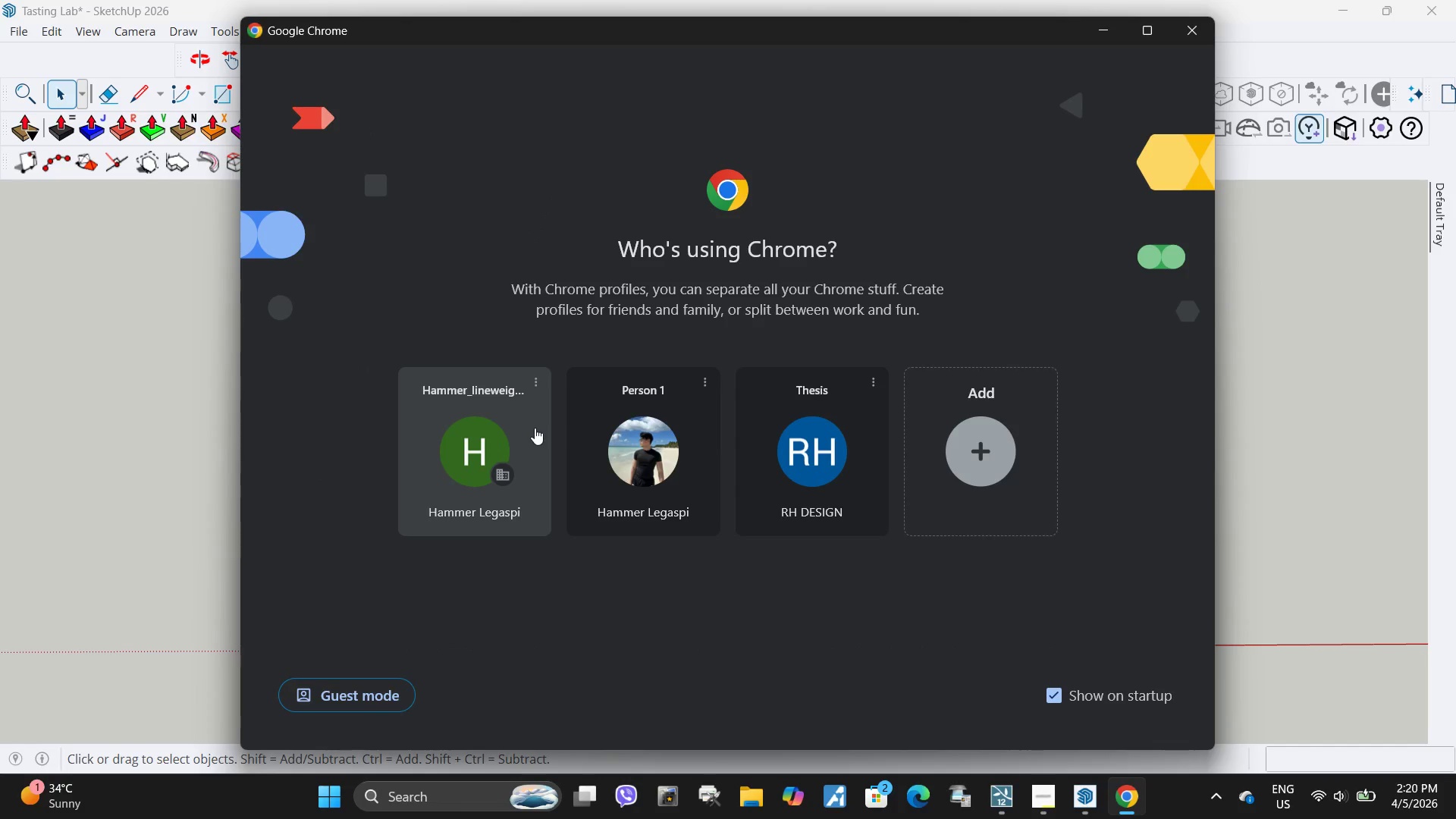 
left_click([636, 444])
 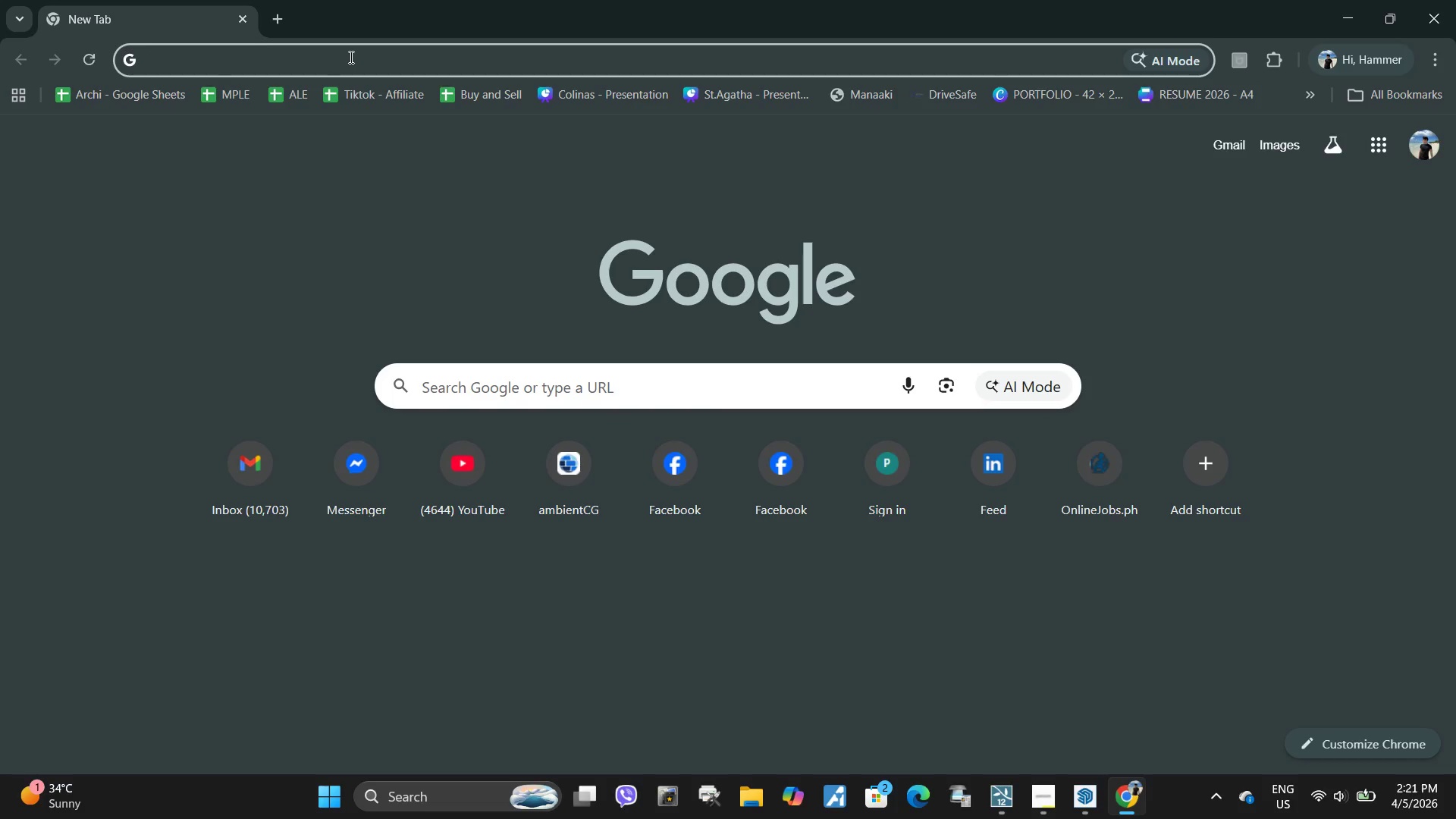 
type(kisoks)
key(Backspace)
key(Backspace)
key(Backspace)
key(Backspace)
type(osk skp)
 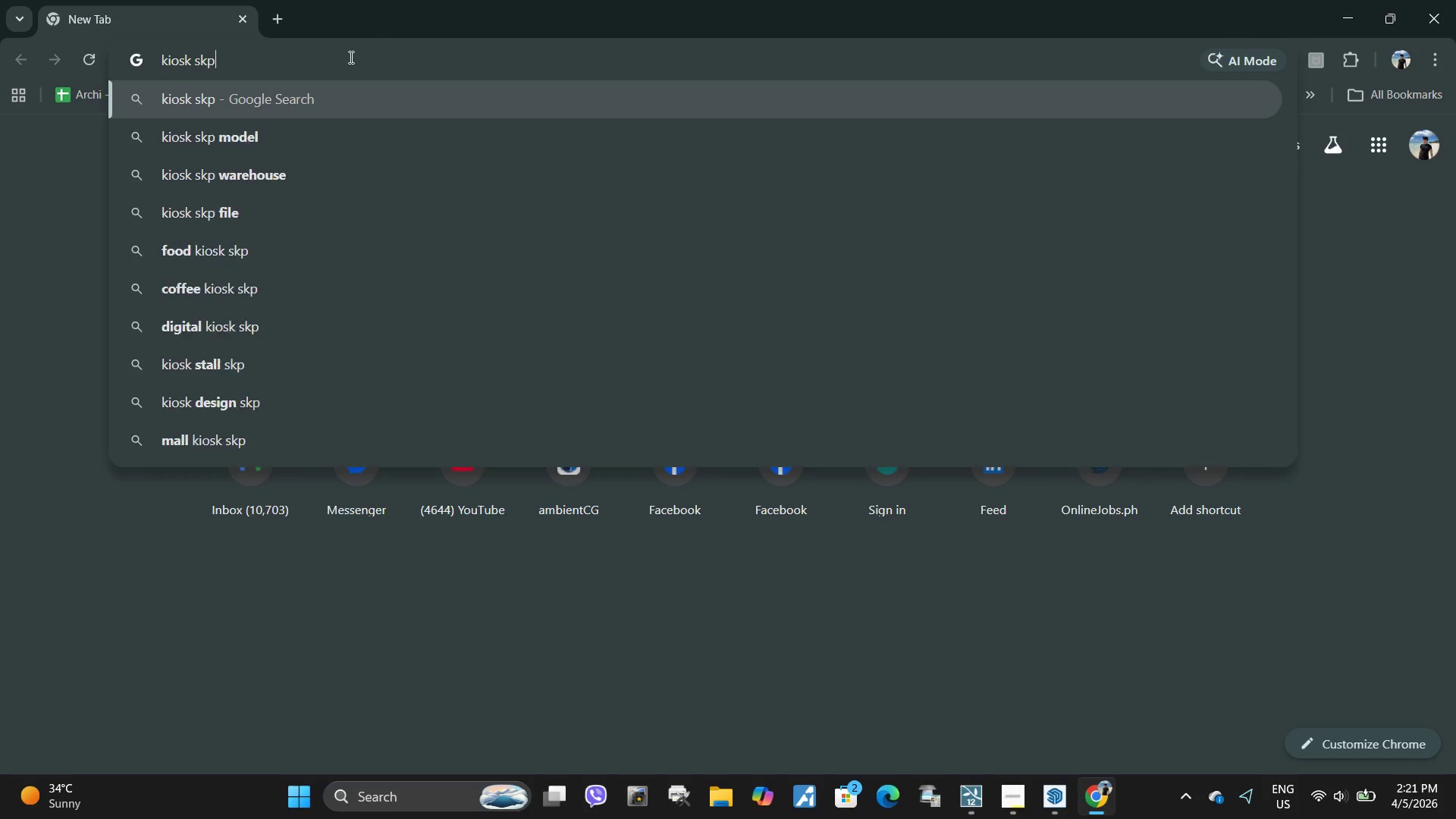 
key(Enter)
 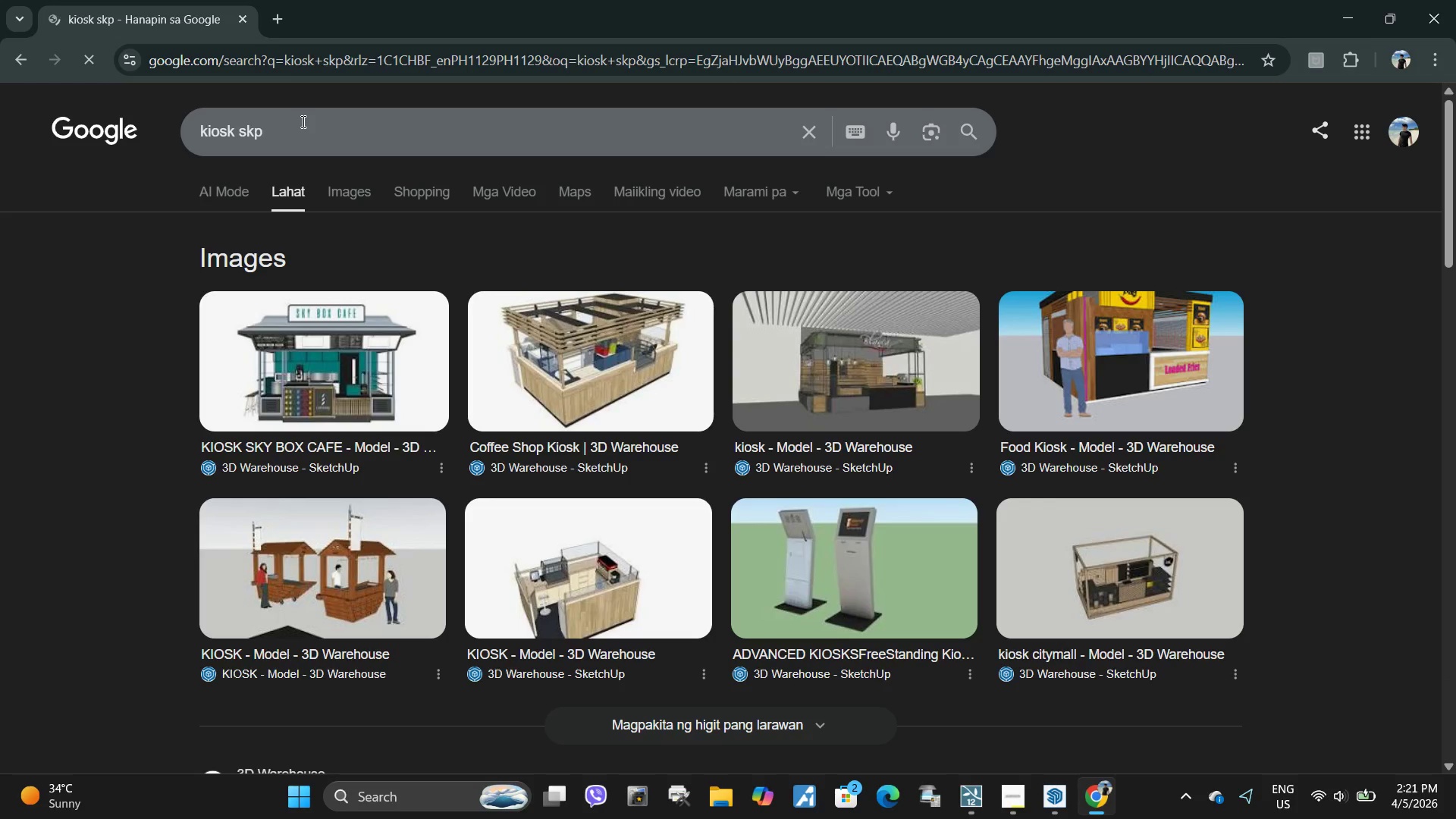 
left_click([312, 128])
 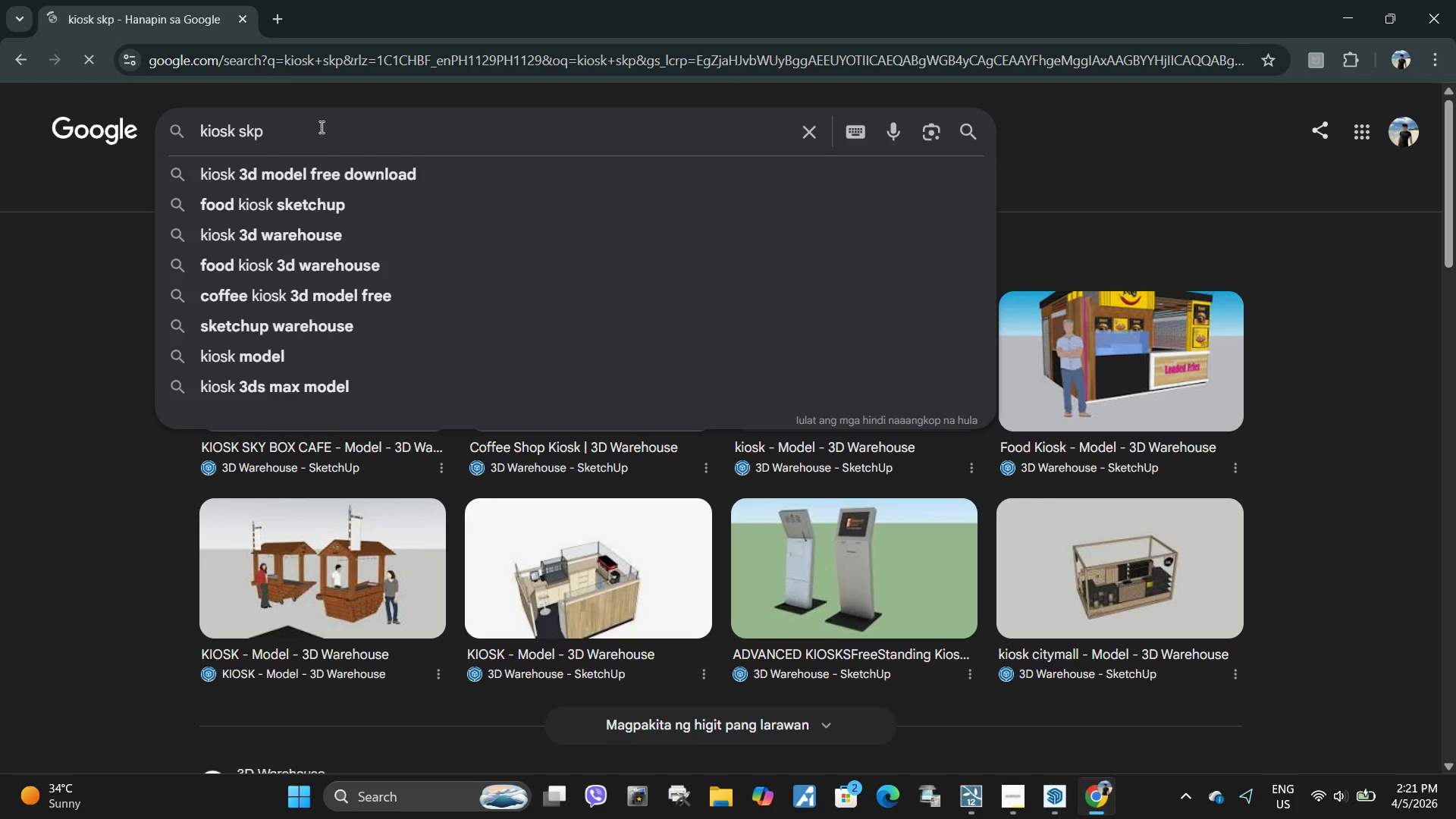 
key(Space)
 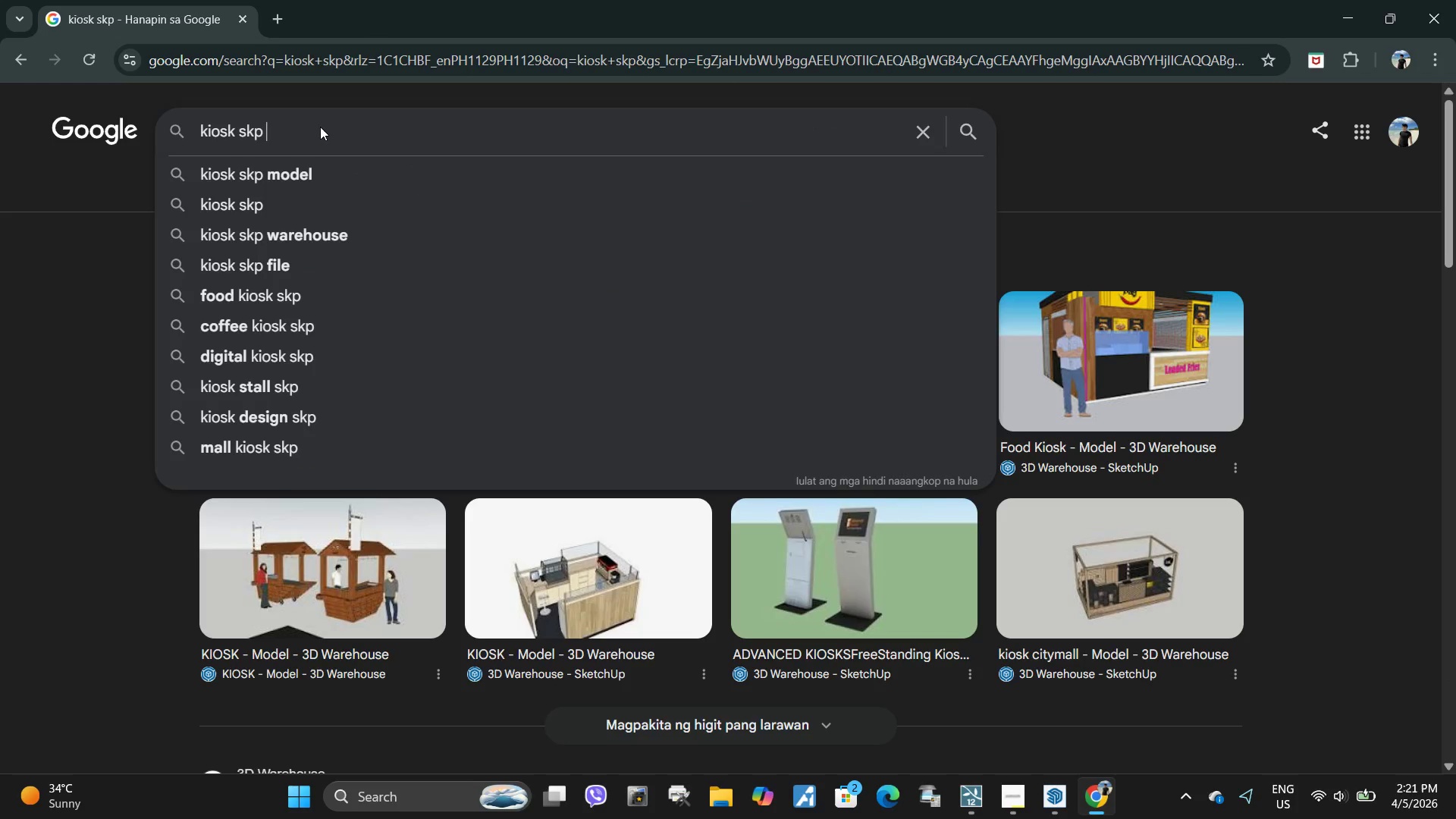 
left_click([1361, 394])
 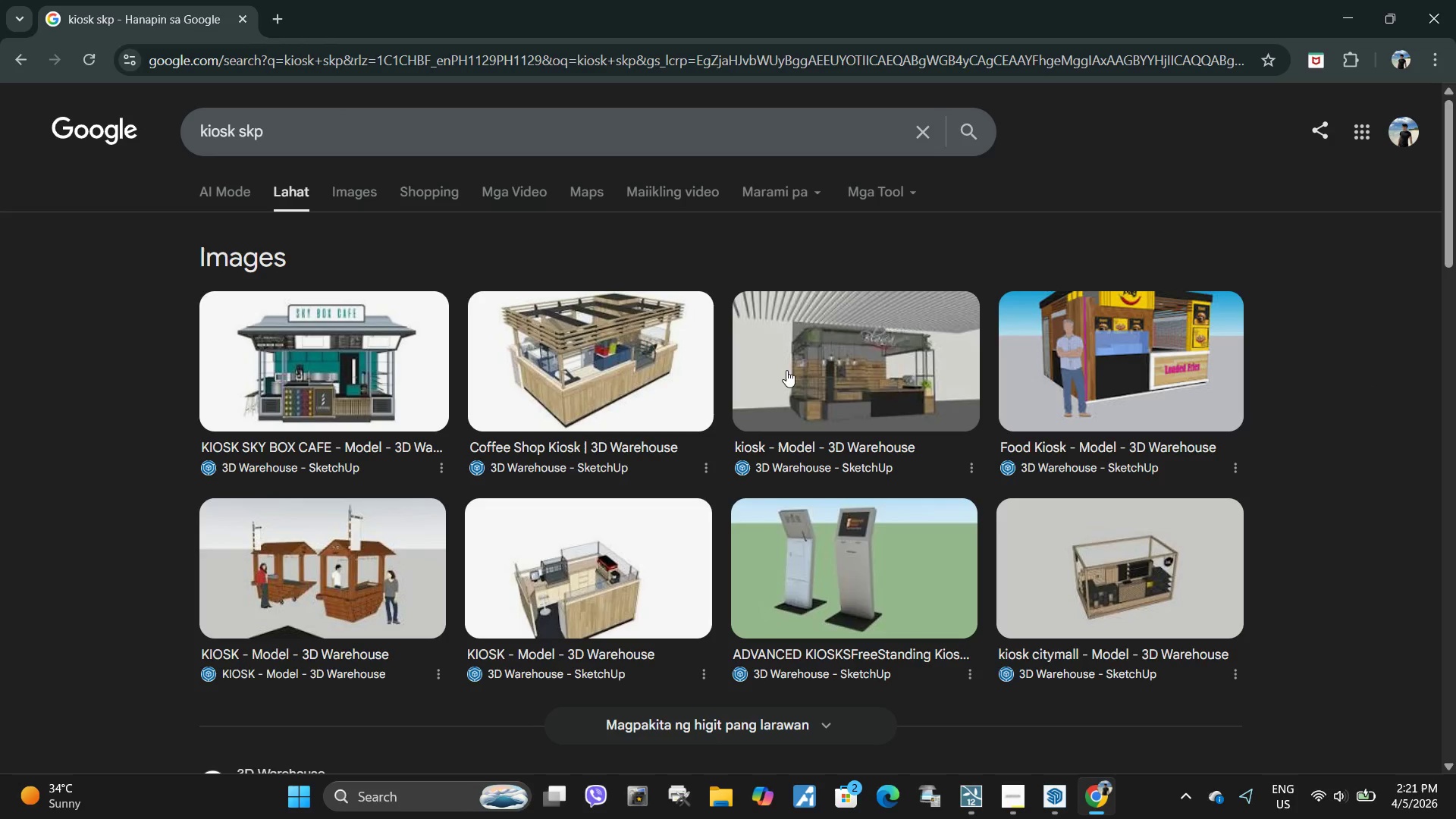 
left_click([827, 381])
 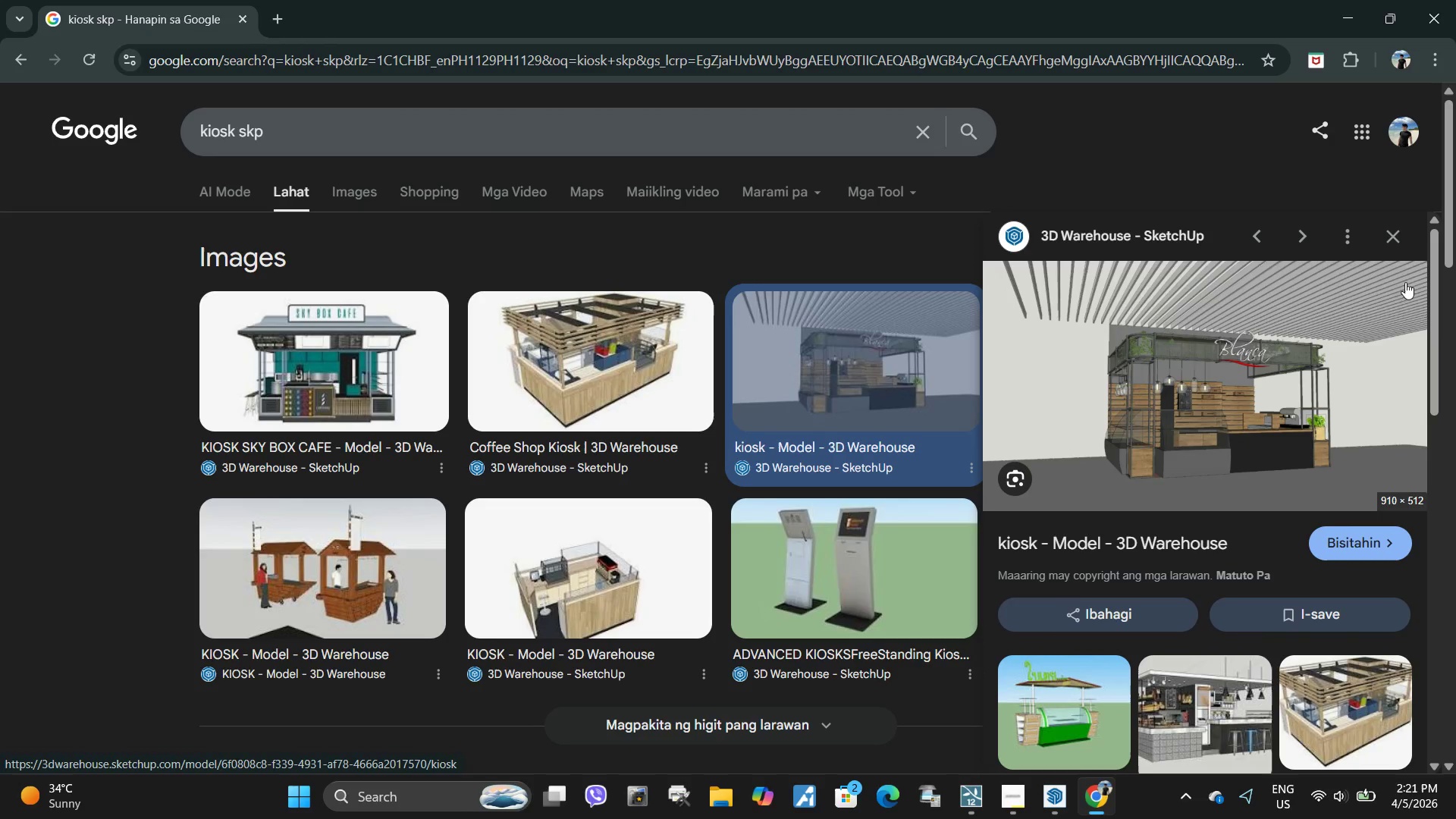 
left_click([1401, 238])
 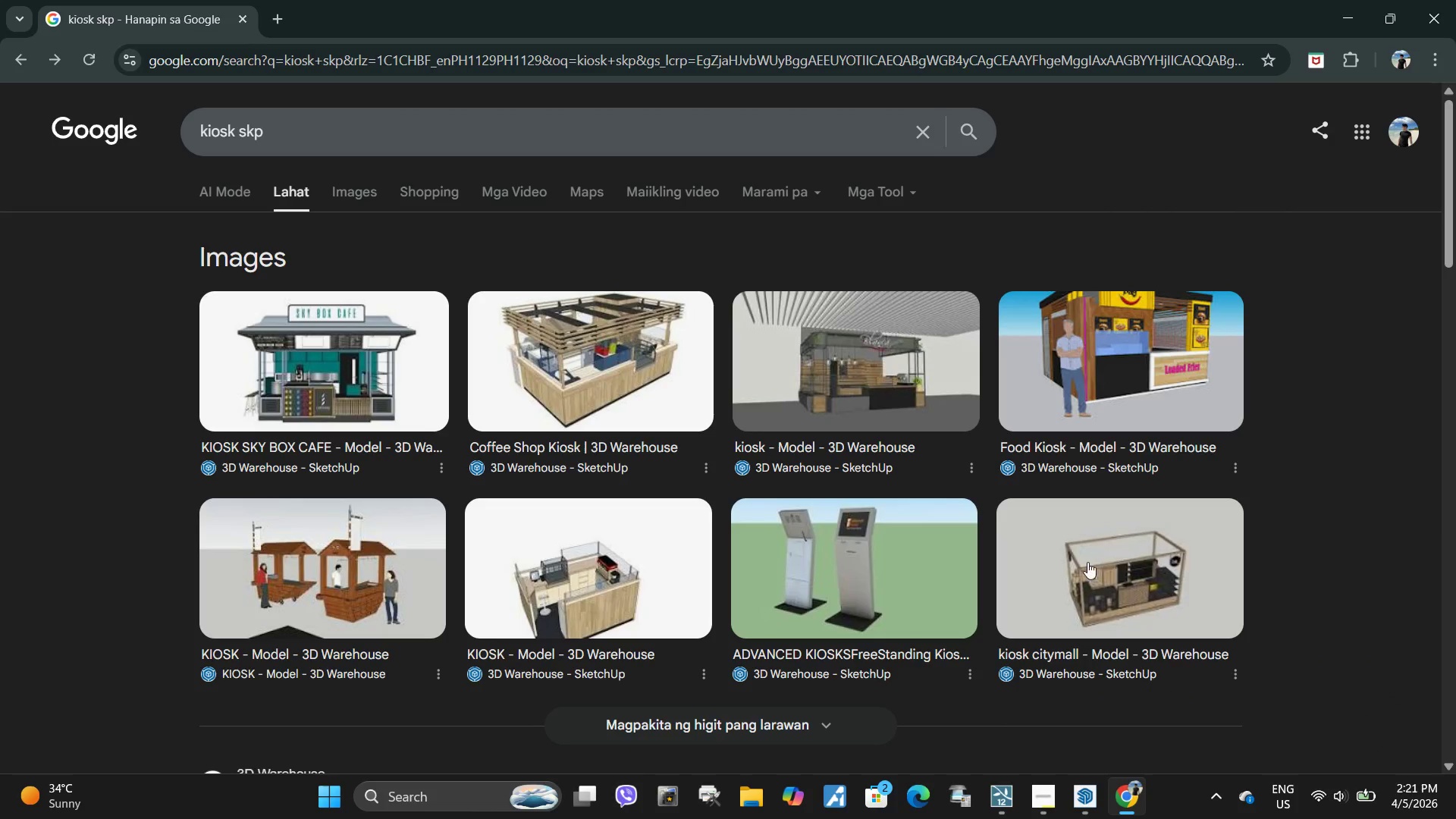 
left_click([1087, 562])
 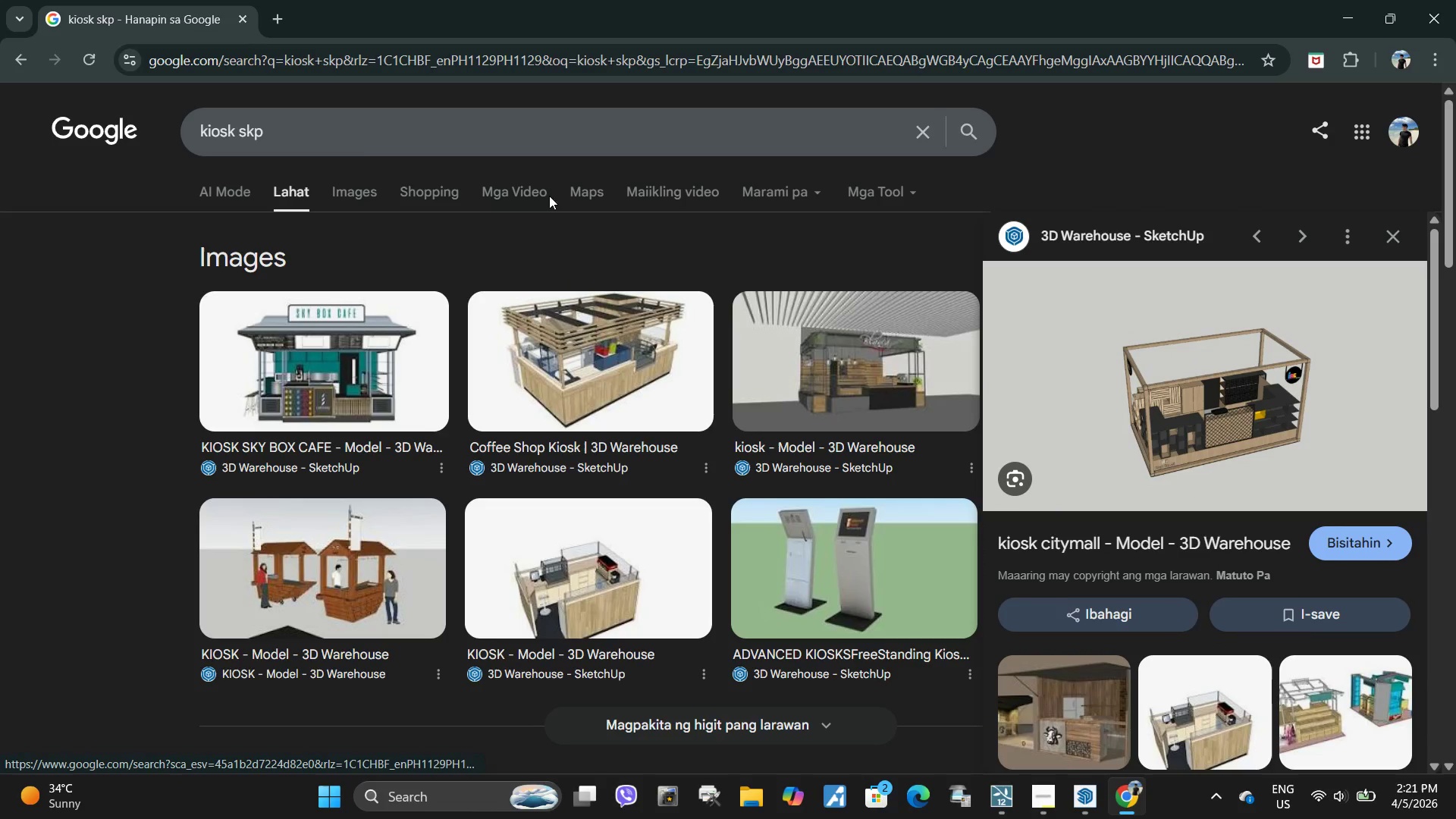 
scroll: coordinate [1181, 463], scroll_direction: down, amount: 2.0
 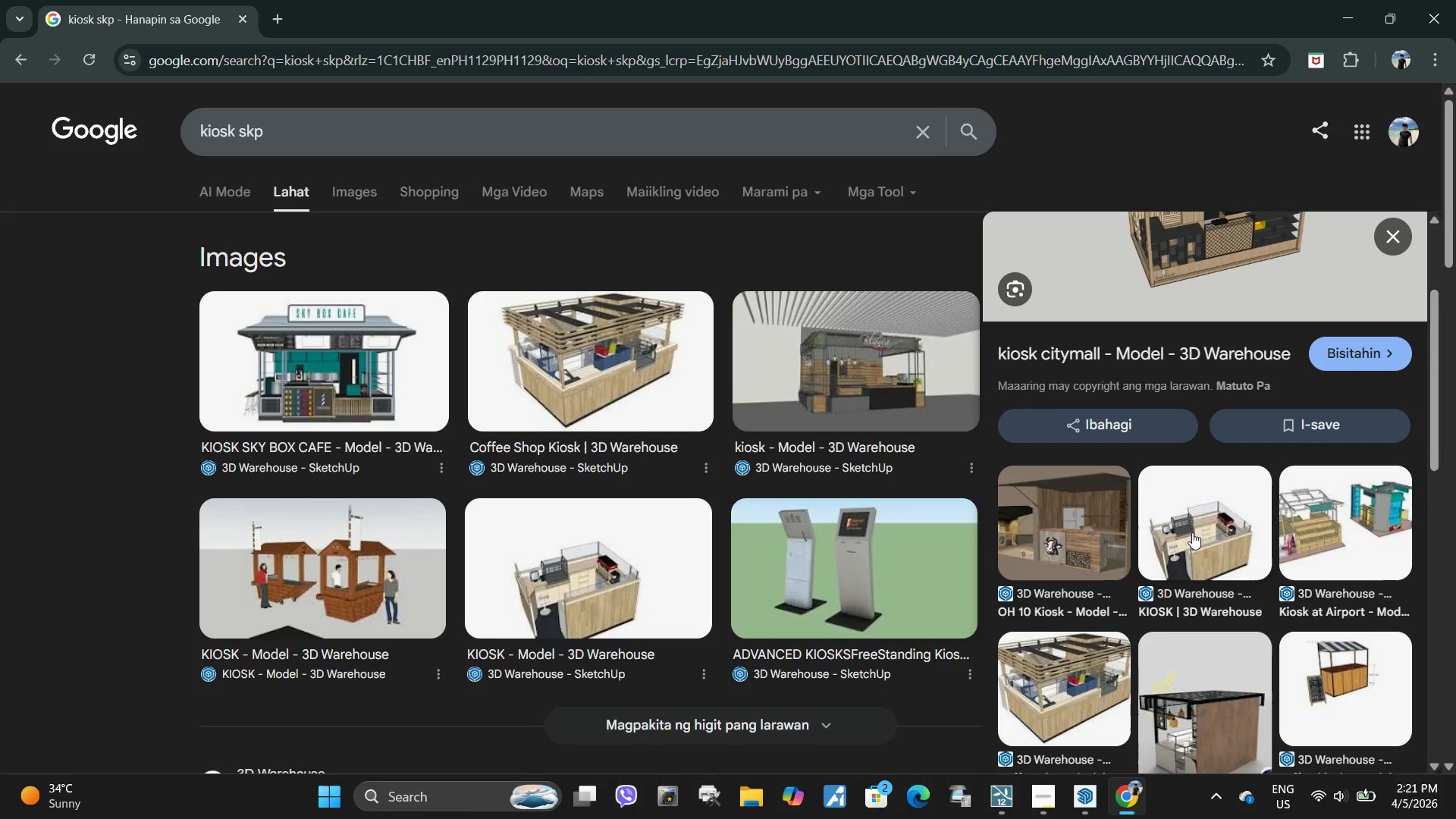 
left_click([1192, 532])
 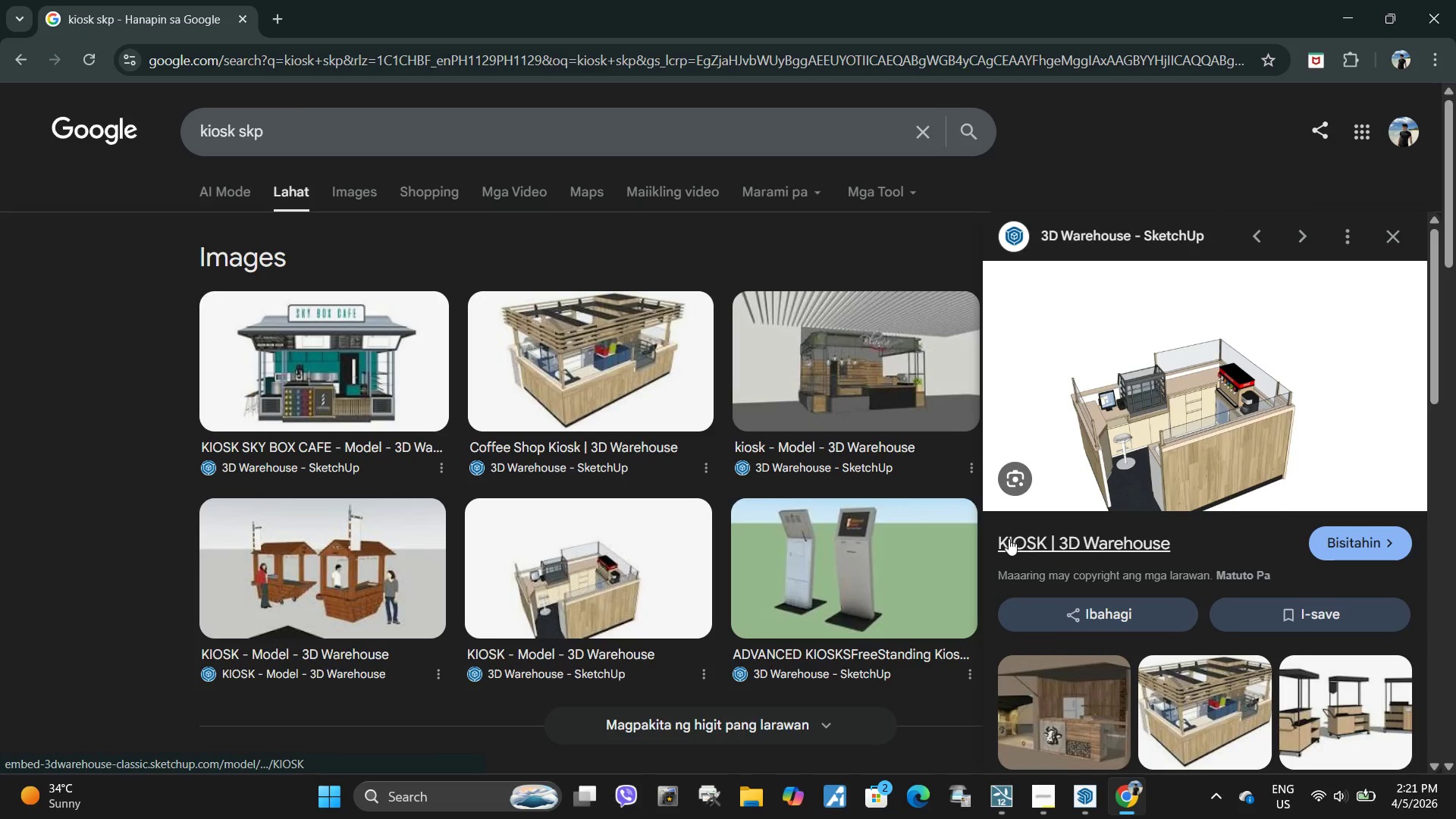 
right_click([1032, 536])
 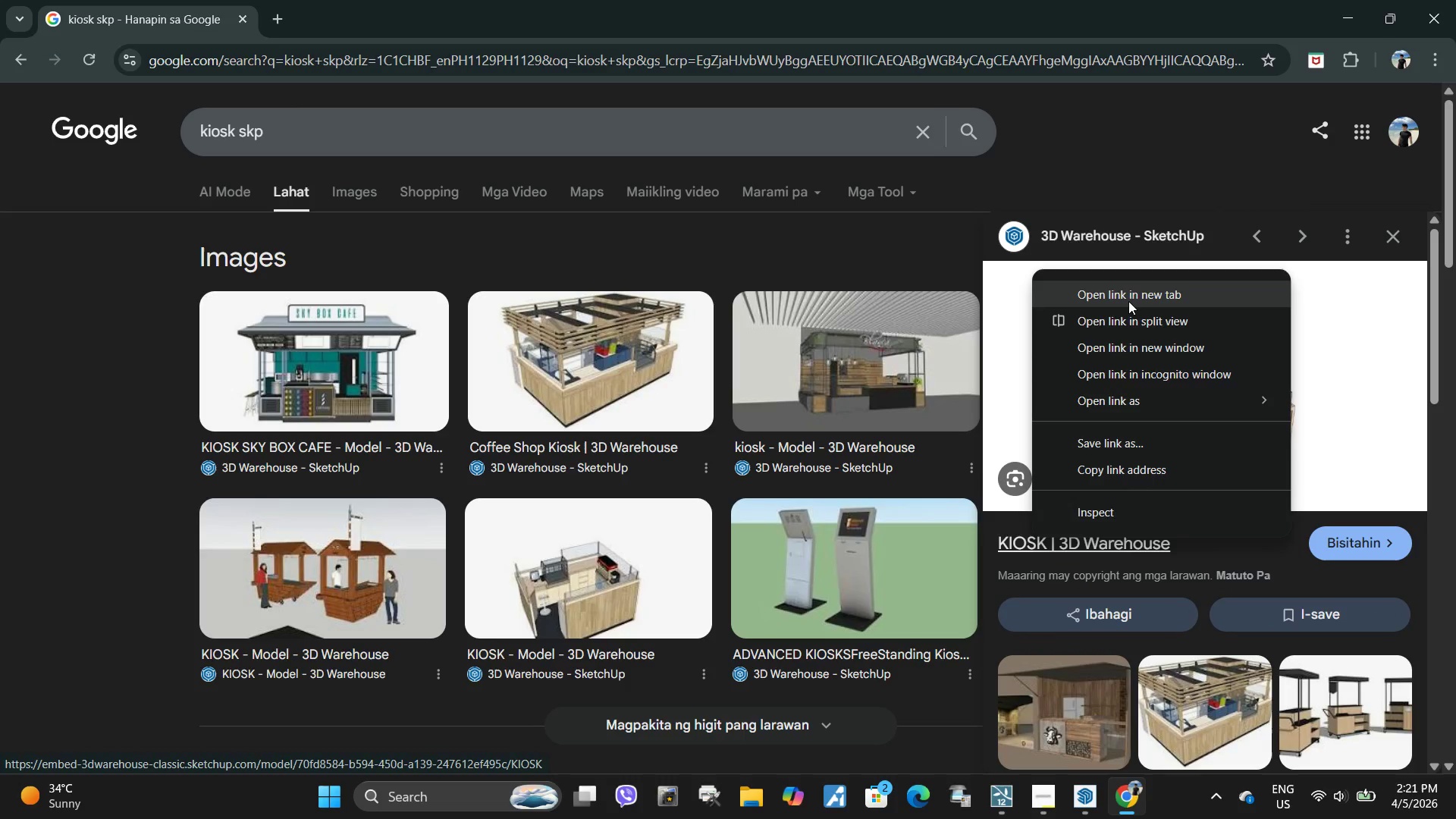 
left_click([1128, 301])
 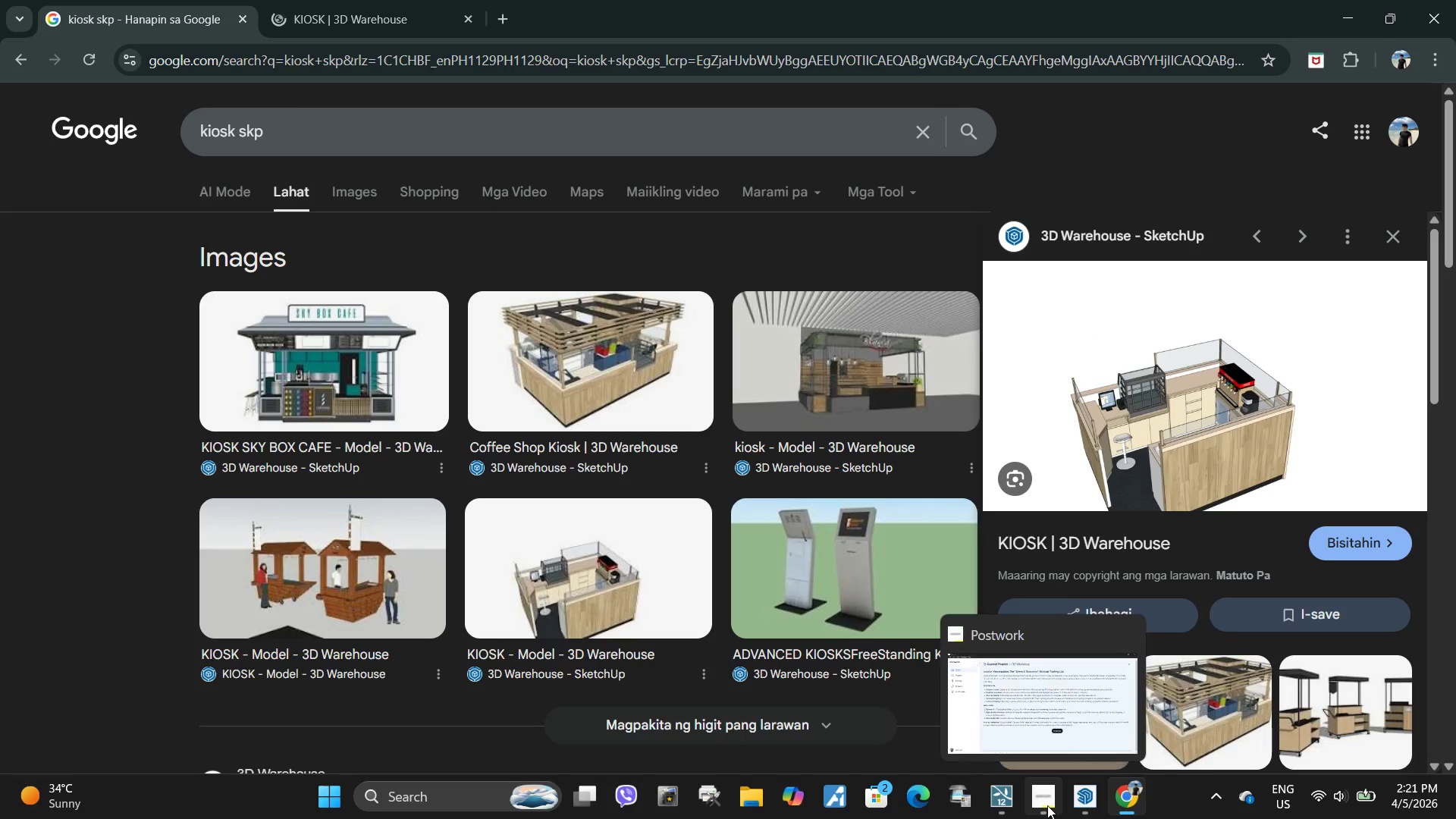 
mouse_move([1050, 731])
 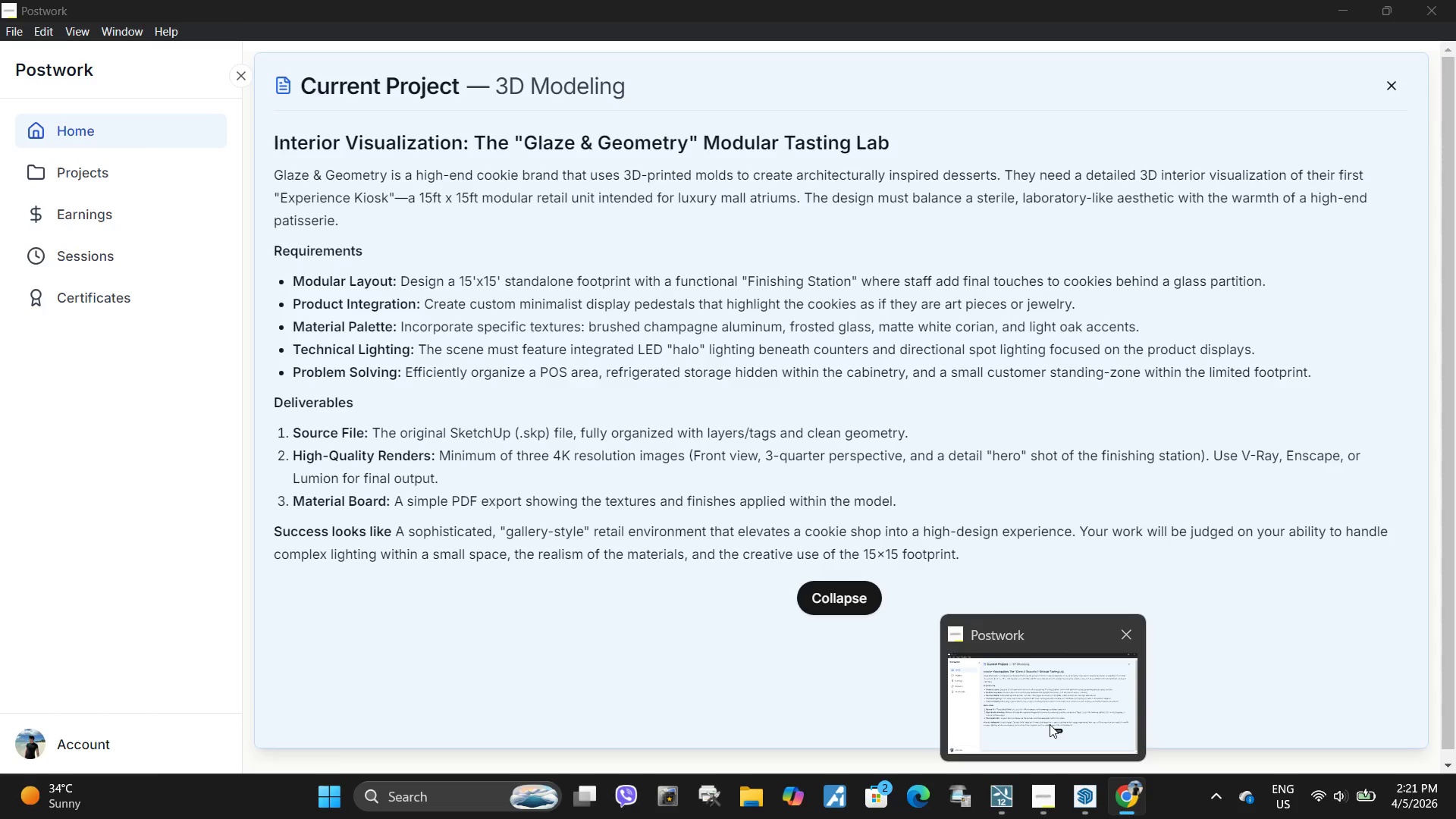 
wait(9.73)
 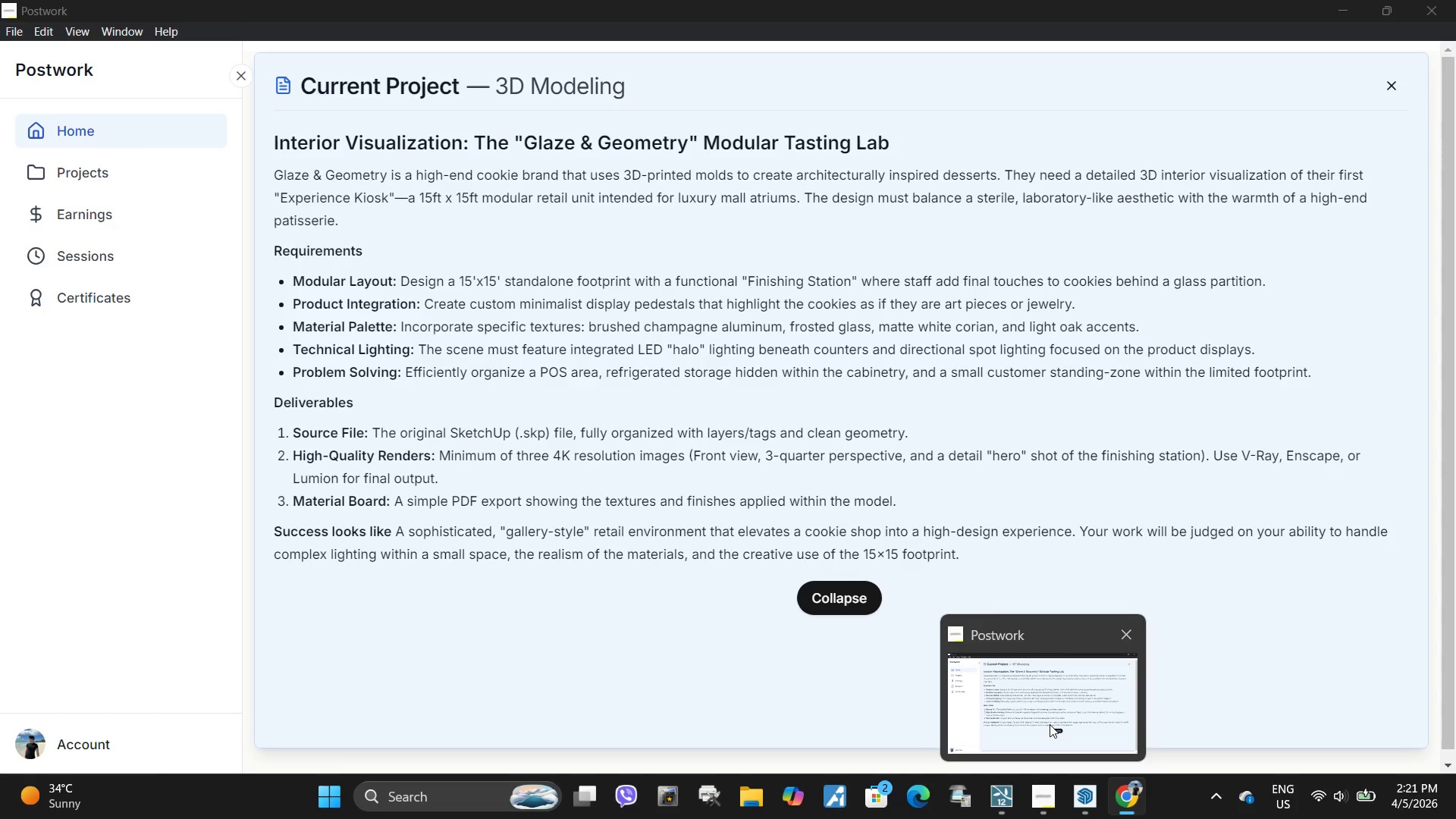 
left_click([389, 11])
 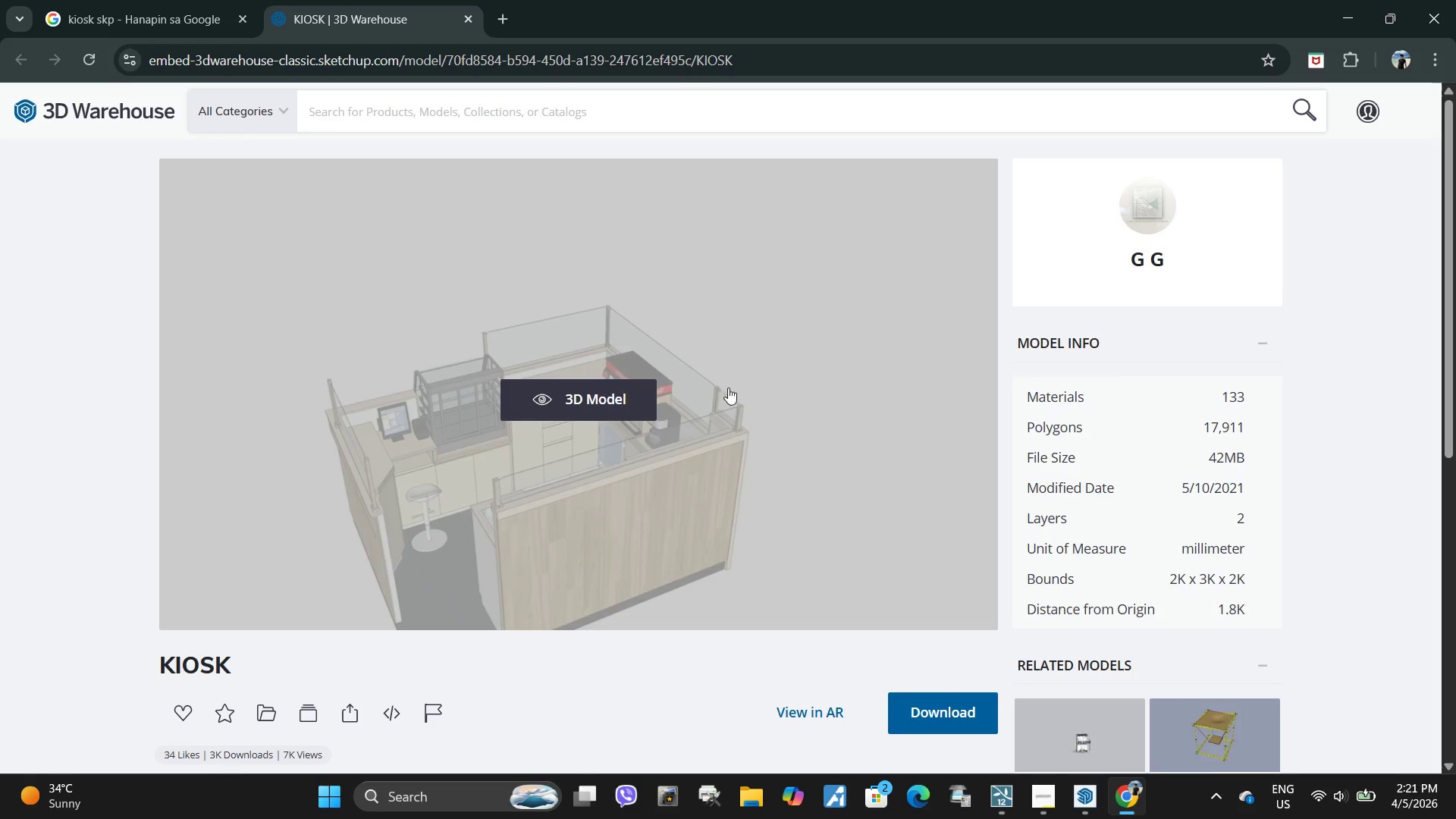 
scroll: coordinate [691, 457], scroll_direction: down, amount: 4.0
 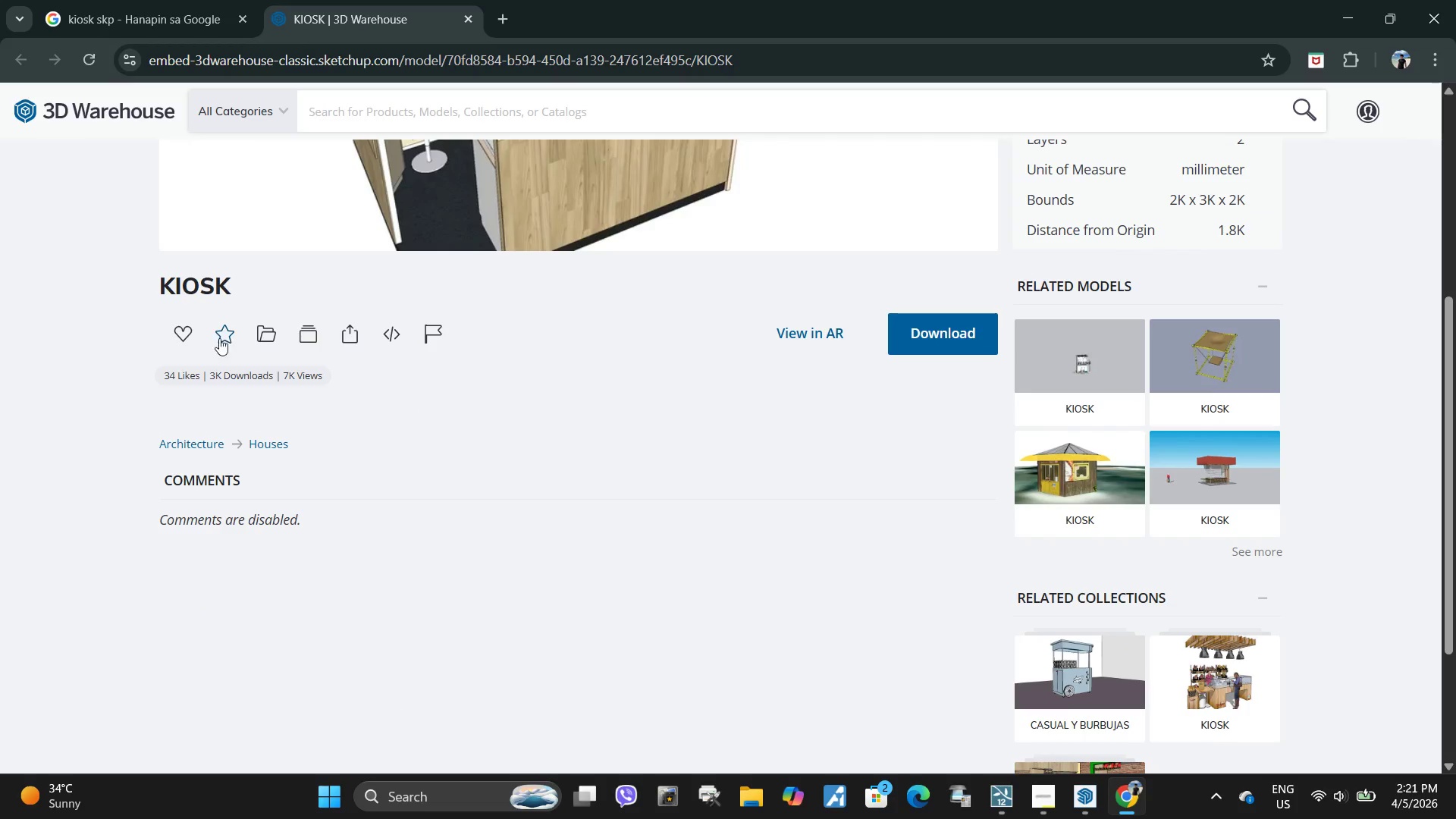 
scroll: coordinate [698, 400], scroll_direction: up, amount: 4.0
 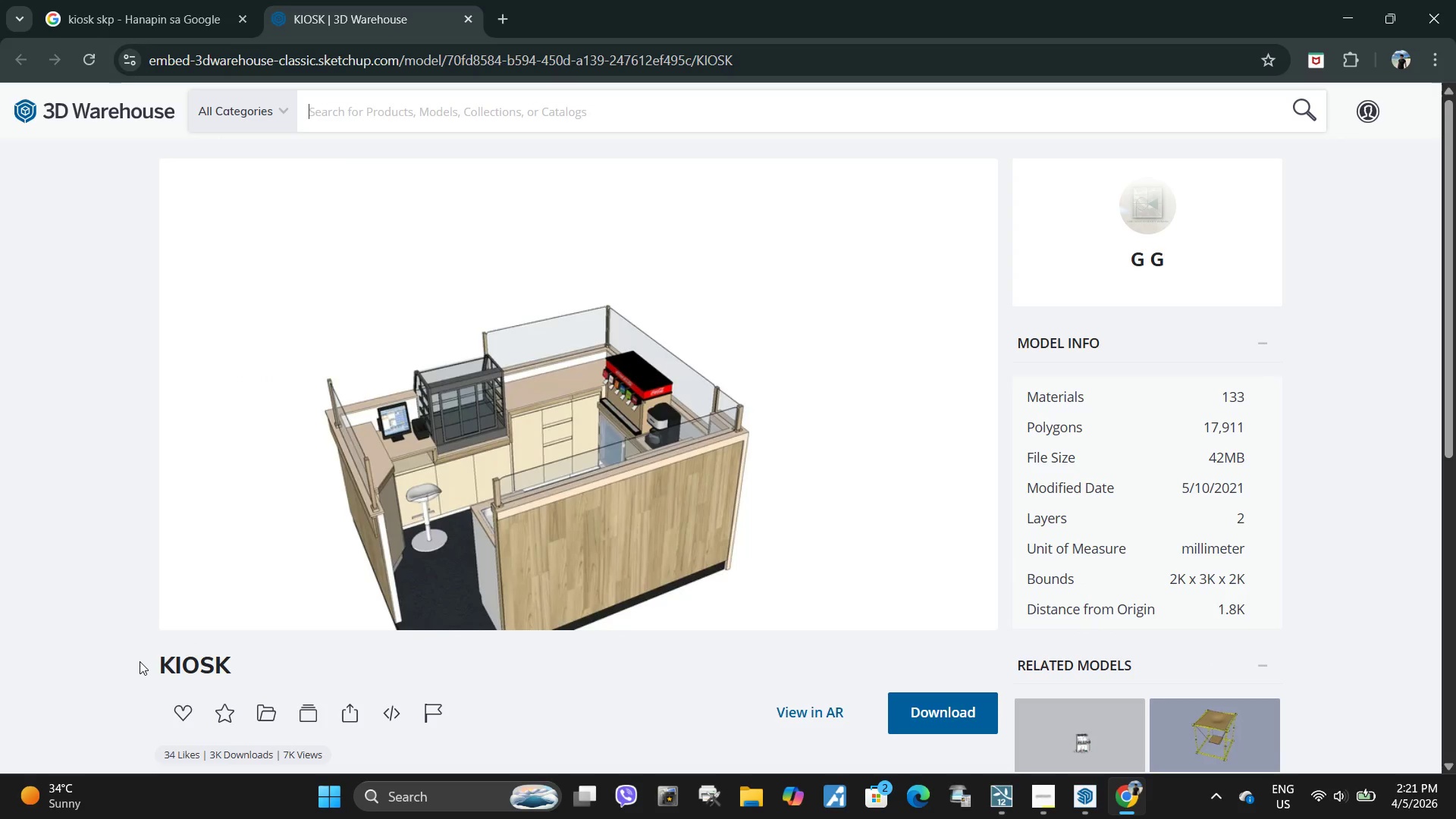 
left_click_drag(start_coordinate=[140, 661], to_coordinate=[360, 676])
 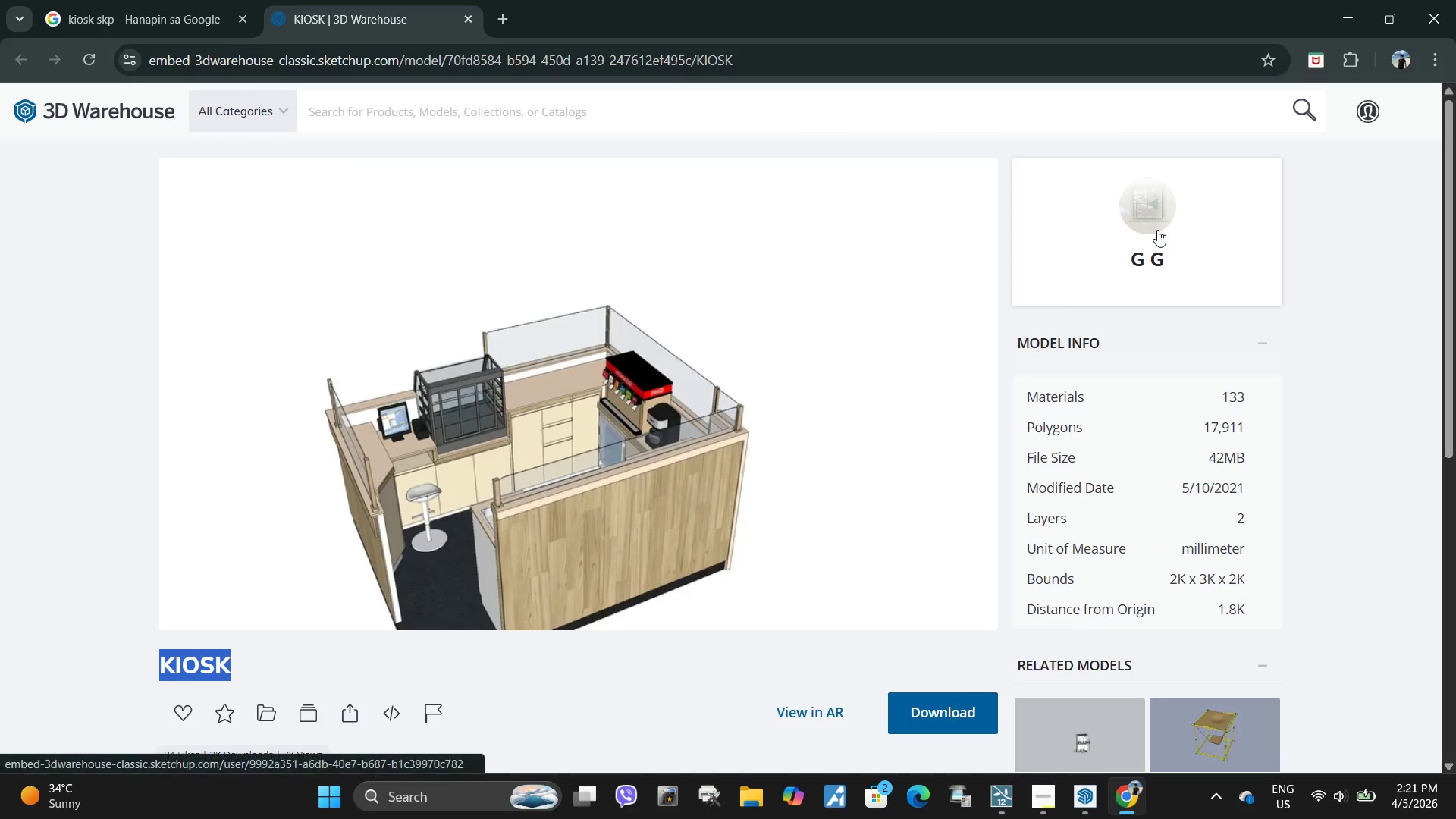 
right_click([1157, 230])
 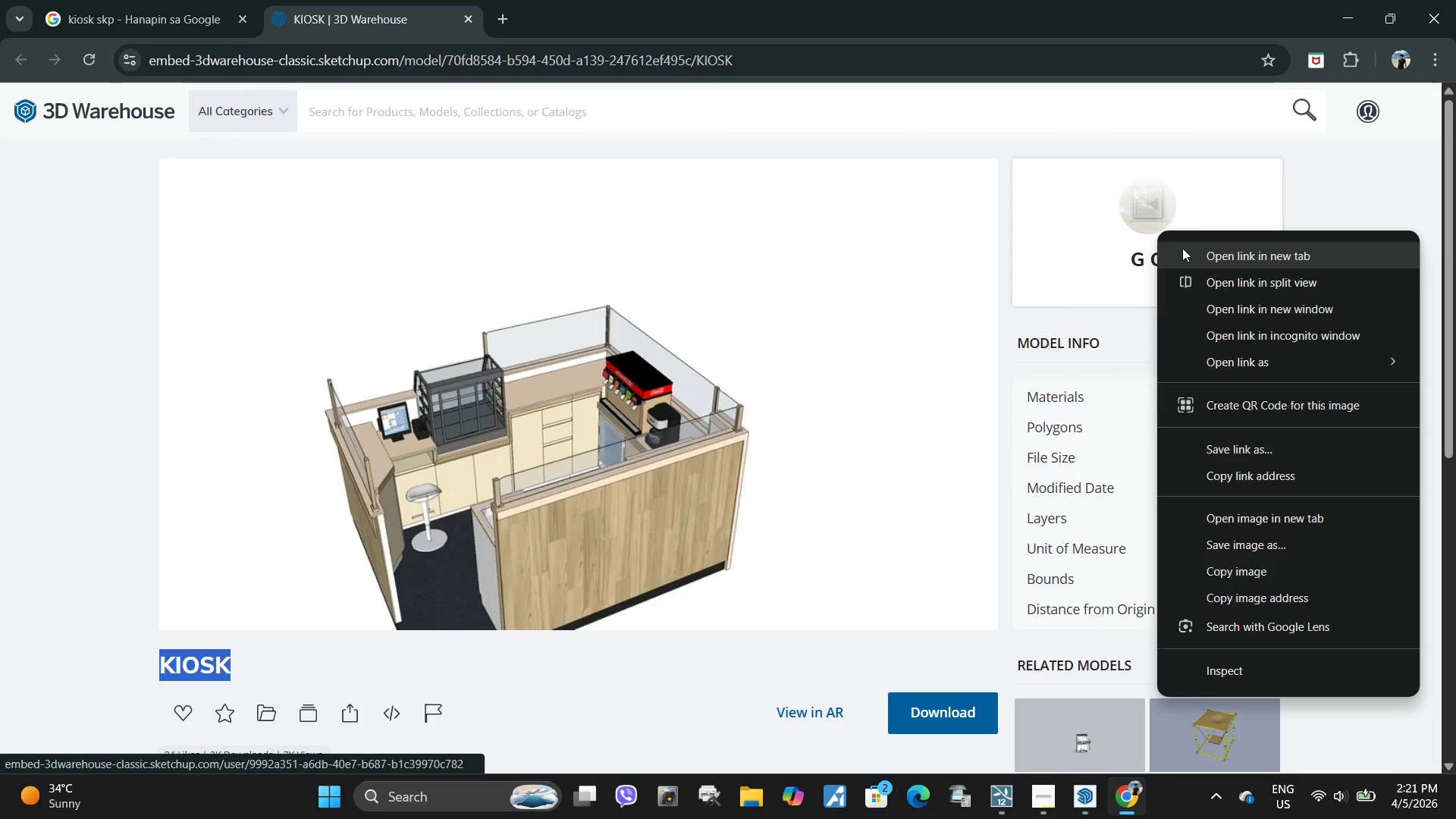 
left_click([1185, 248])
 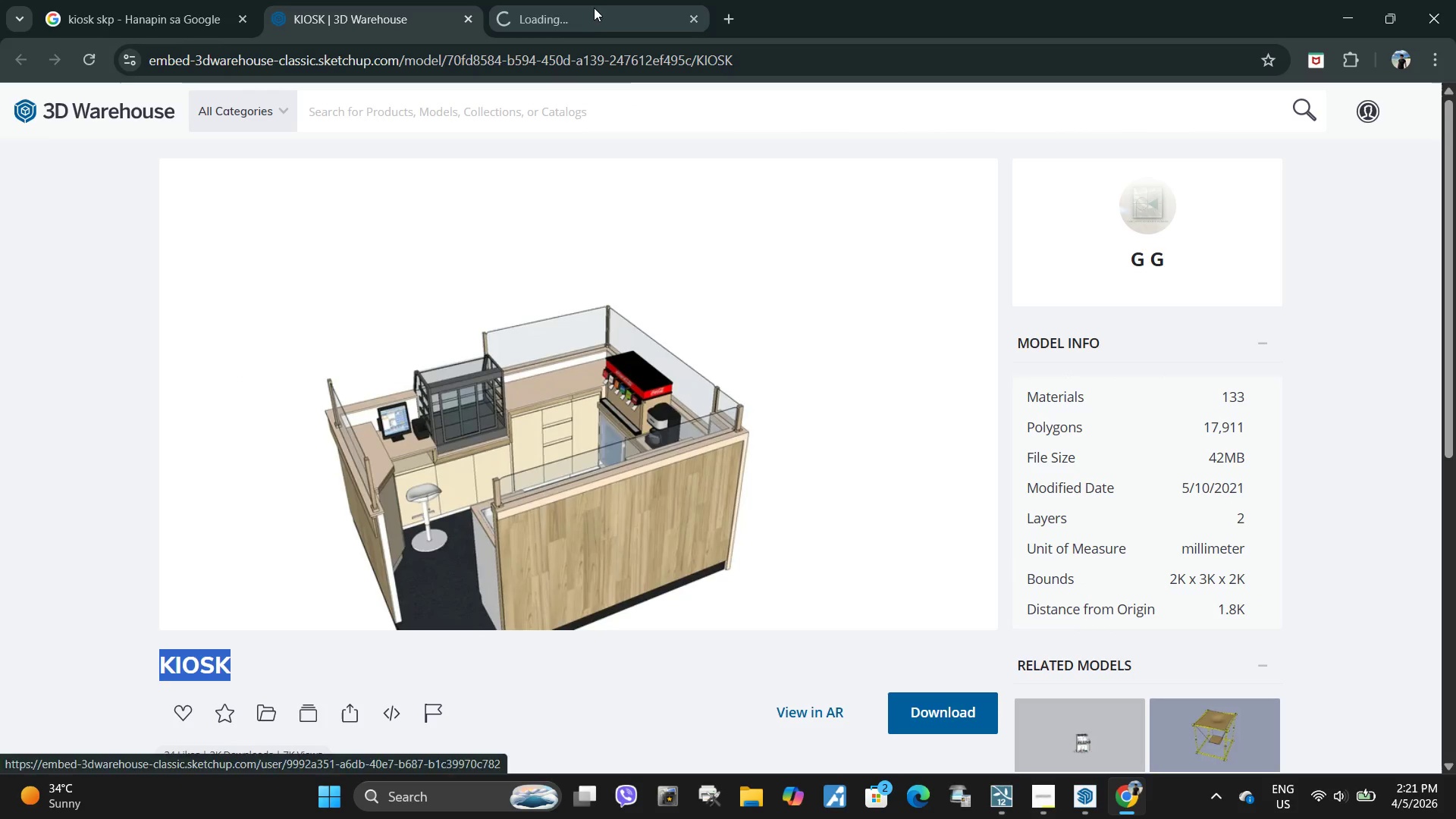 
left_click([595, 7])
 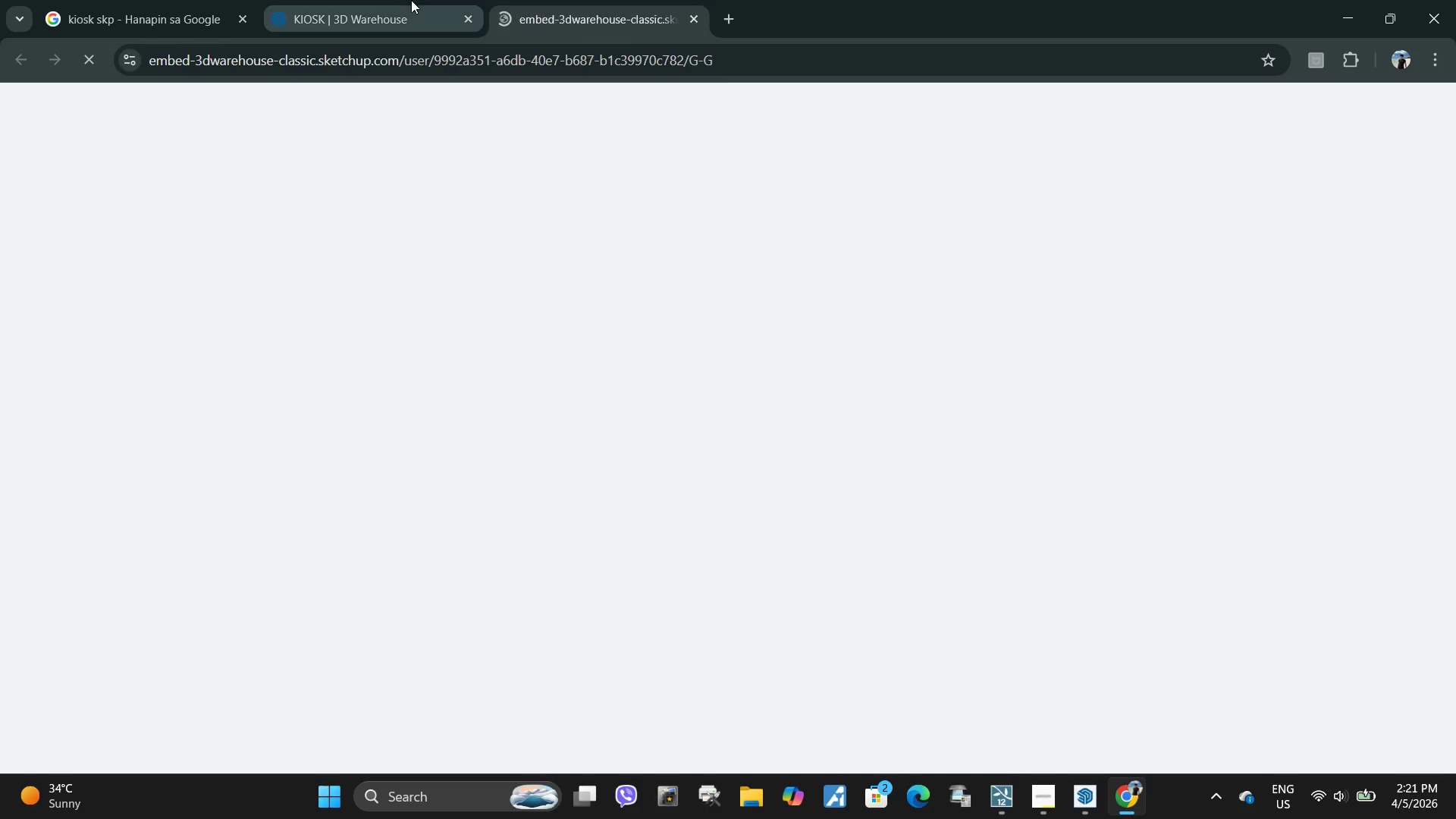 
left_click([410, 1])
 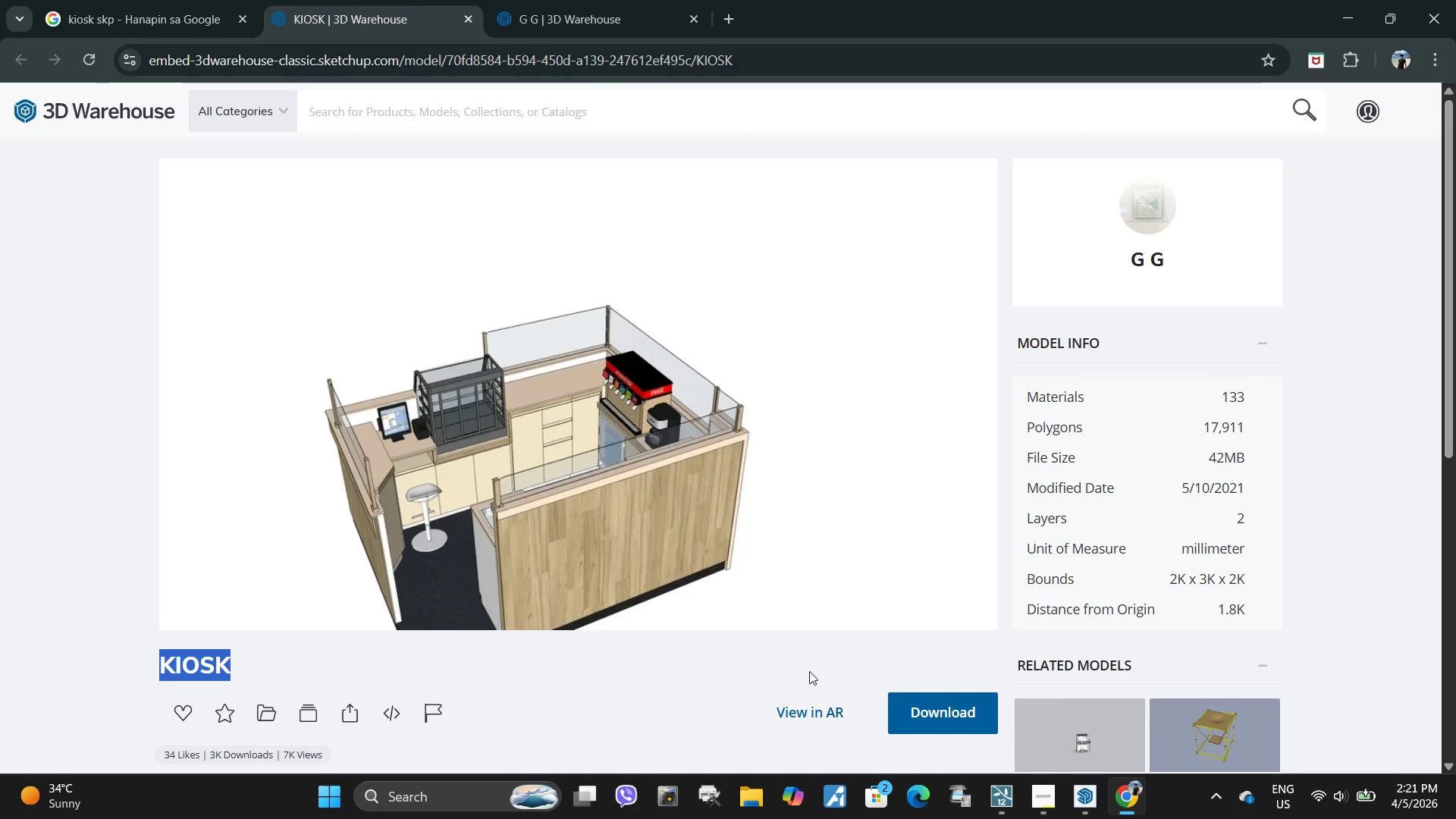 
left_click([200, 0])
 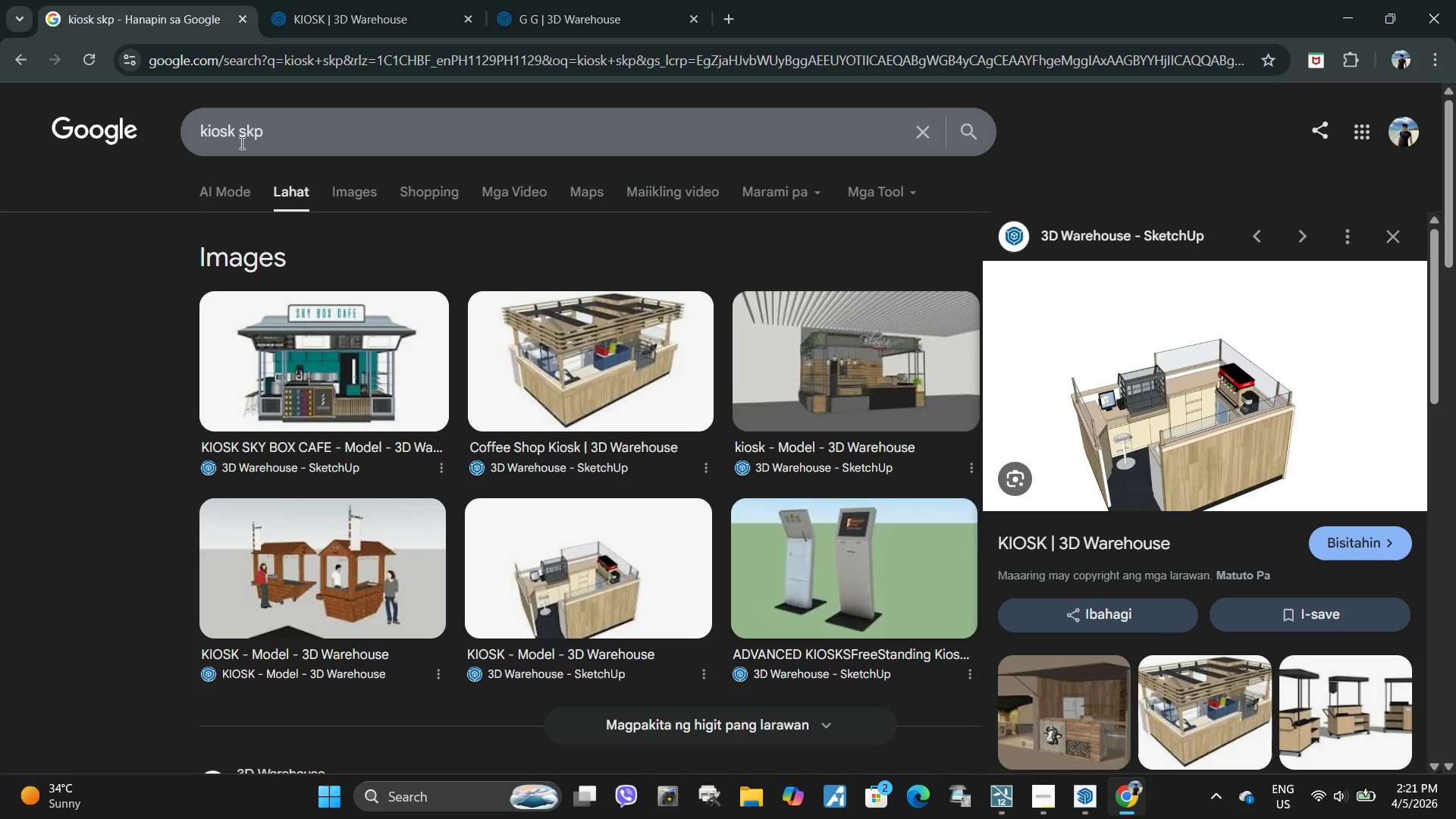 
left_click([234, 137])
 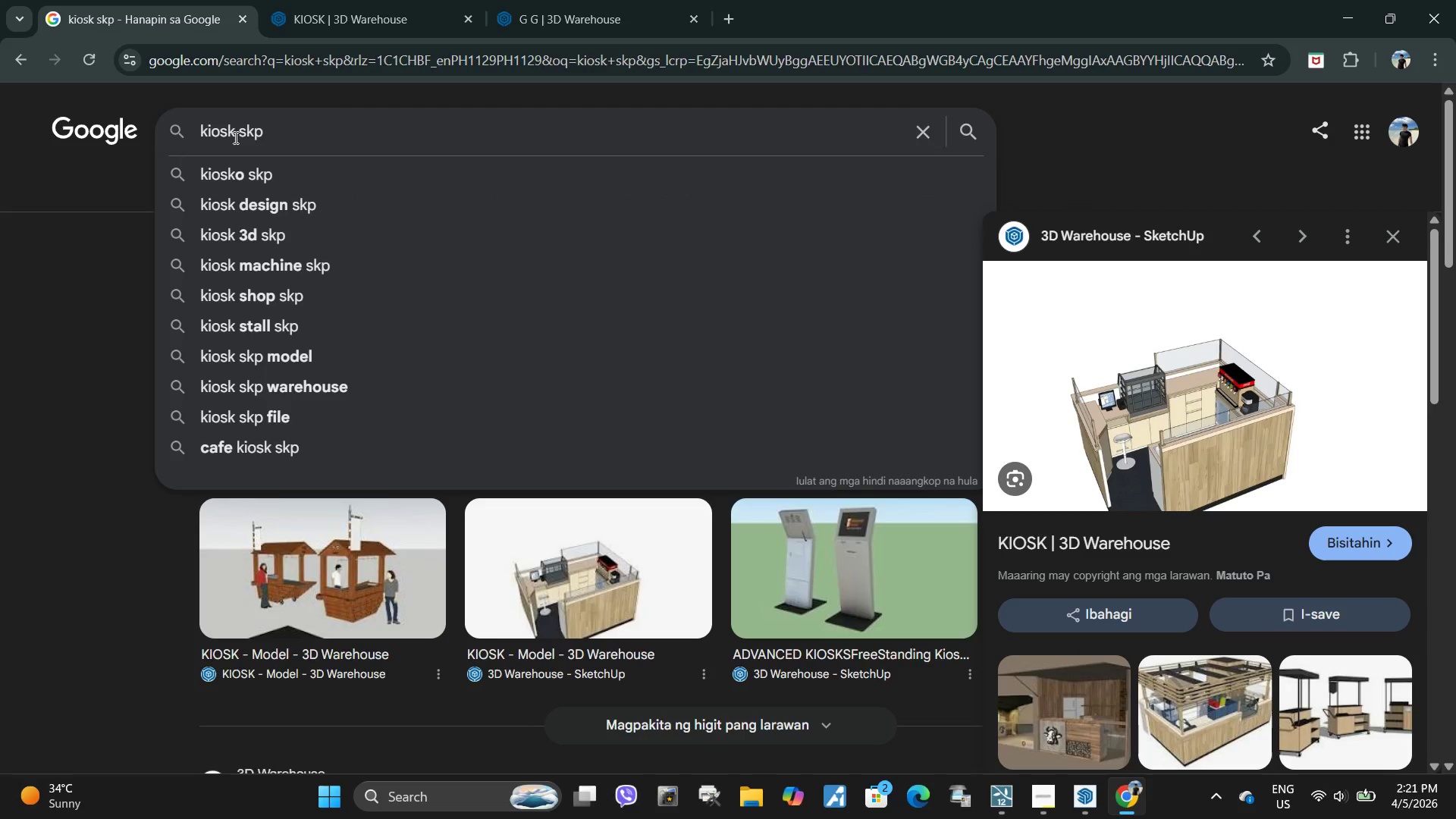 
type( cookie)
 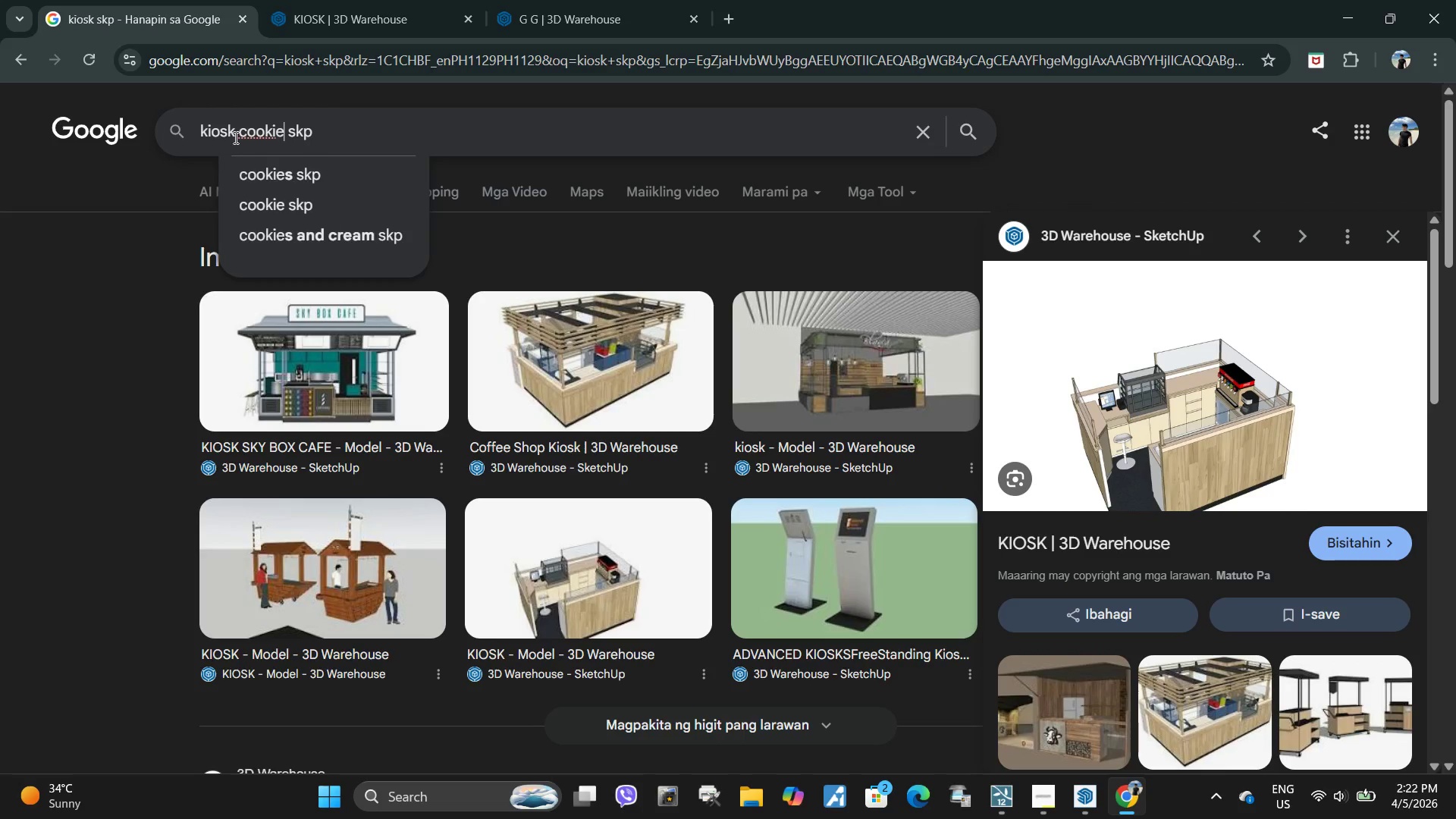 
key(Enter)
 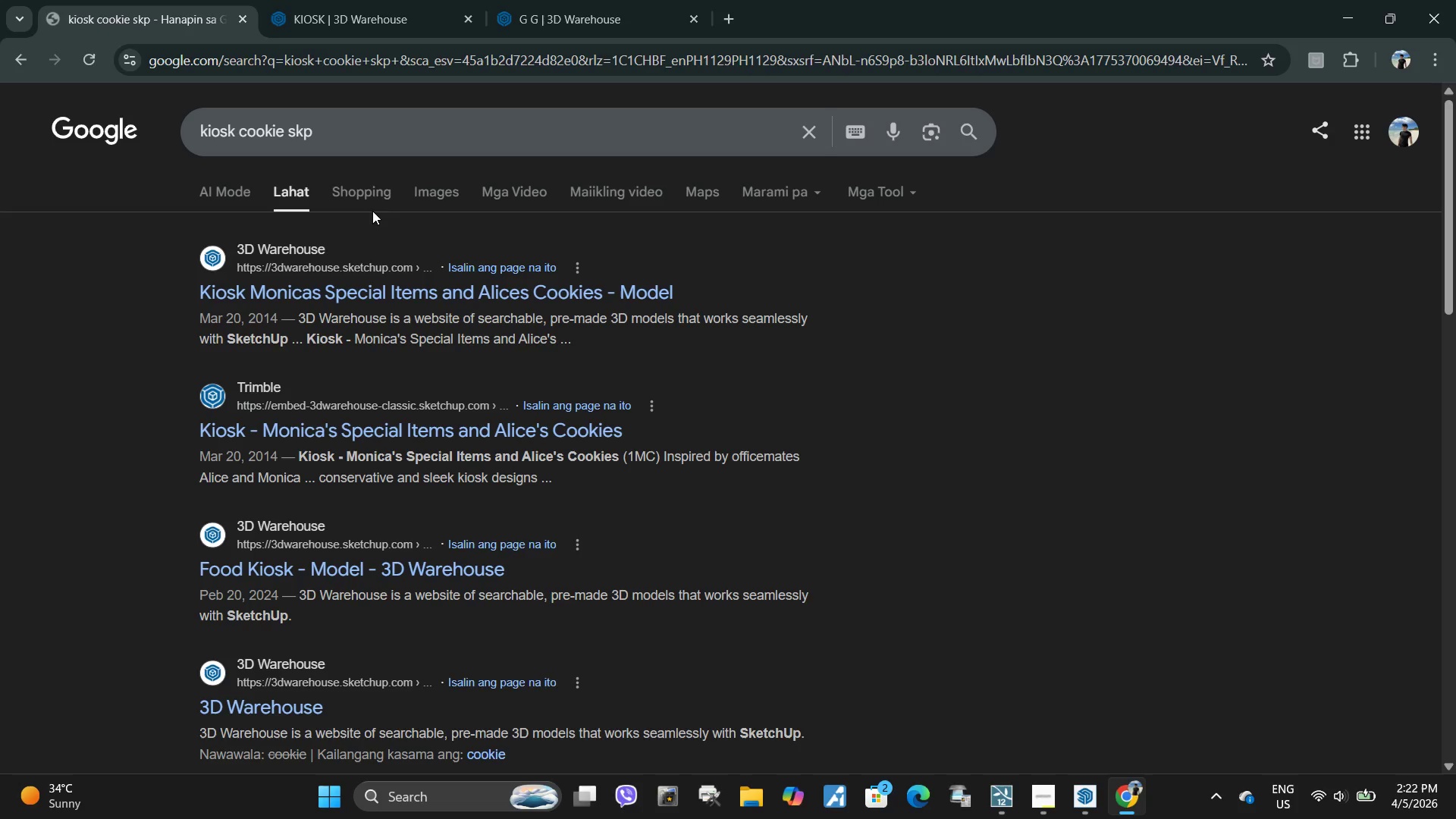 
left_click([418, 193])
 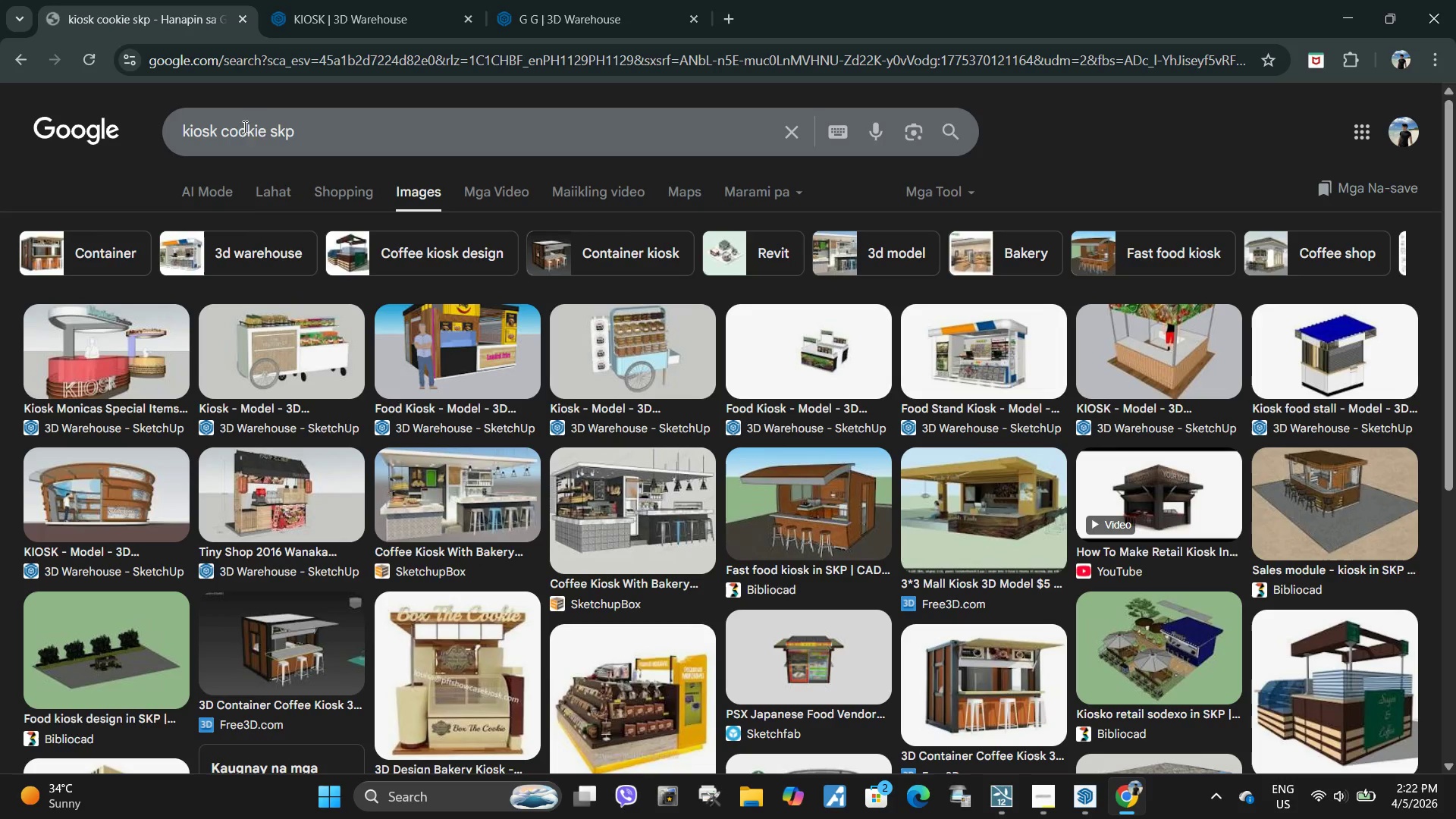 
left_click([273, 132])
 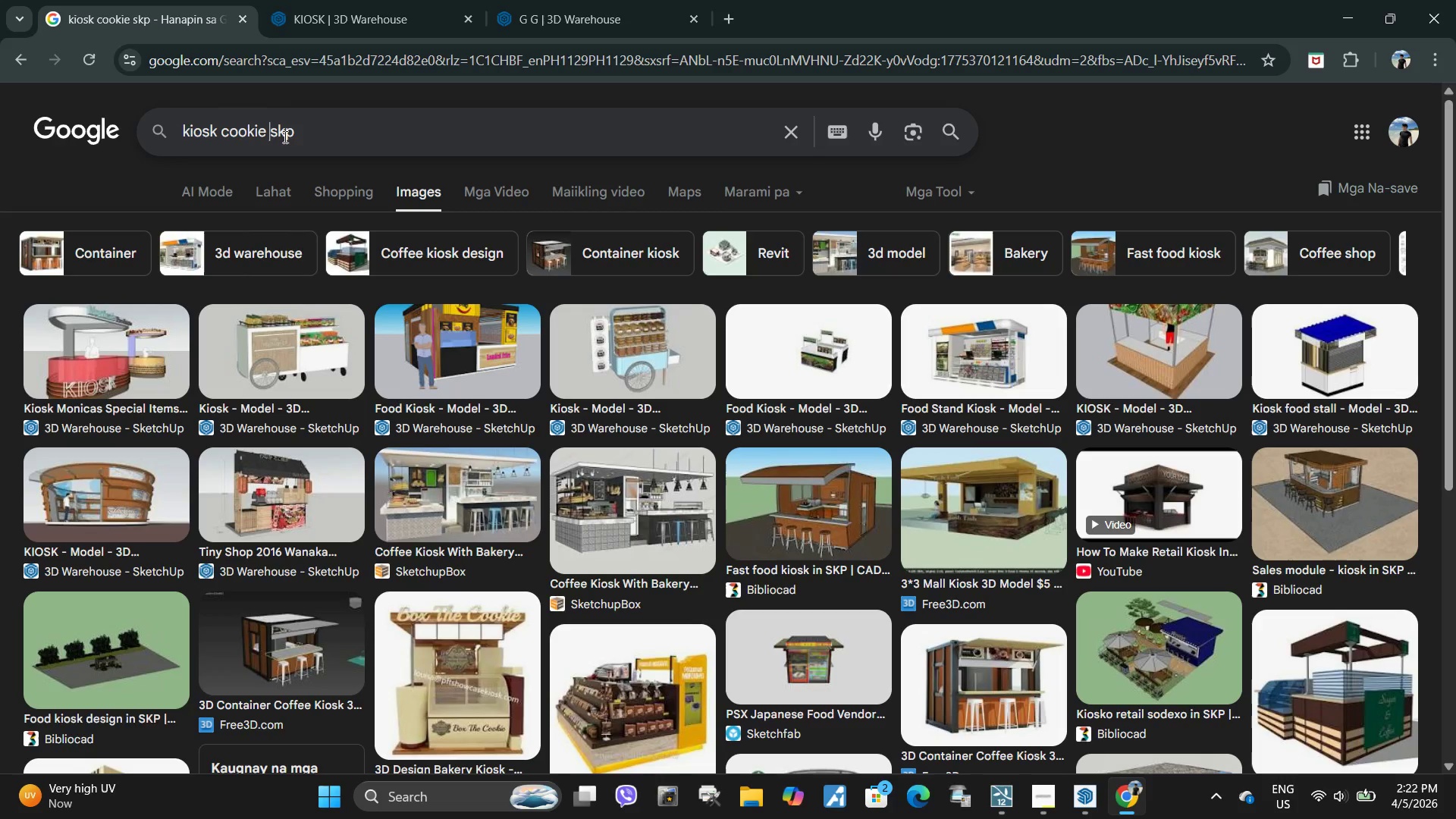 
type(shop mall )
 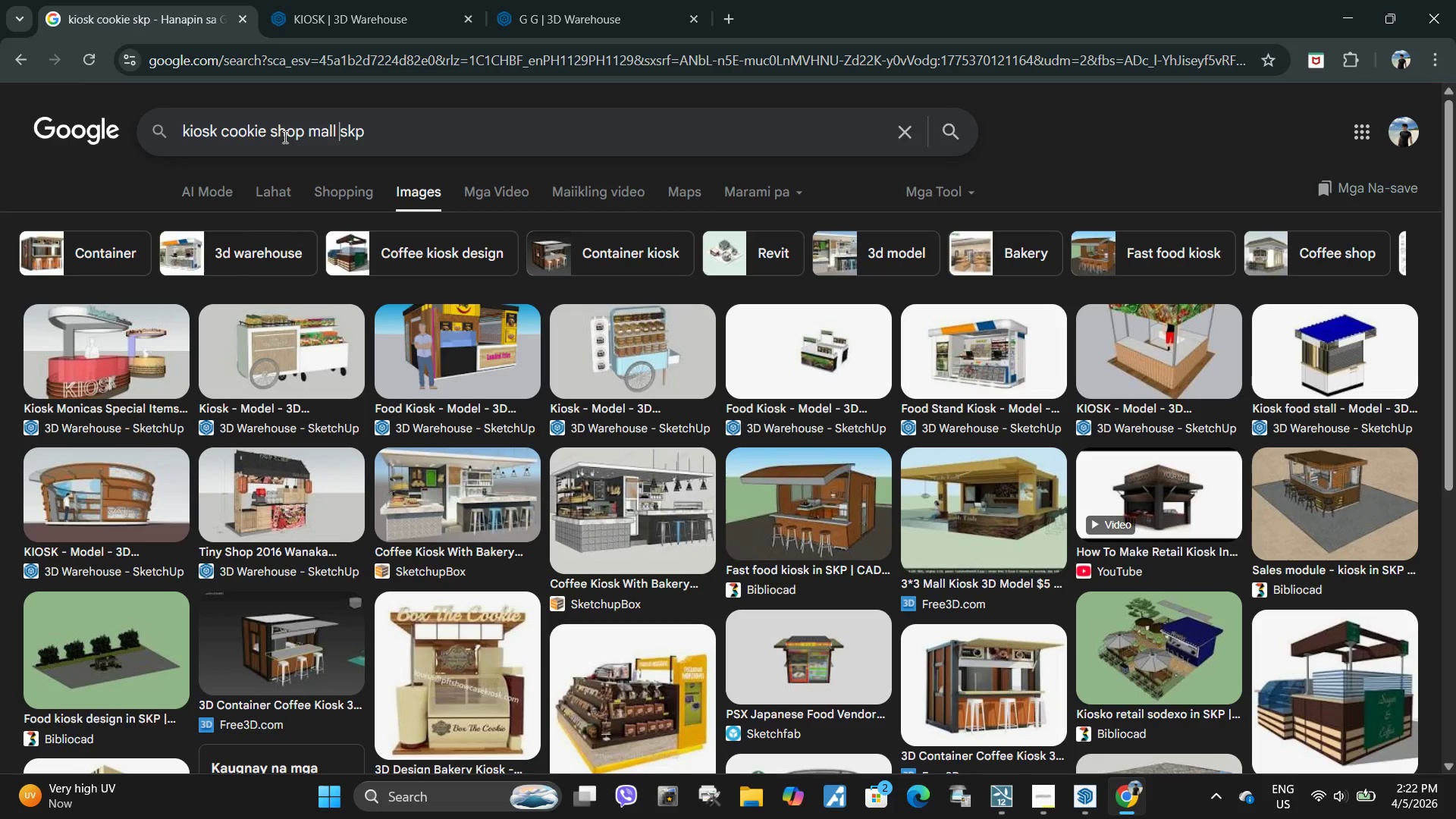 
key(Enter)
 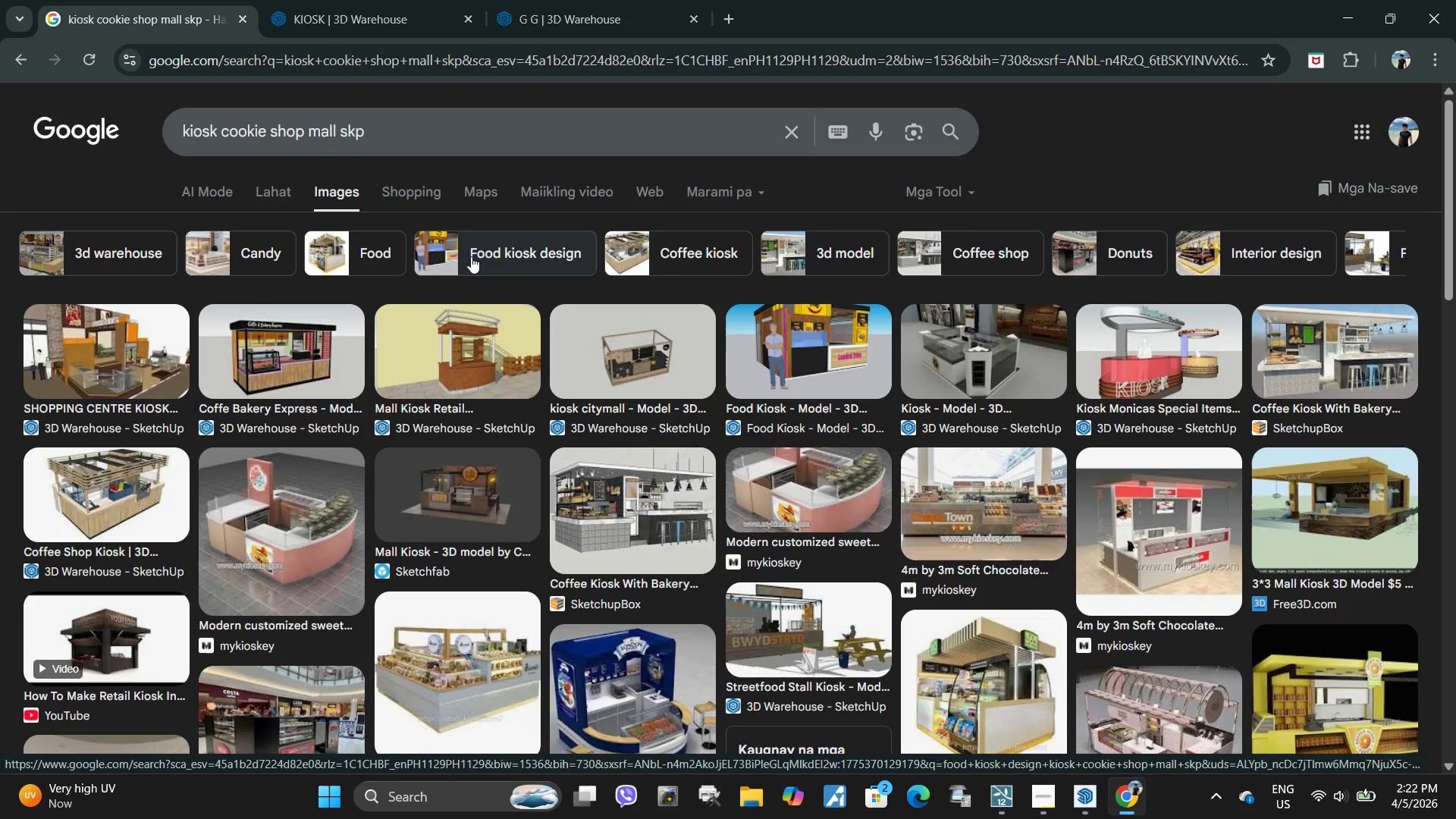 
wait(9.95)
 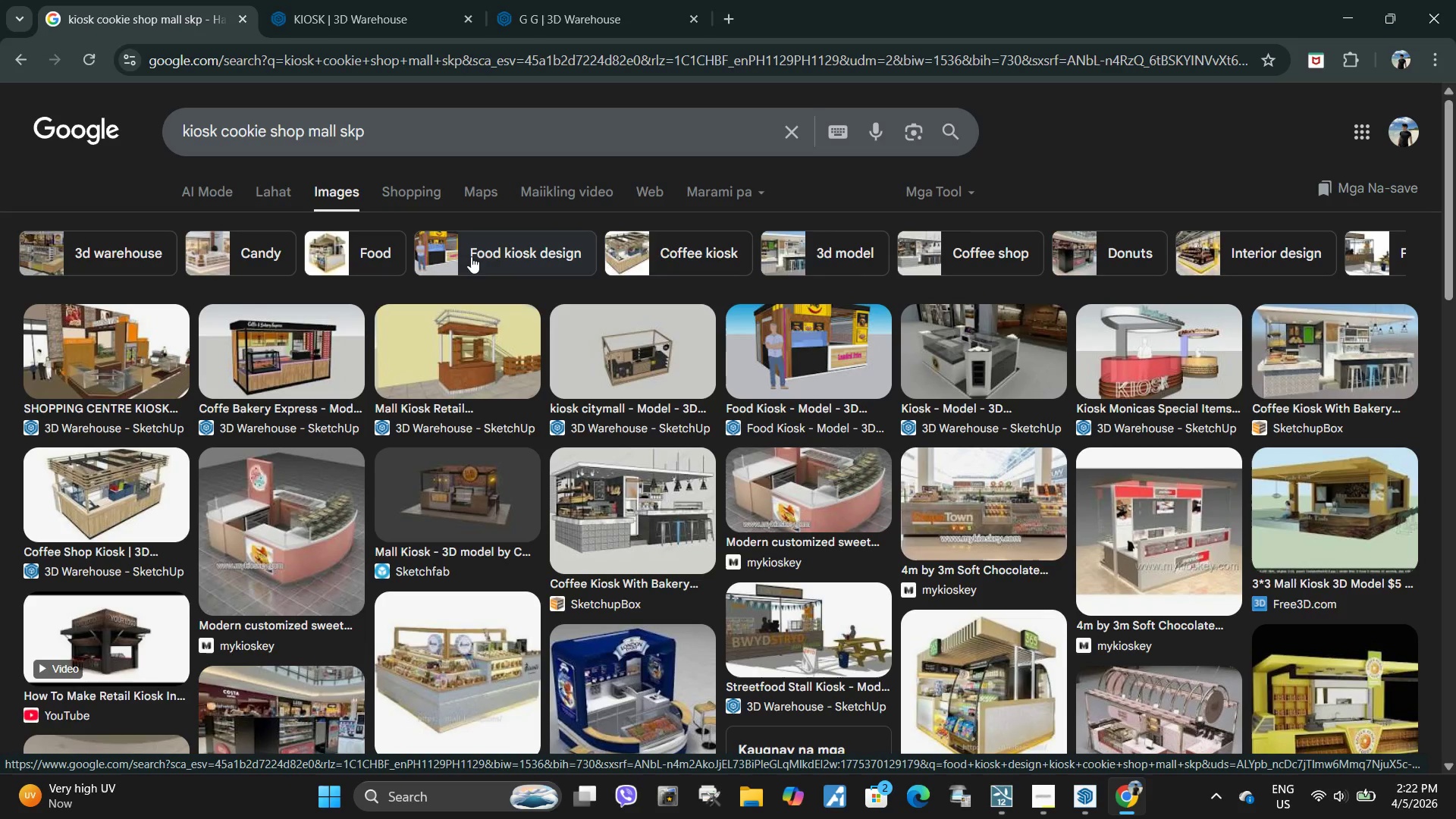 
left_click([118, 506])
 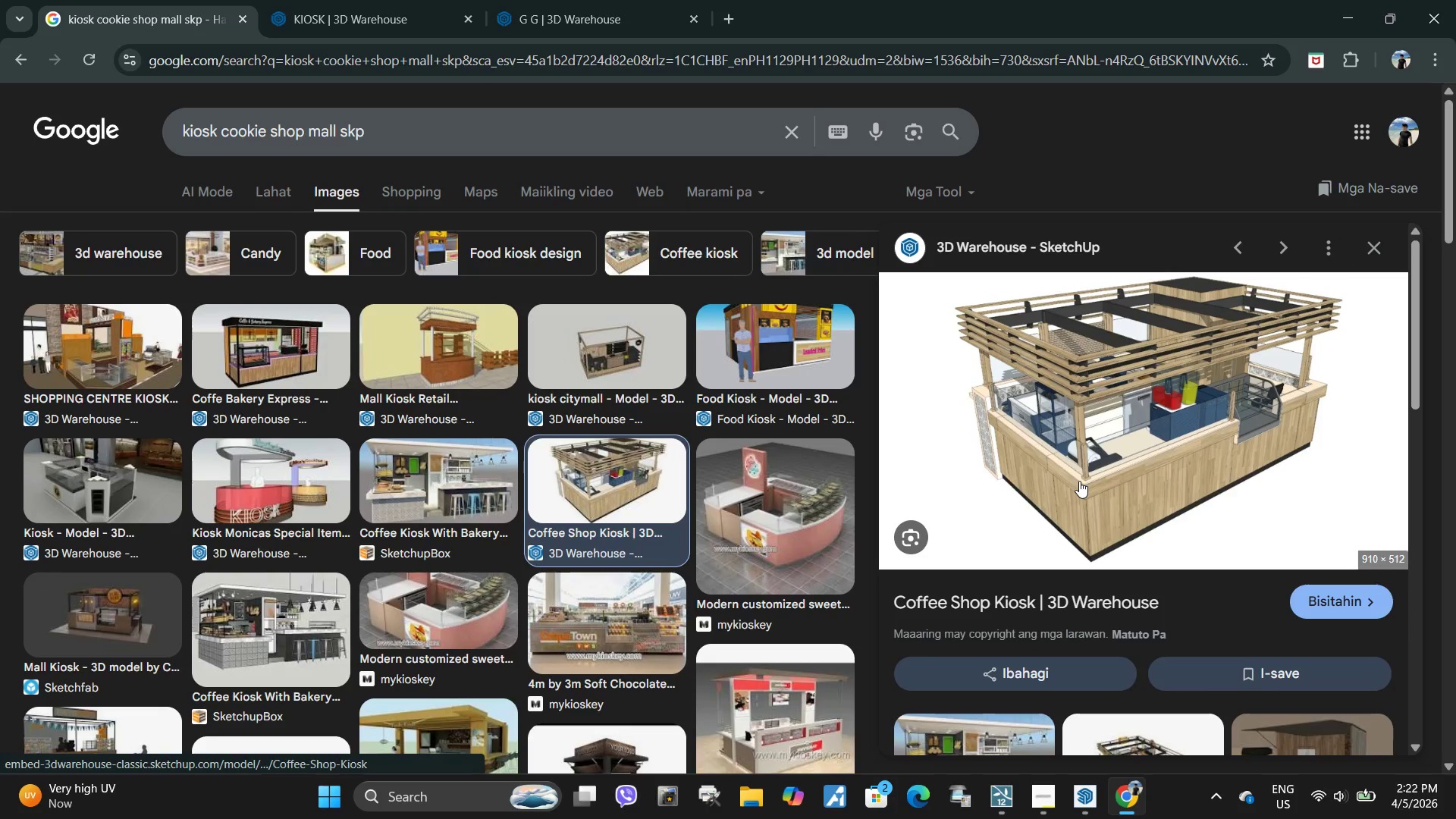 
scroll: coordinate [1079, 481], scroll_direction: down, amount: 4.0
 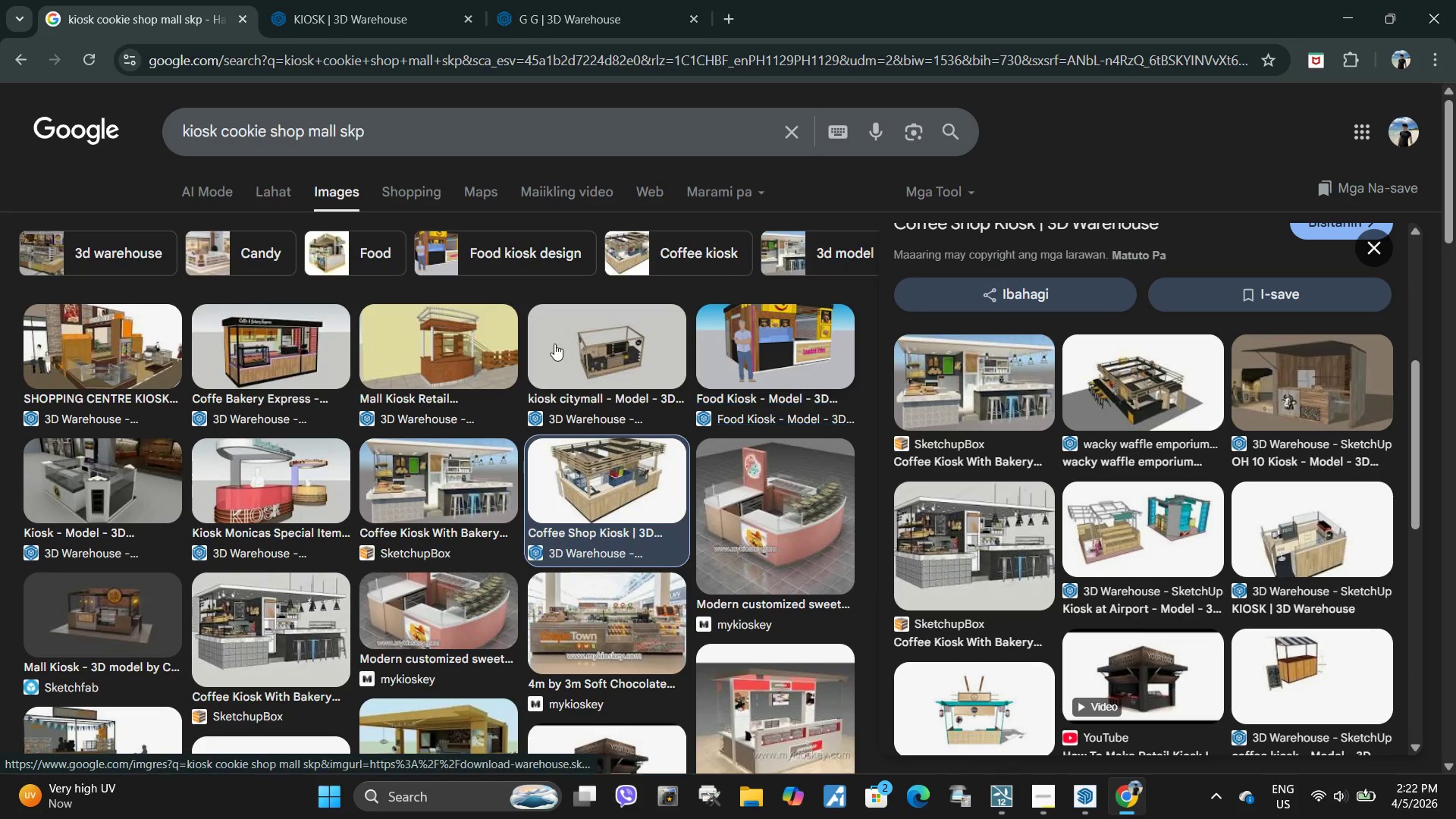 
scroll: coordinate [212, 152], scroll_direction: up, amount: 2.0
 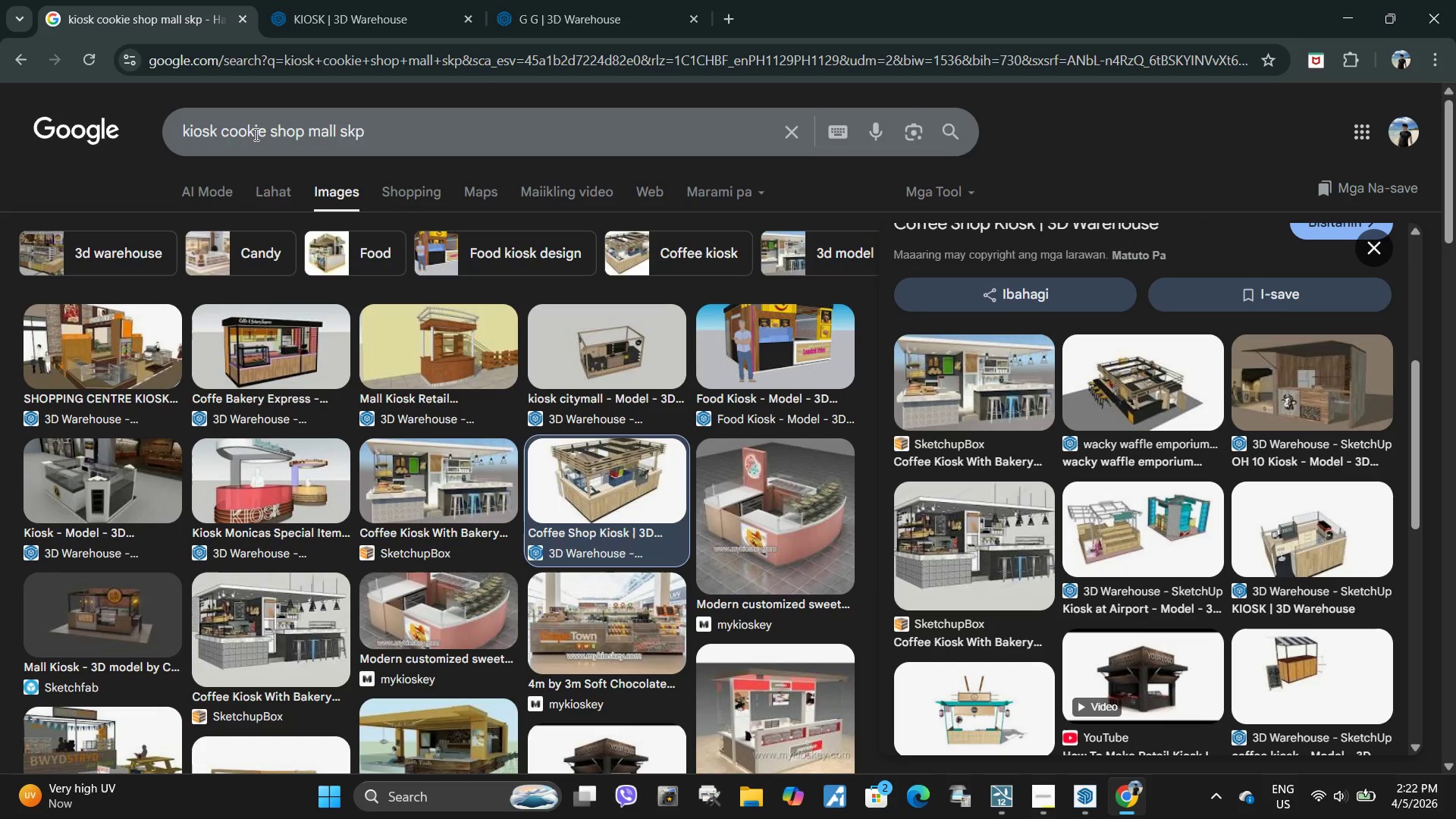 
left_click([249, 134])
 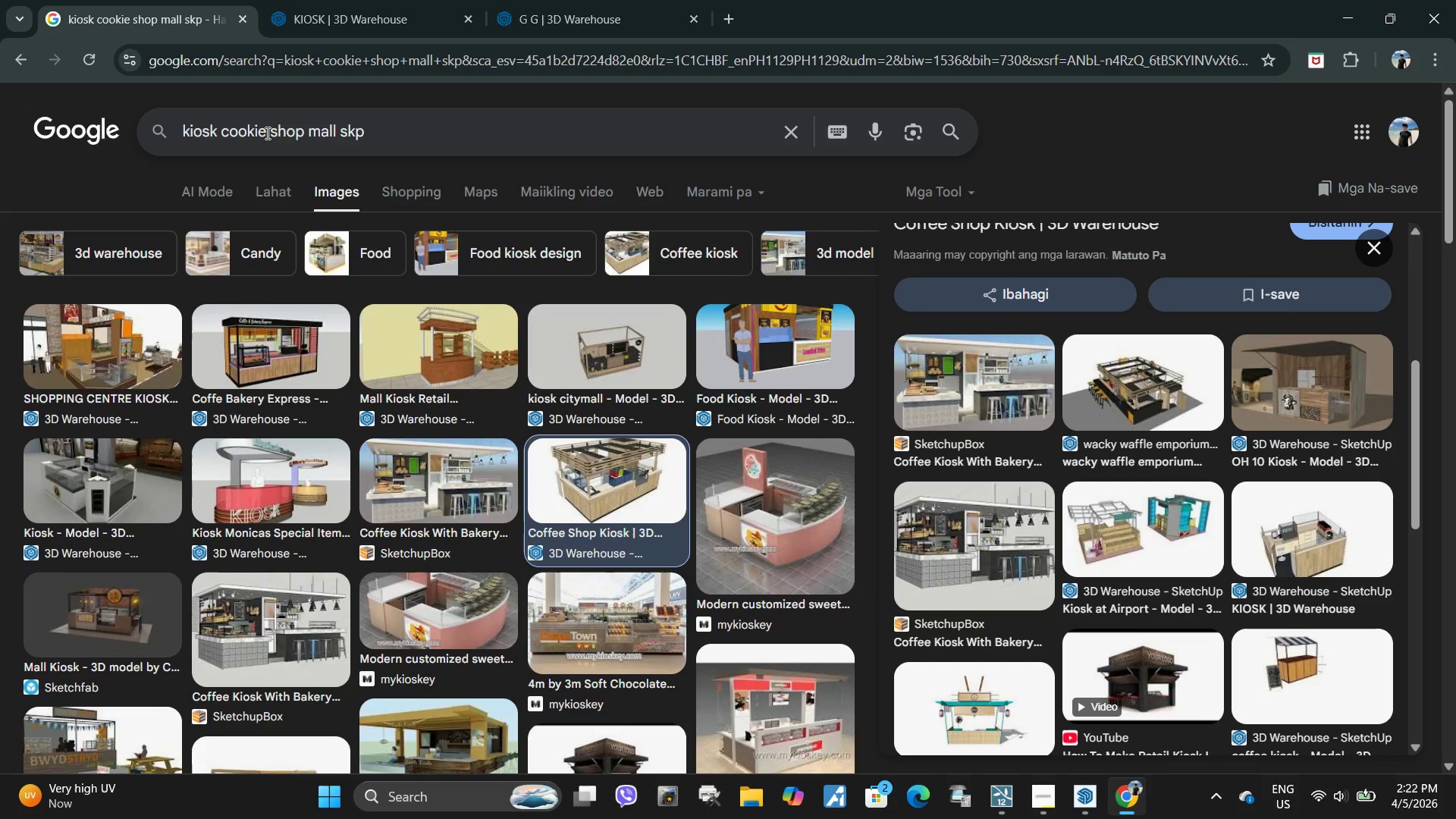 
left_click([266, 133])
 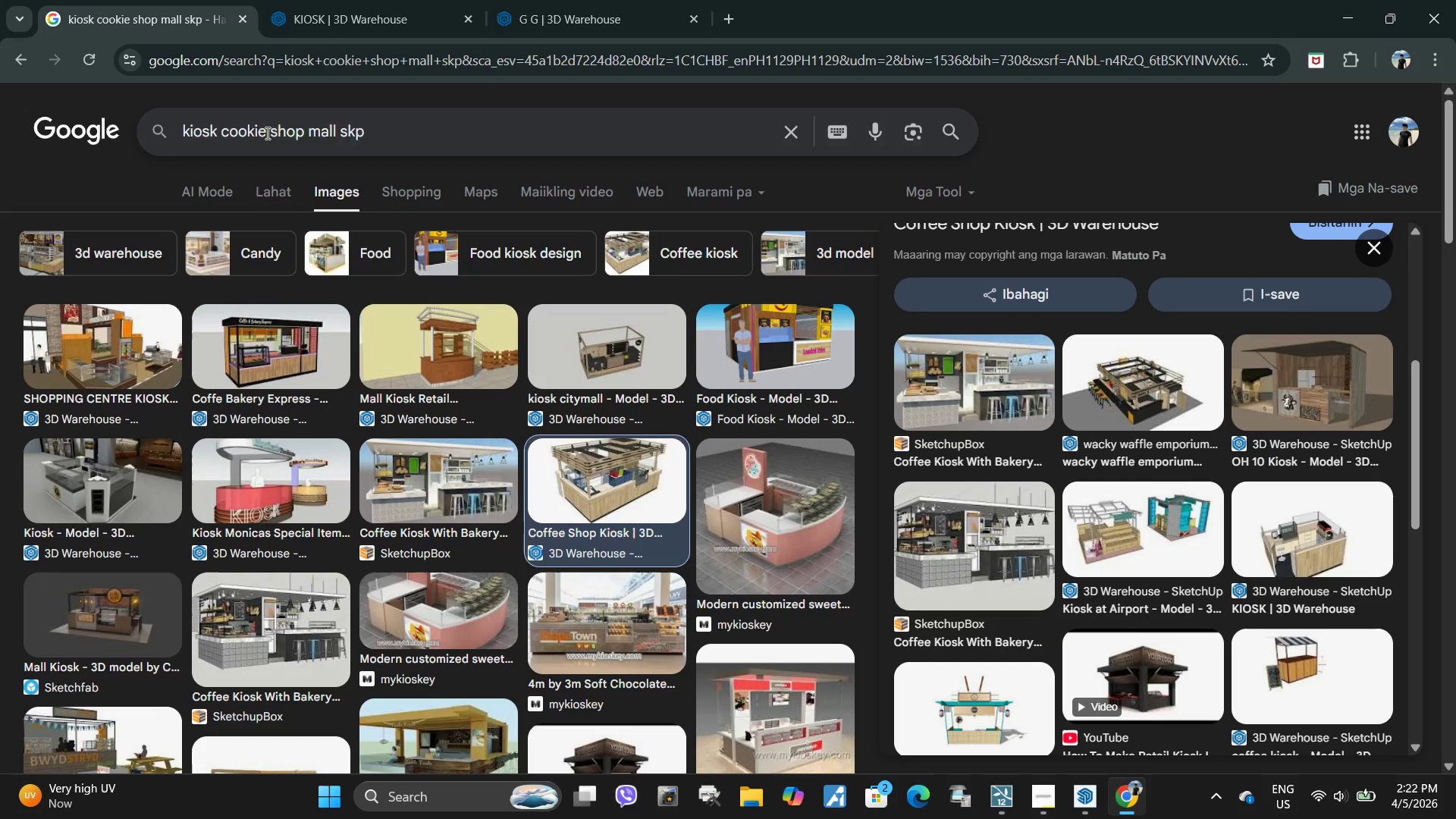 
key(Backspace)
key(Backspace)
key(Backspace)
key(Backspace)
type(ffee)
 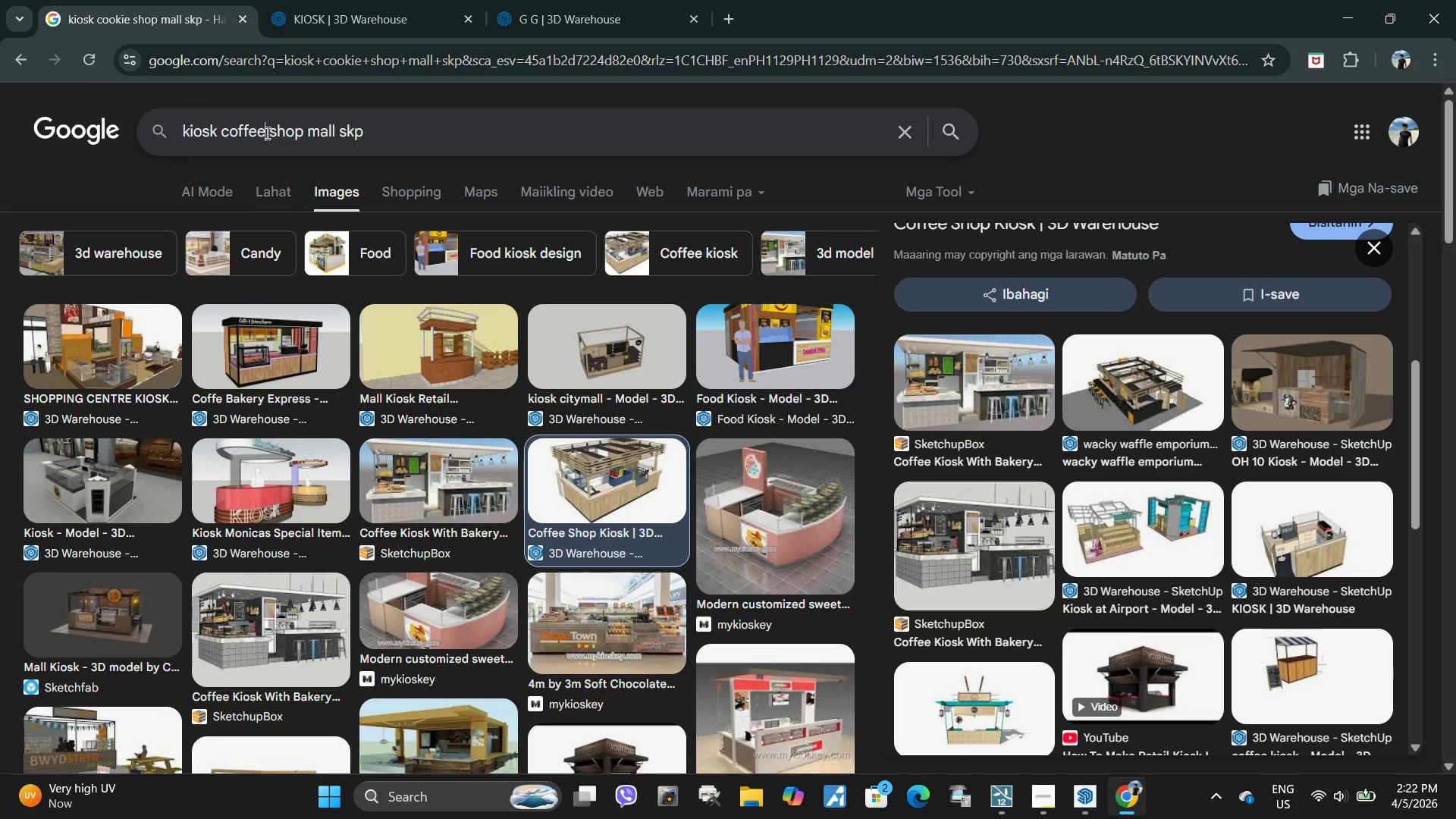 
key(Enter)
 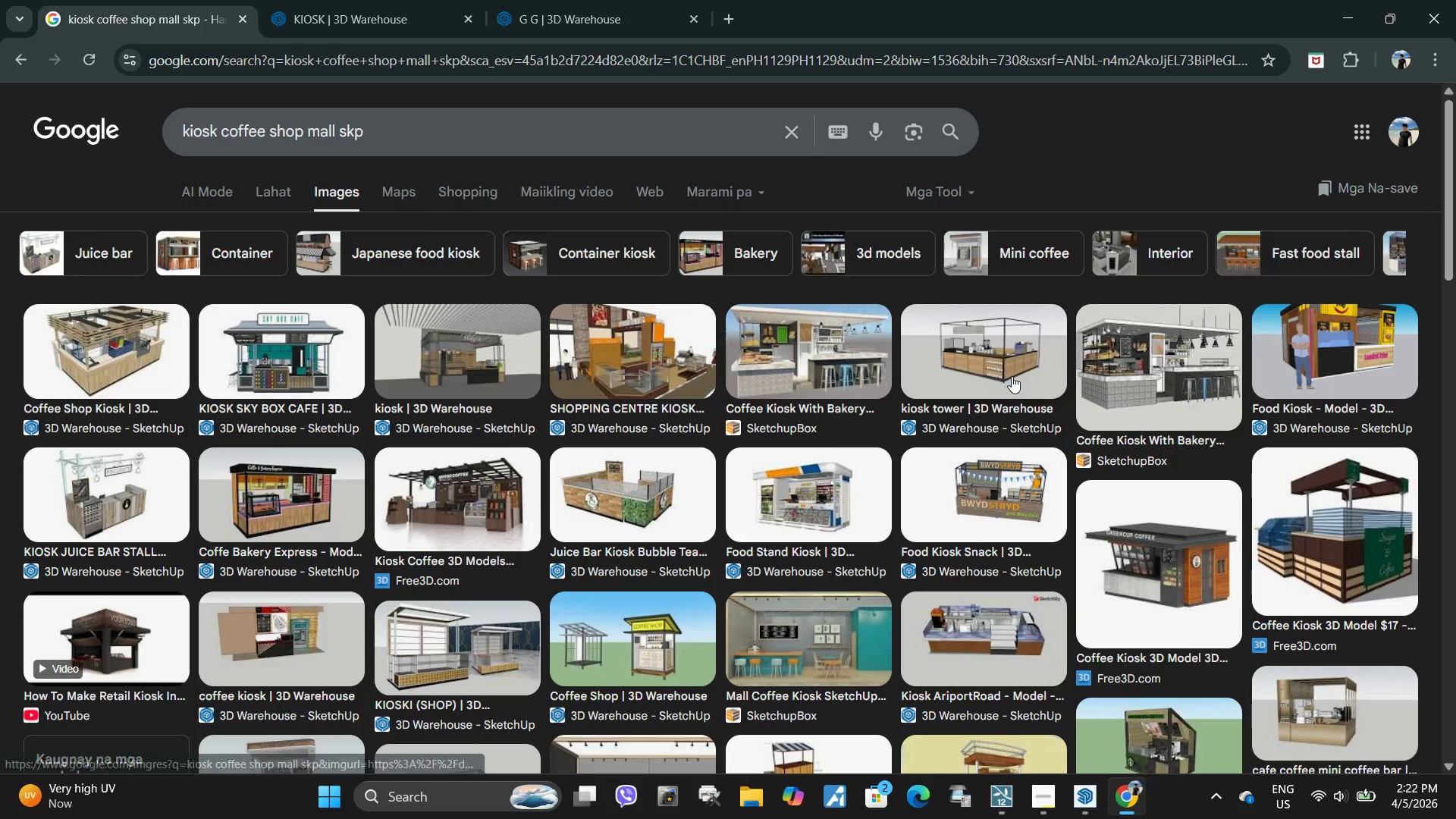 
wait(5.47)
 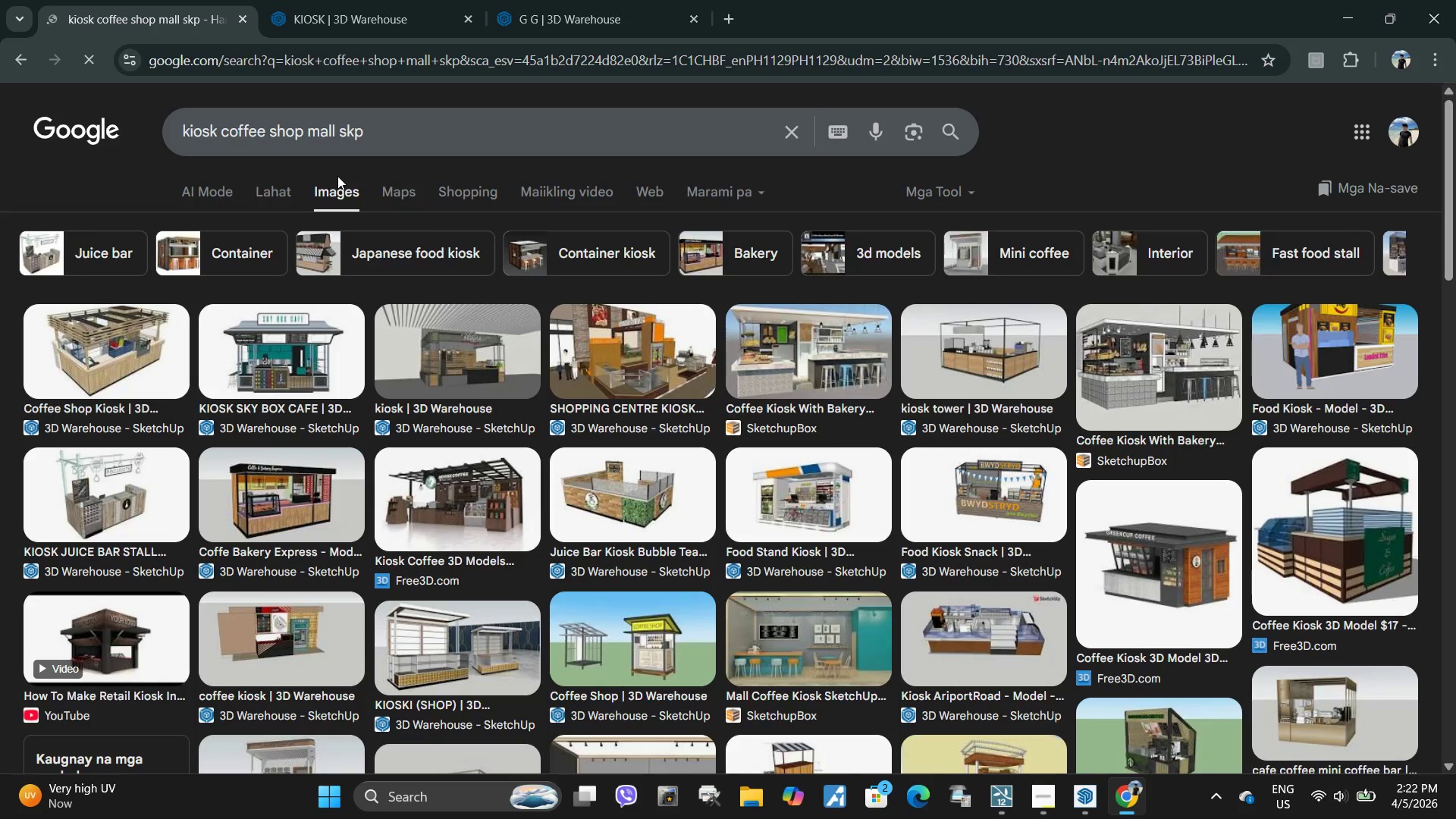 
left_click([980, 354])
 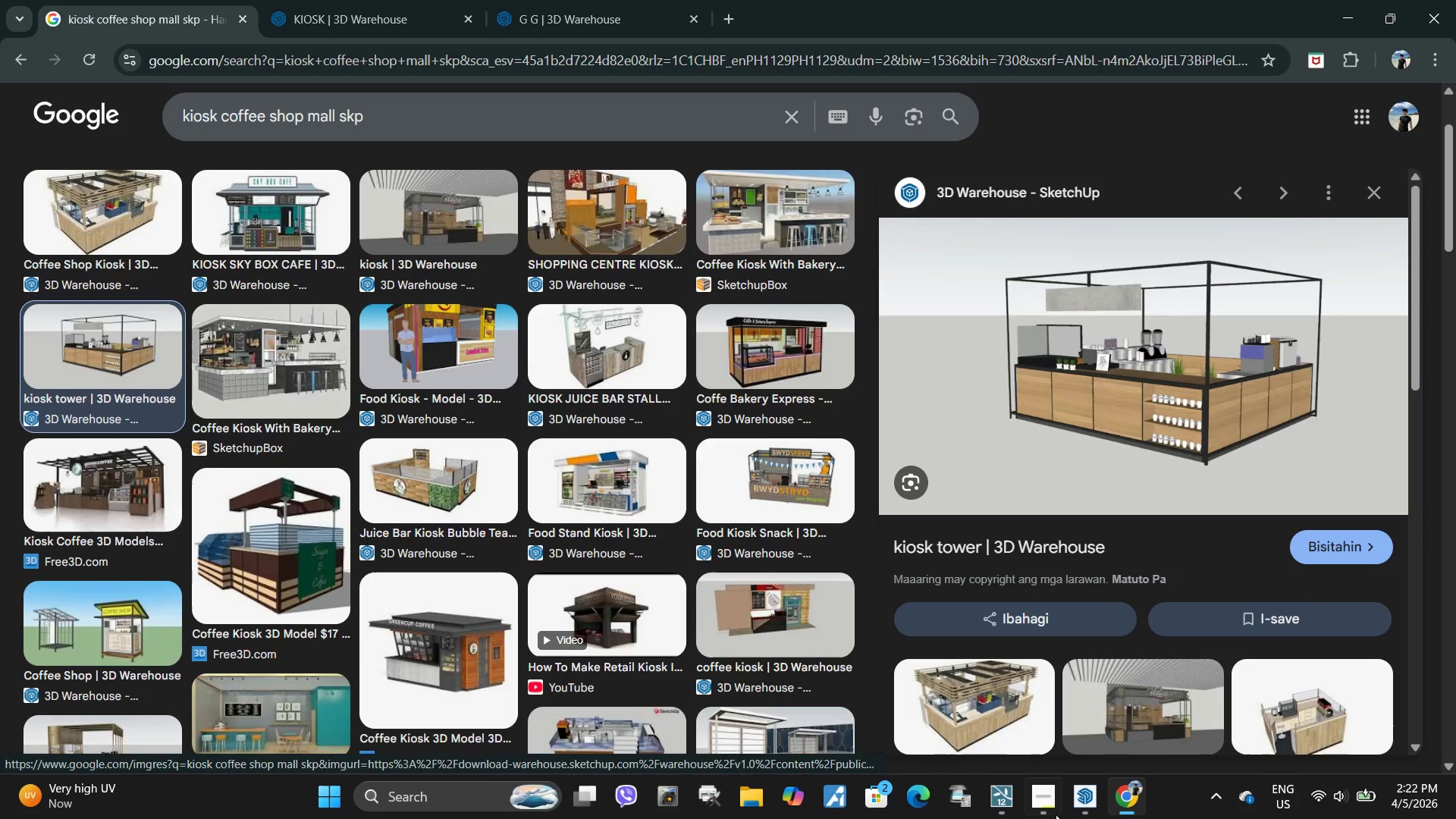 
wait(5.89)
 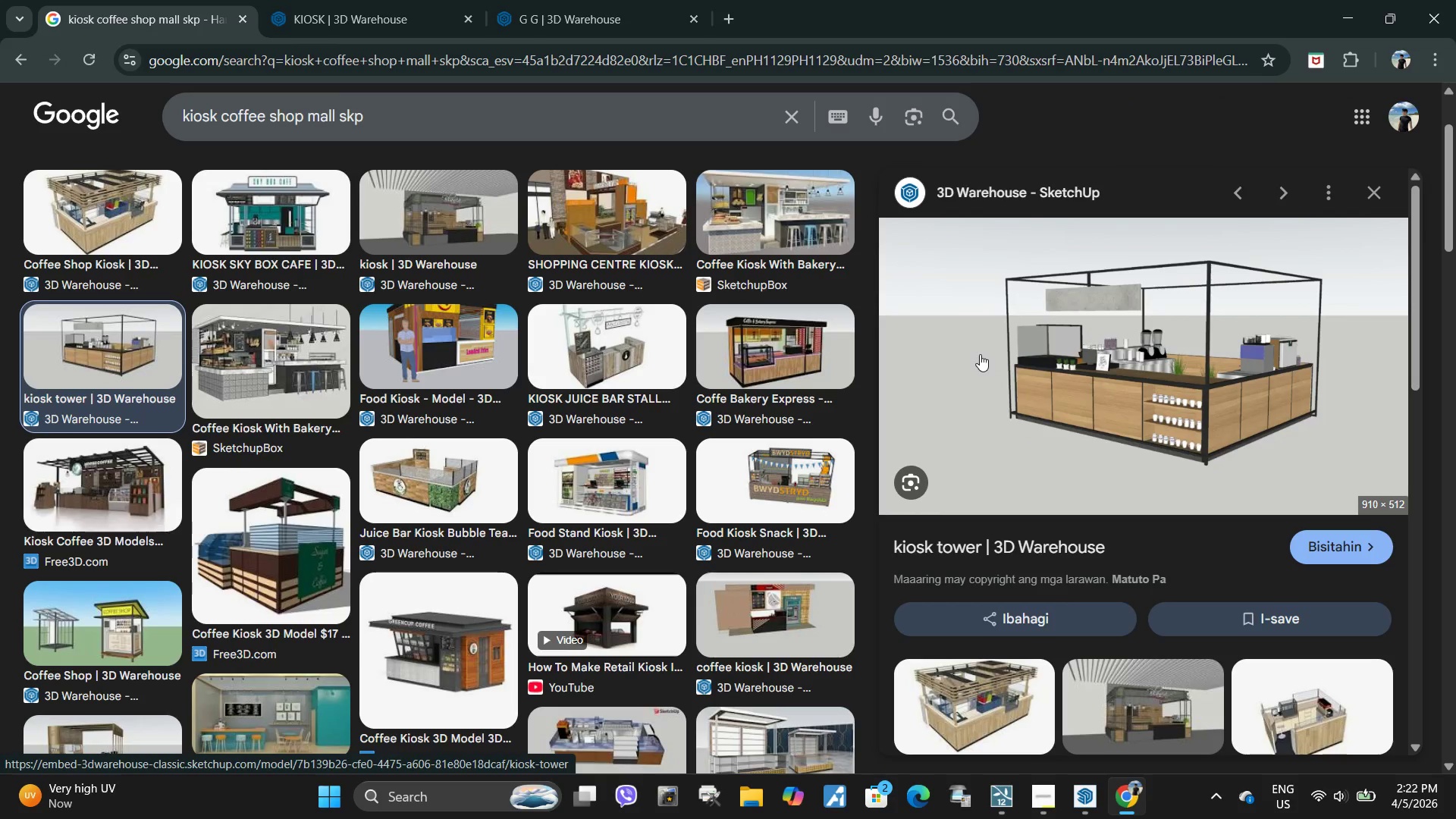 
double_click([566, 0])
 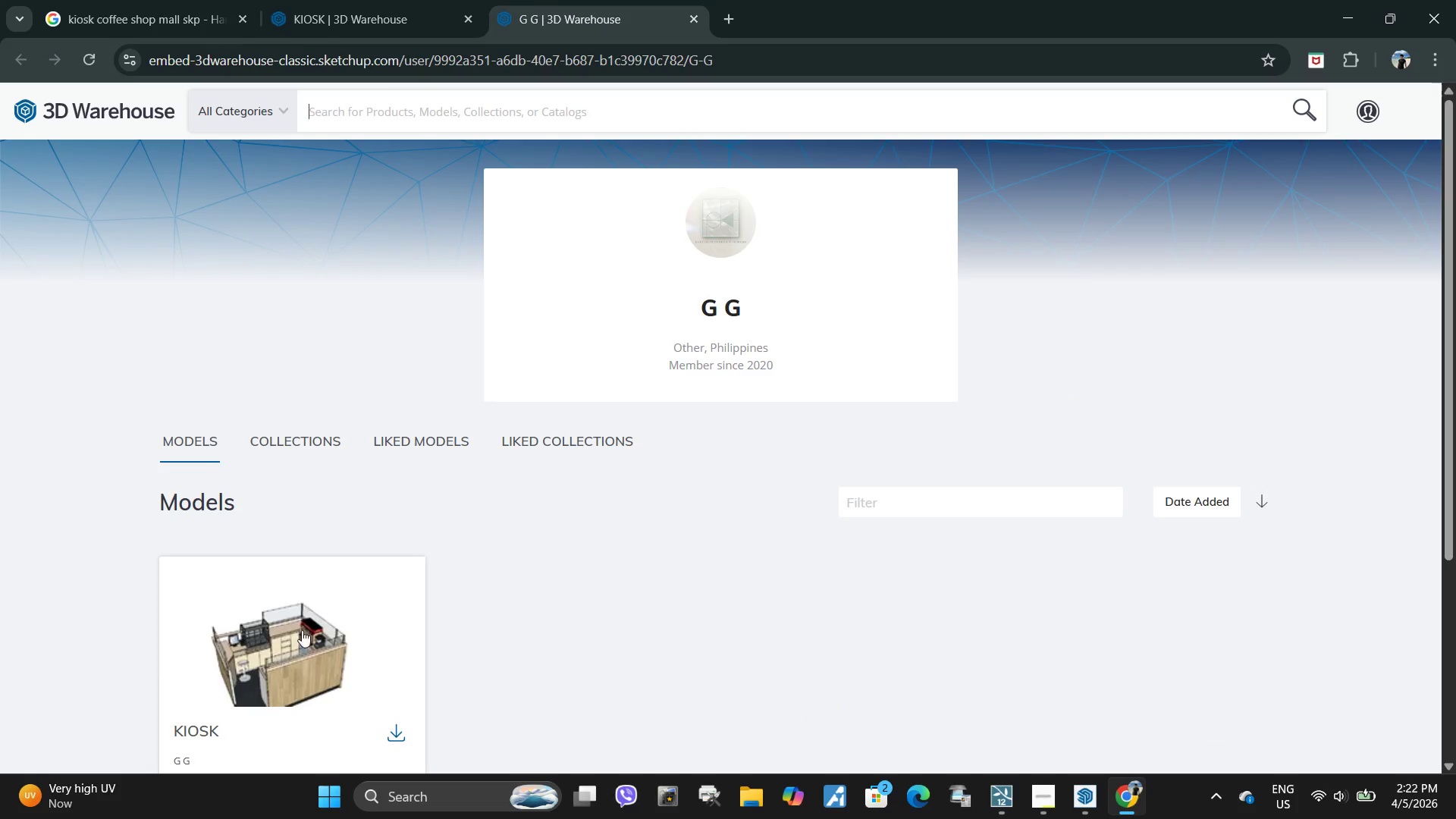 
left_click([303, 636])
 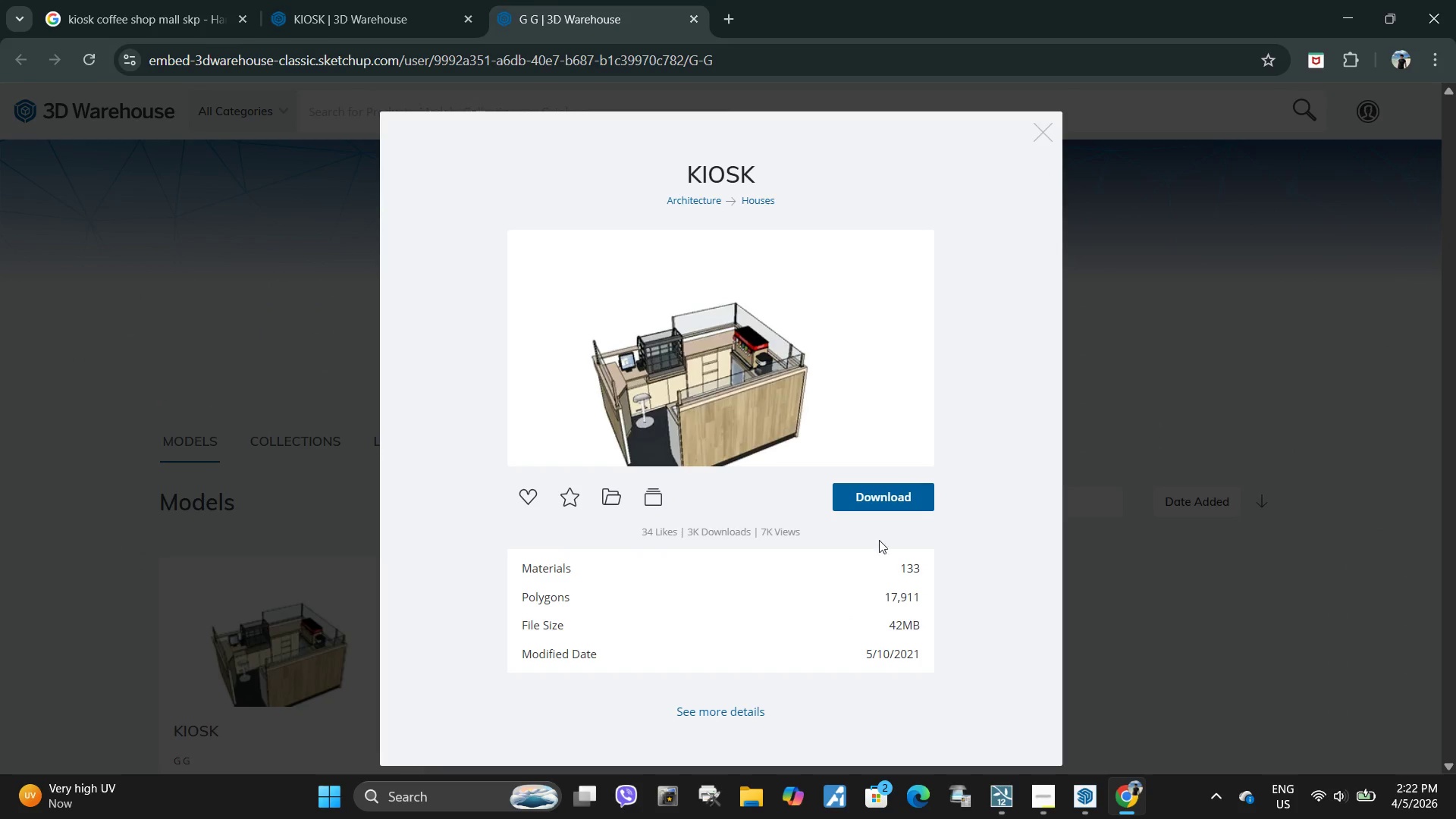 
wait(6.12)
 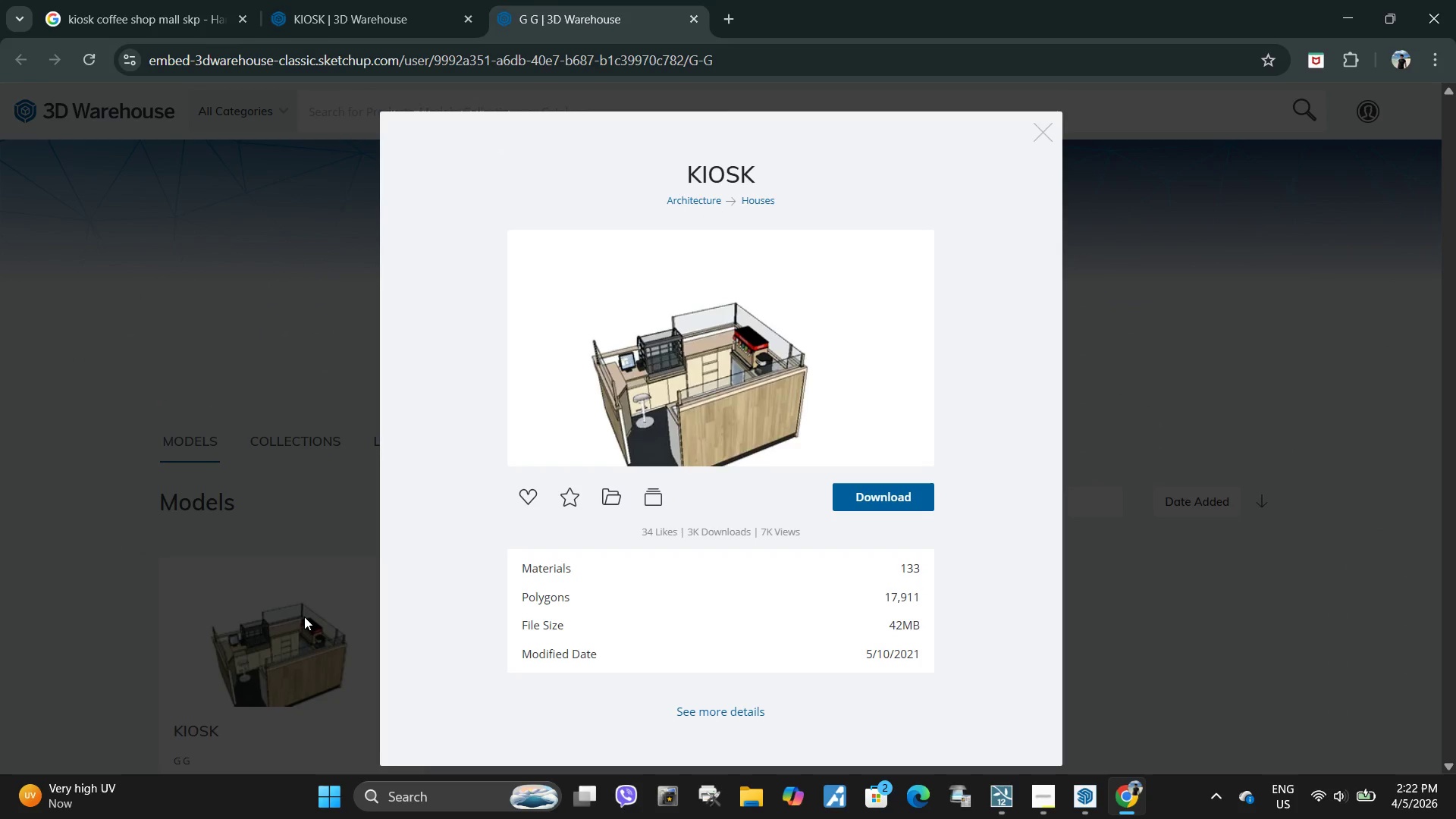 
left_click([271, 287])
 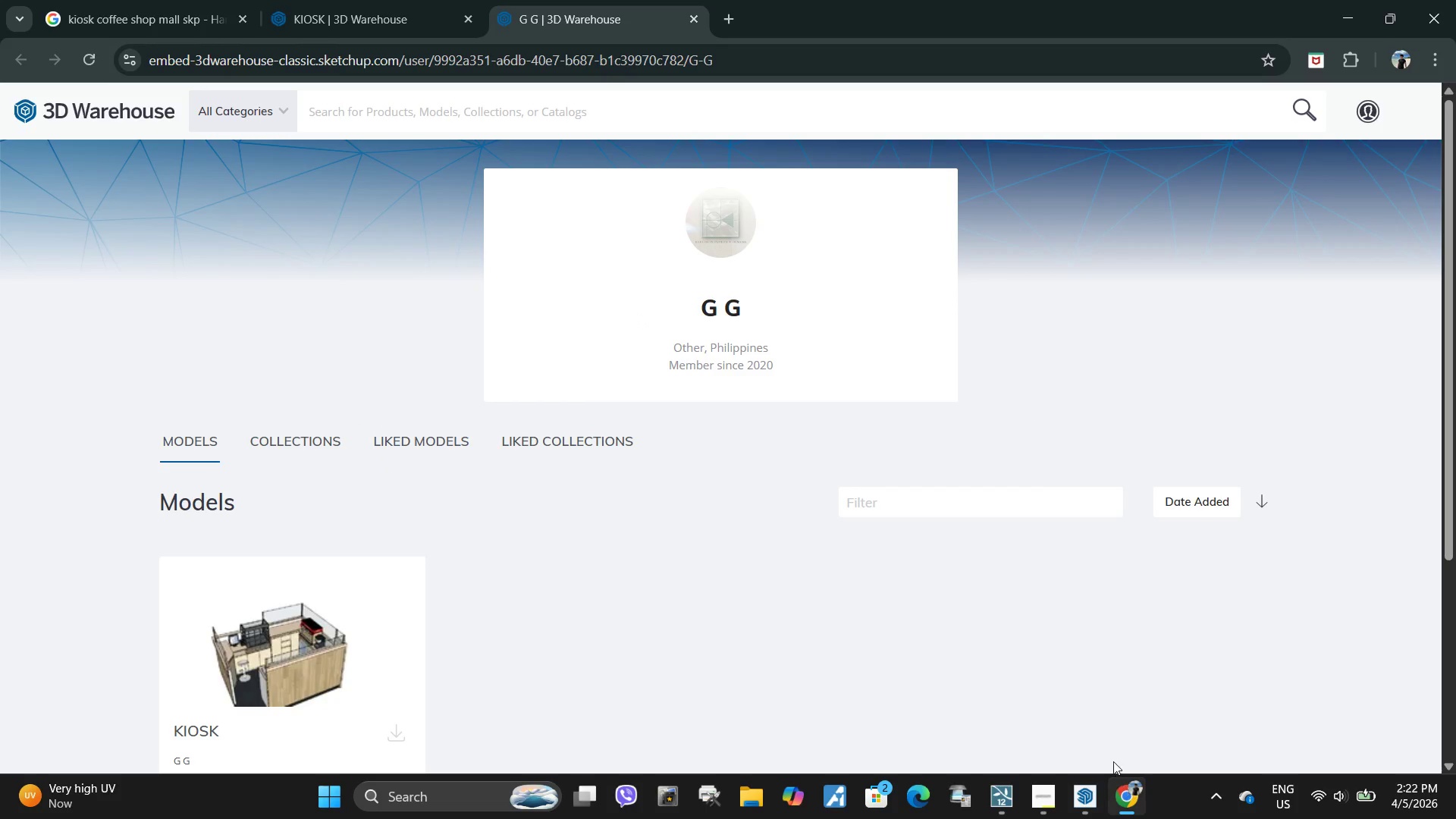 
left_click([1074, 794])
 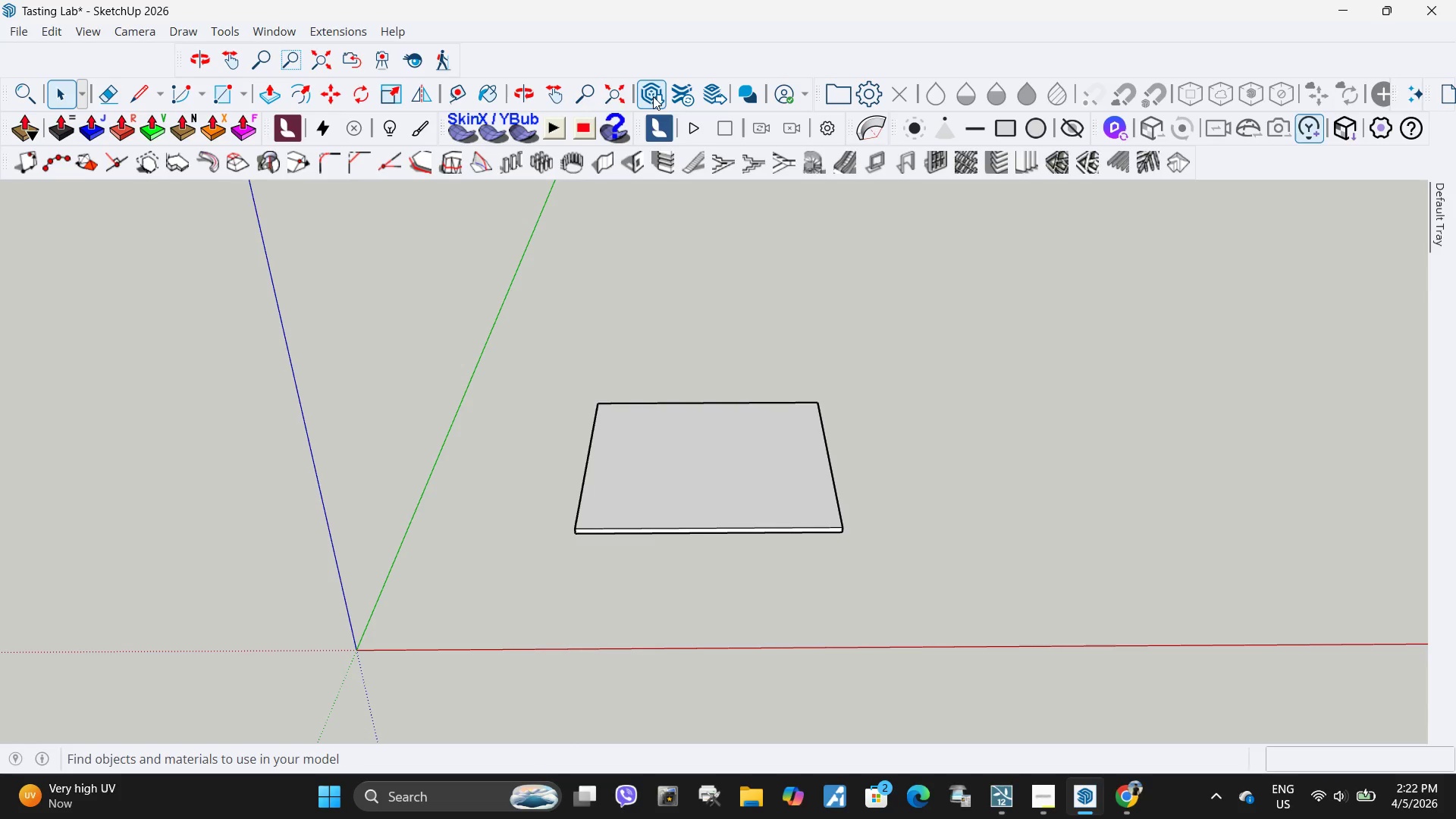 
left_click([662, 92])
 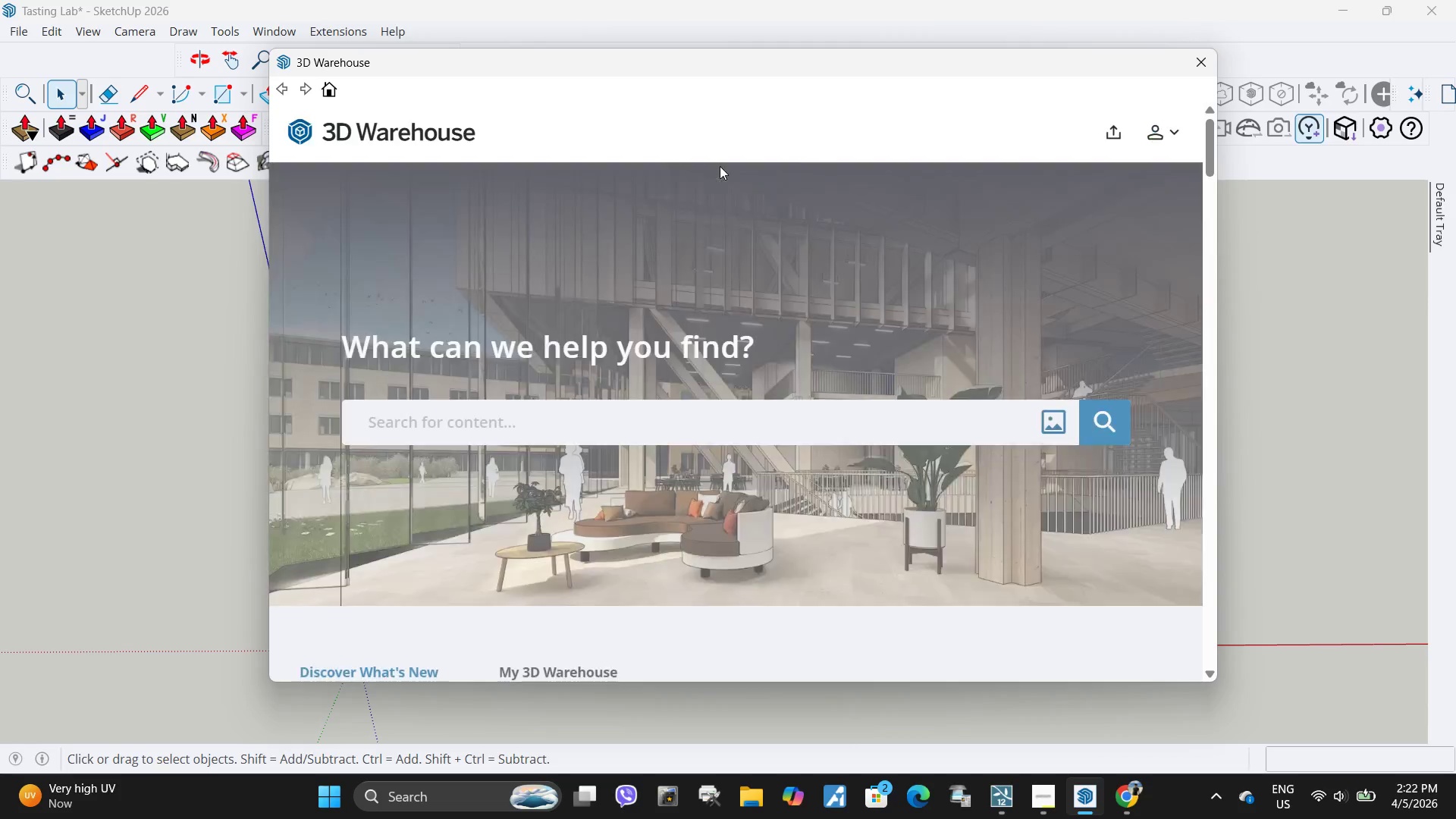 
left_click([612, 426])
 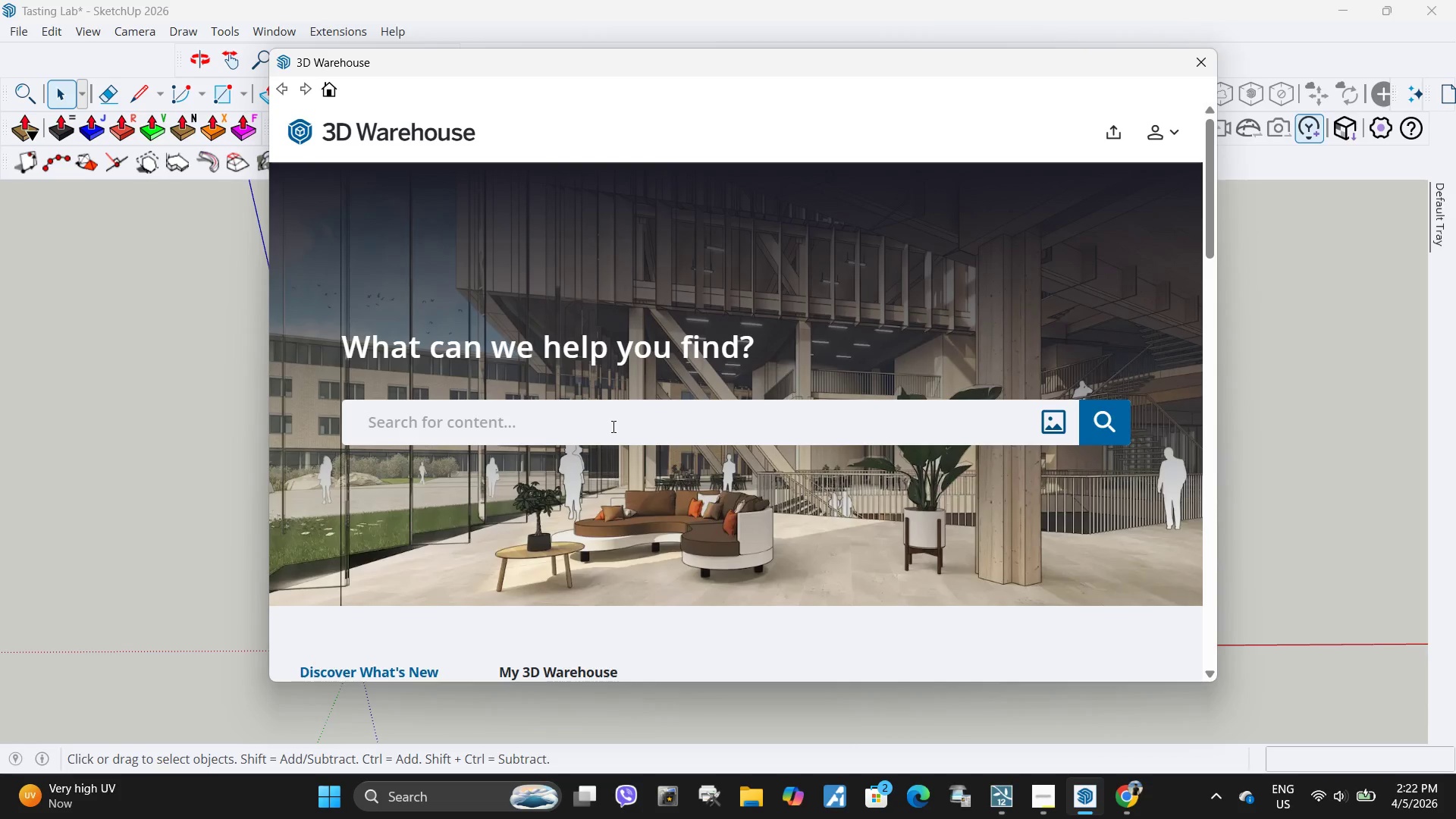 
type(kiosk)
 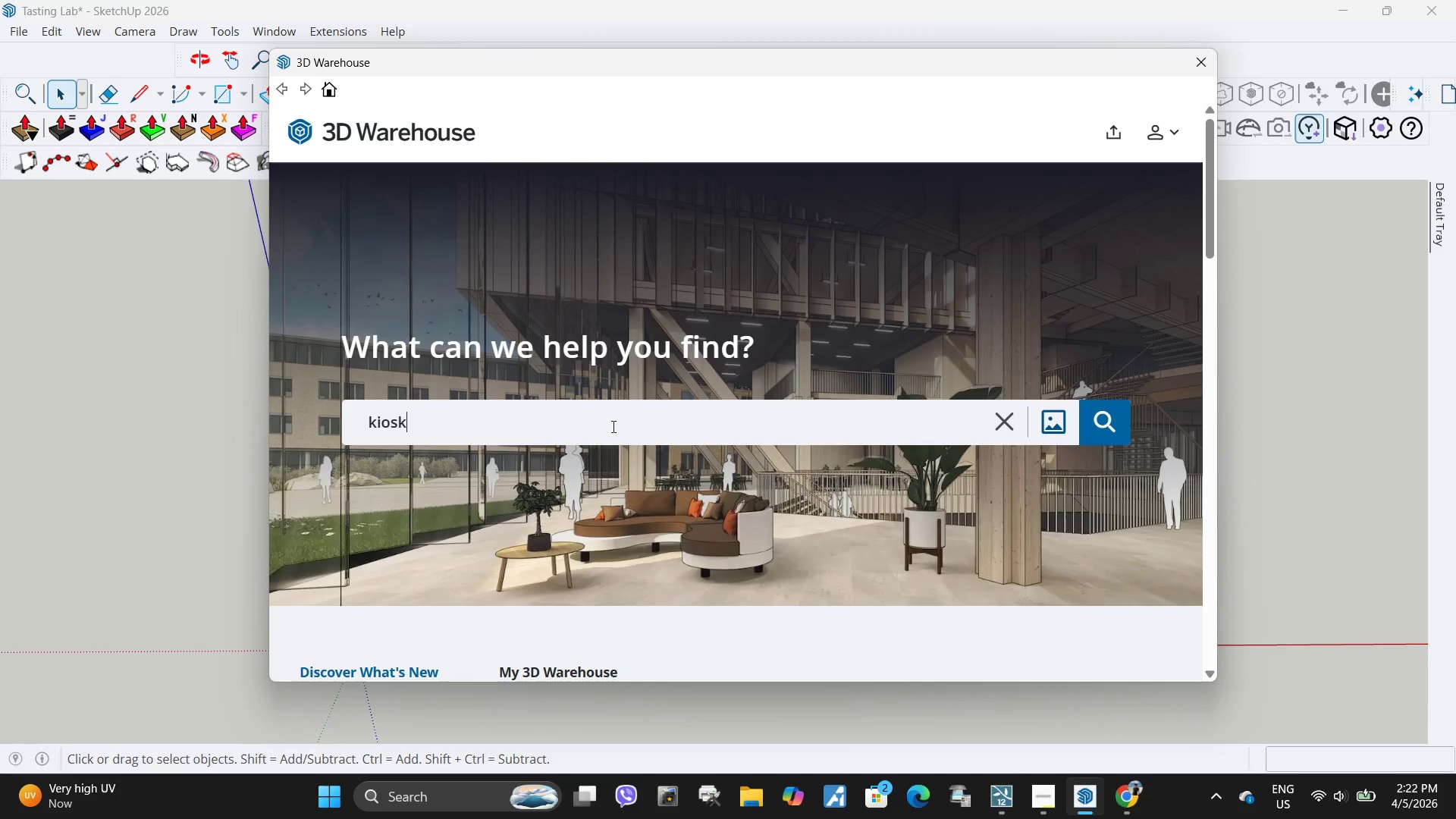 
key(Enter)
 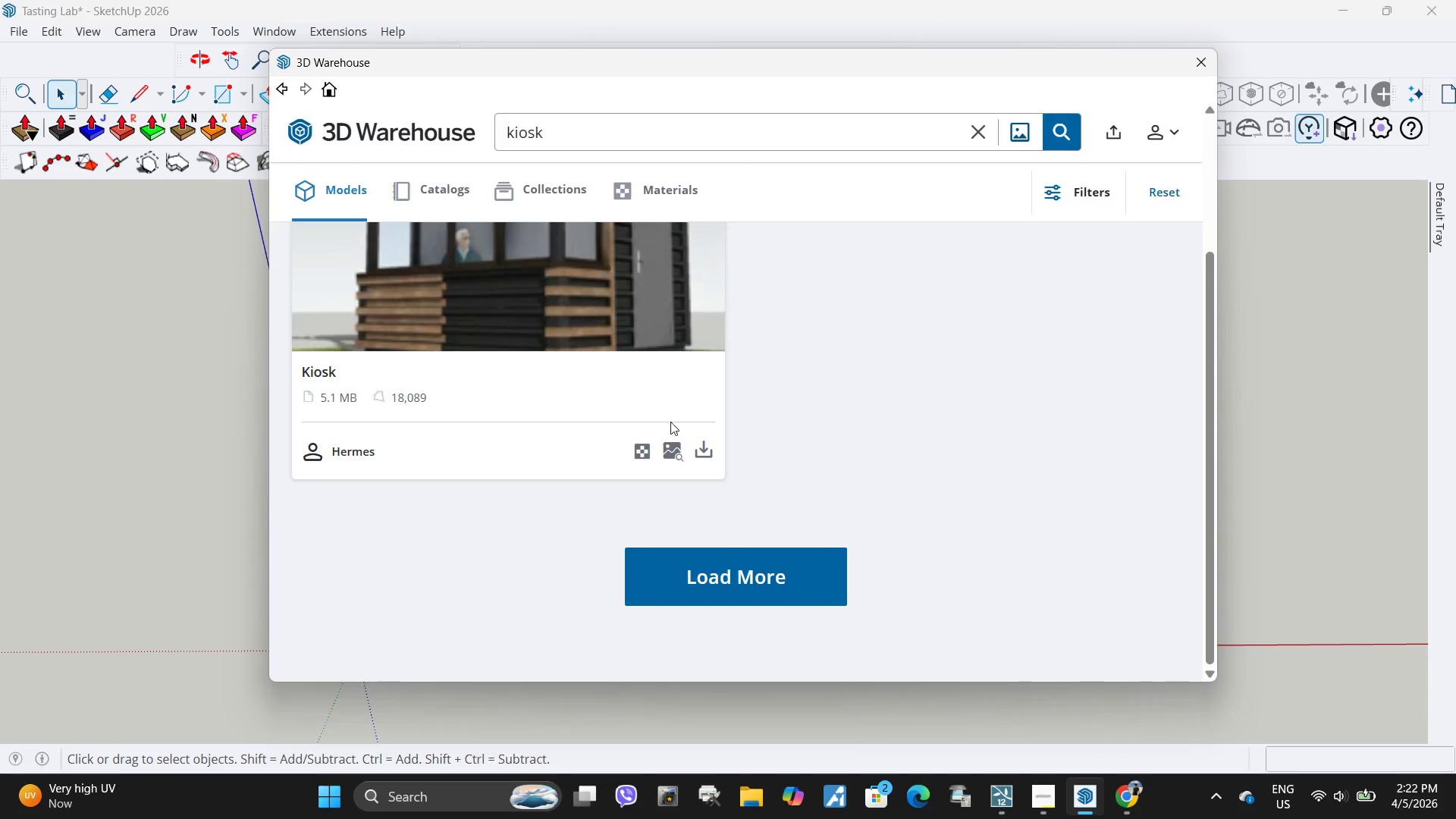 
scroll: coordinate [690, 441], scroll_direction: up, amount: 2.0
 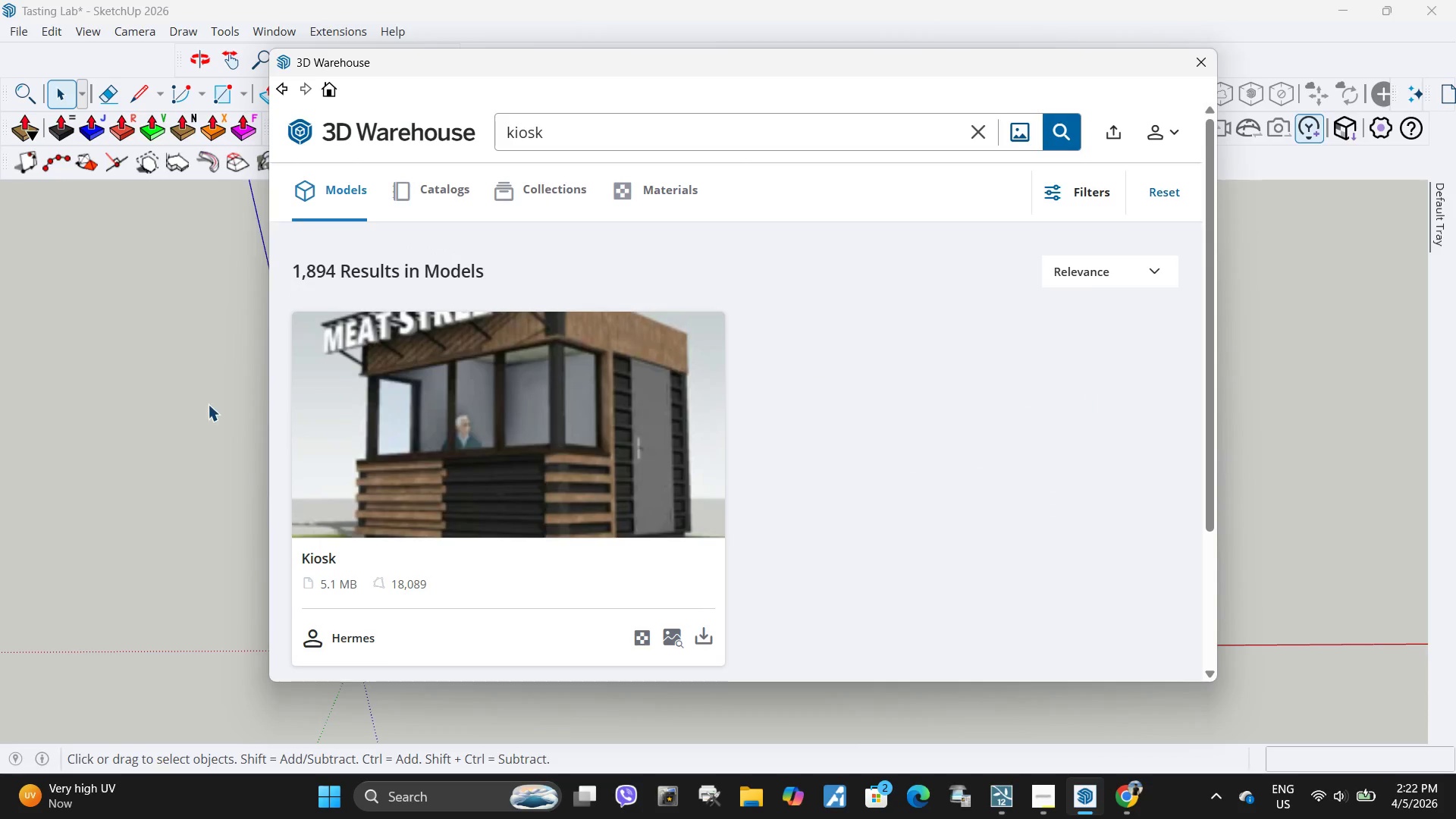 
left_click([205, 404])
 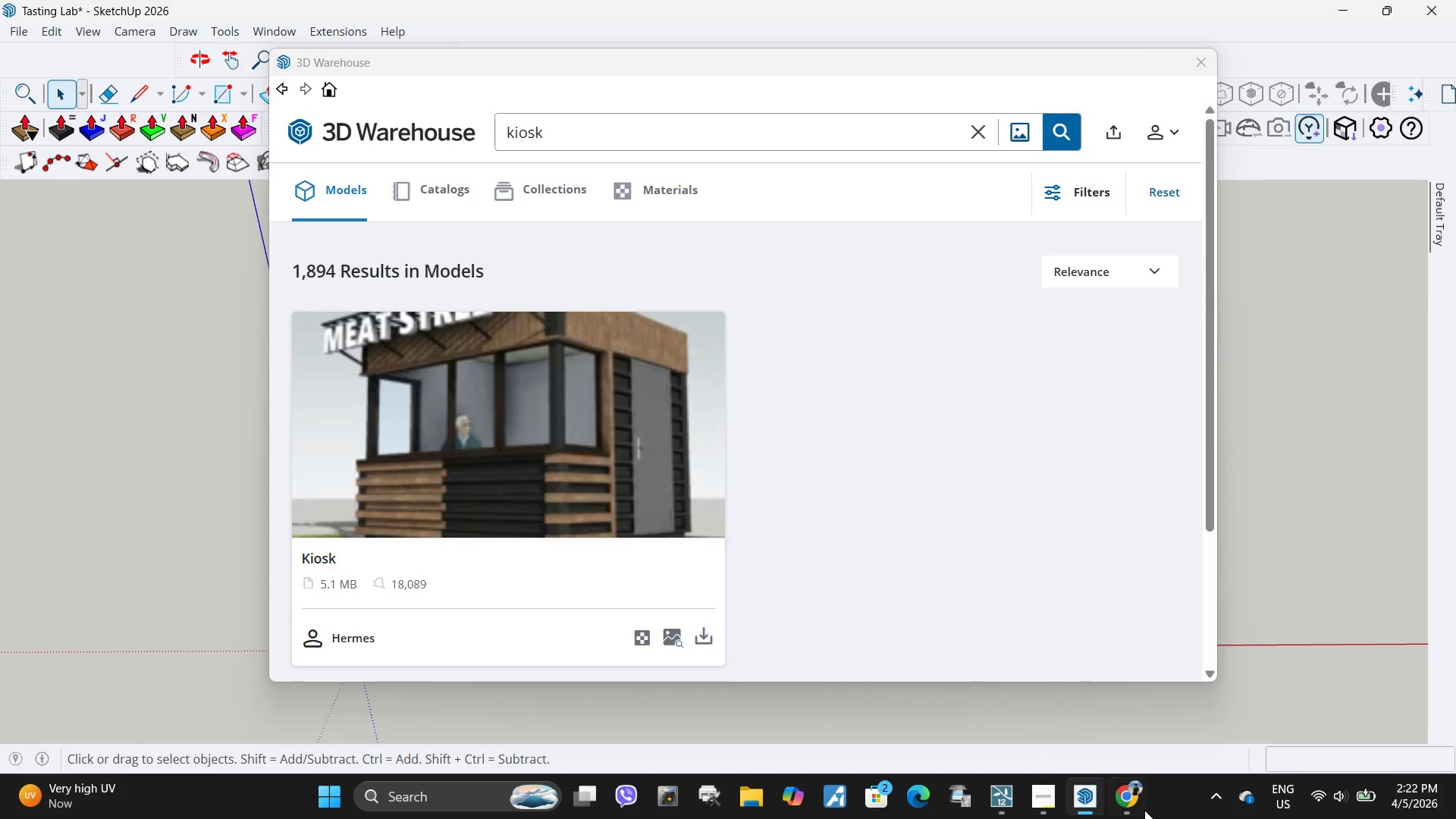 
left_click([1128, 806])
 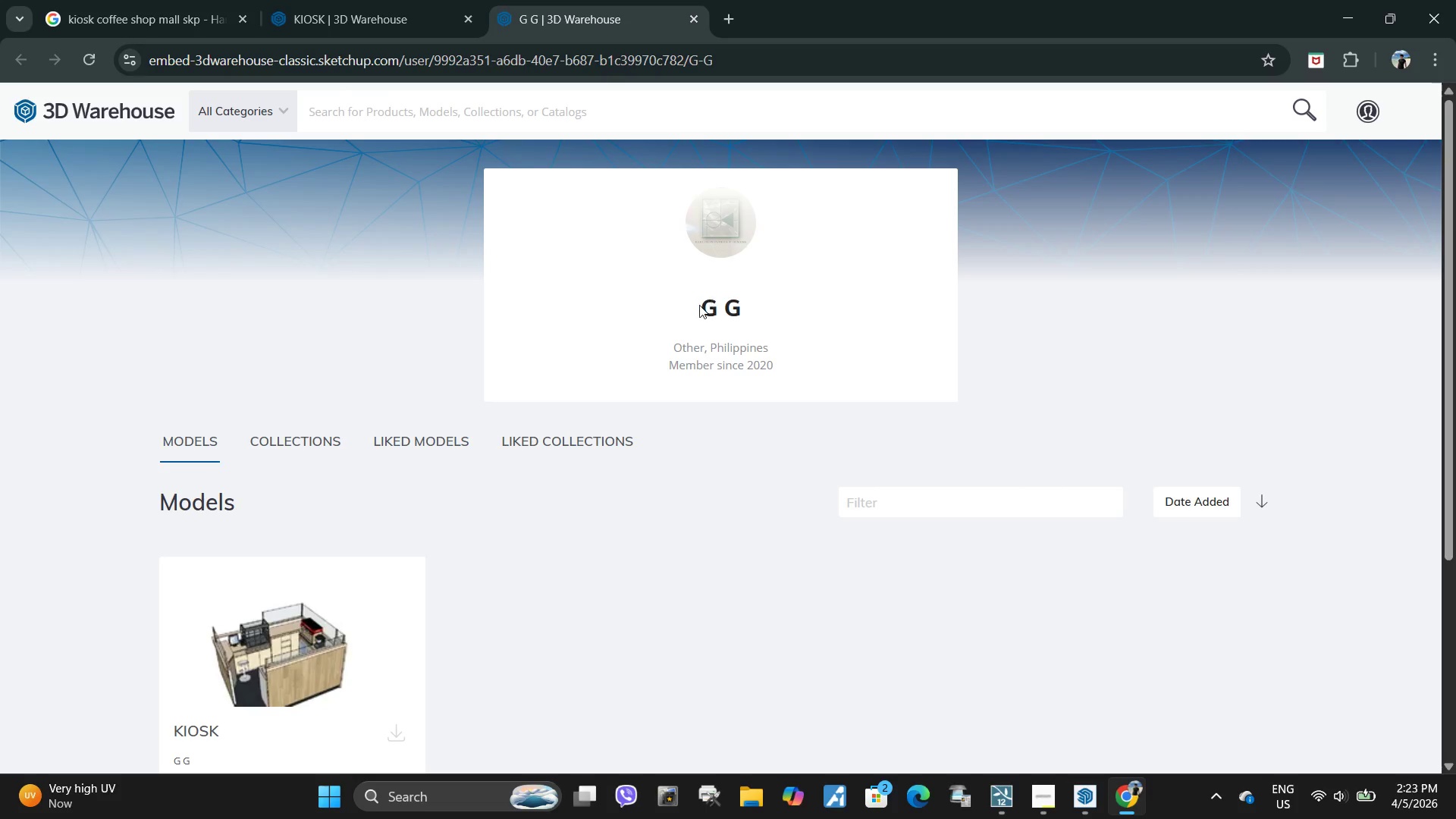 
left_click_drag(start_coordinate=[699, 305], to_coordinate=[749, 304])
 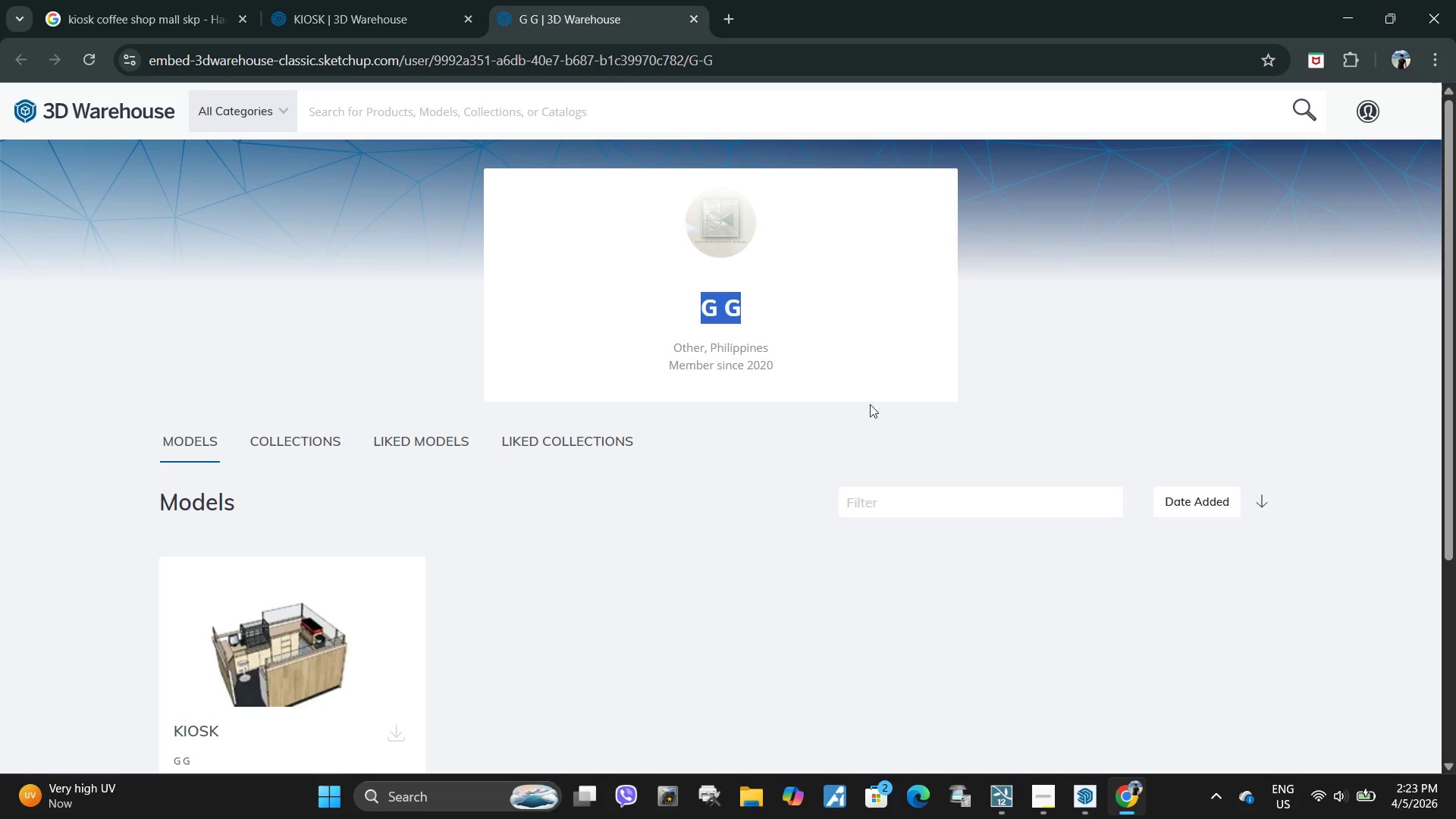 
key(Control+ControlLeft)
 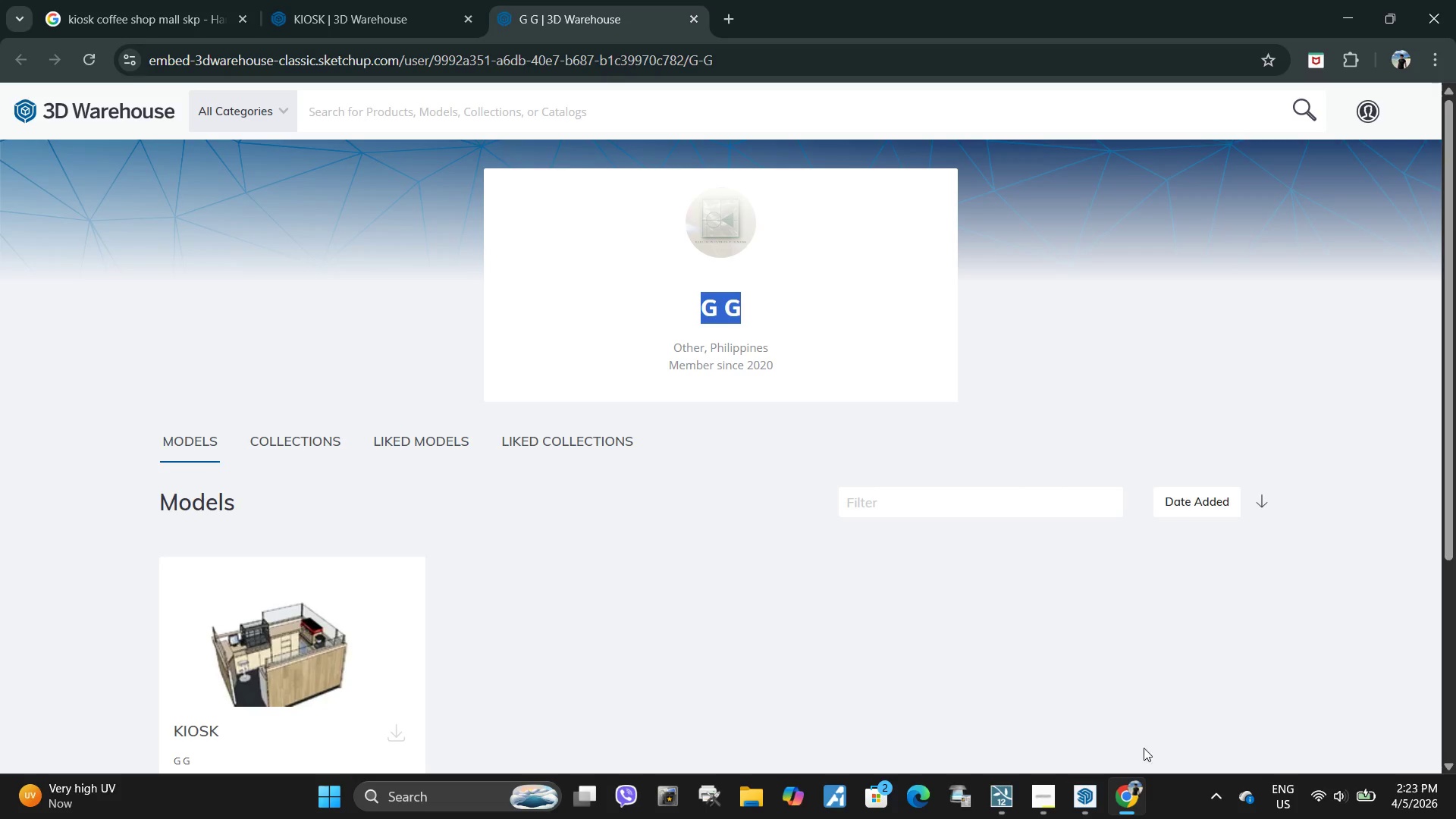 
key(Control+C)
 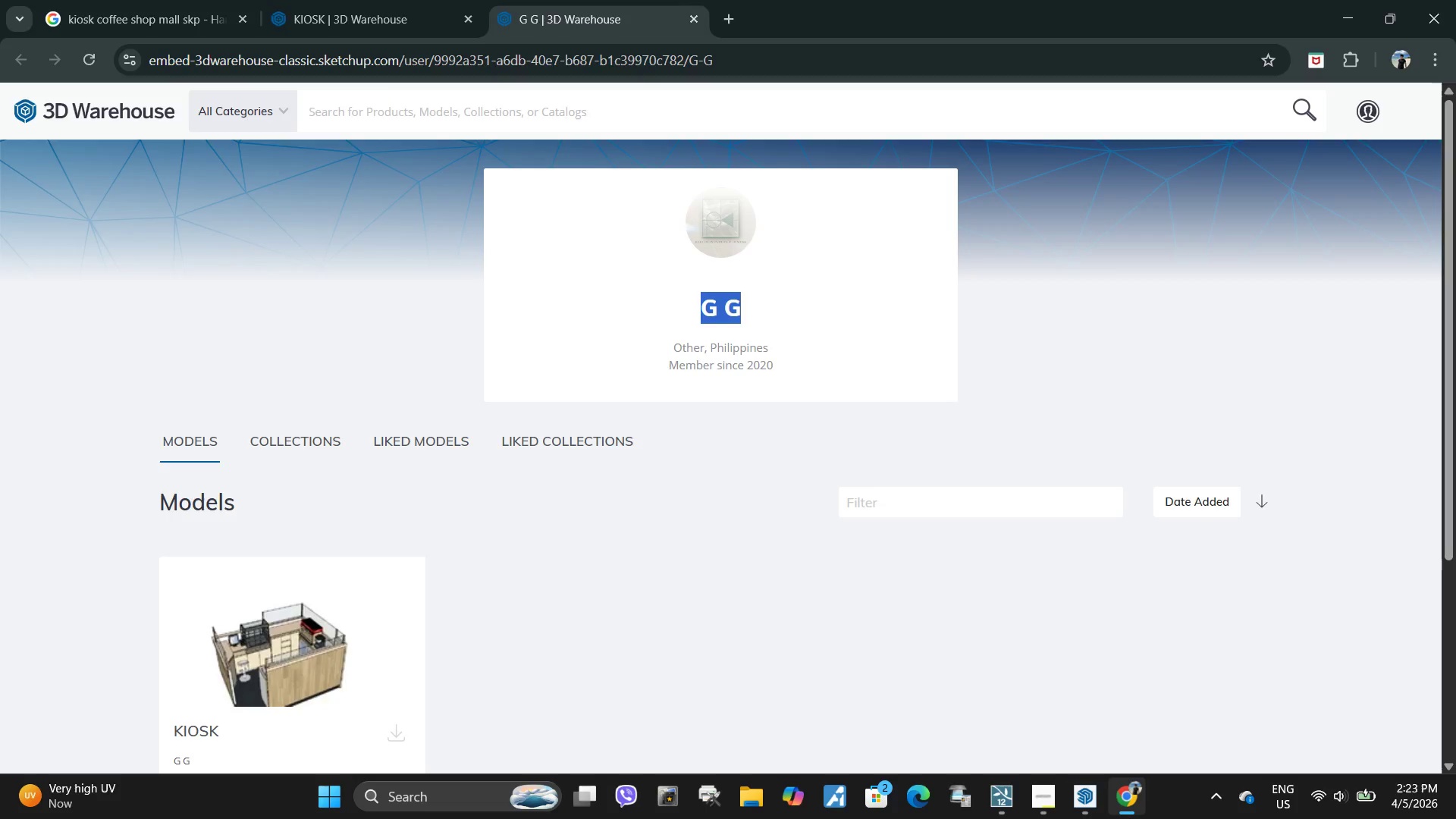 
left_click([1129, 818])
 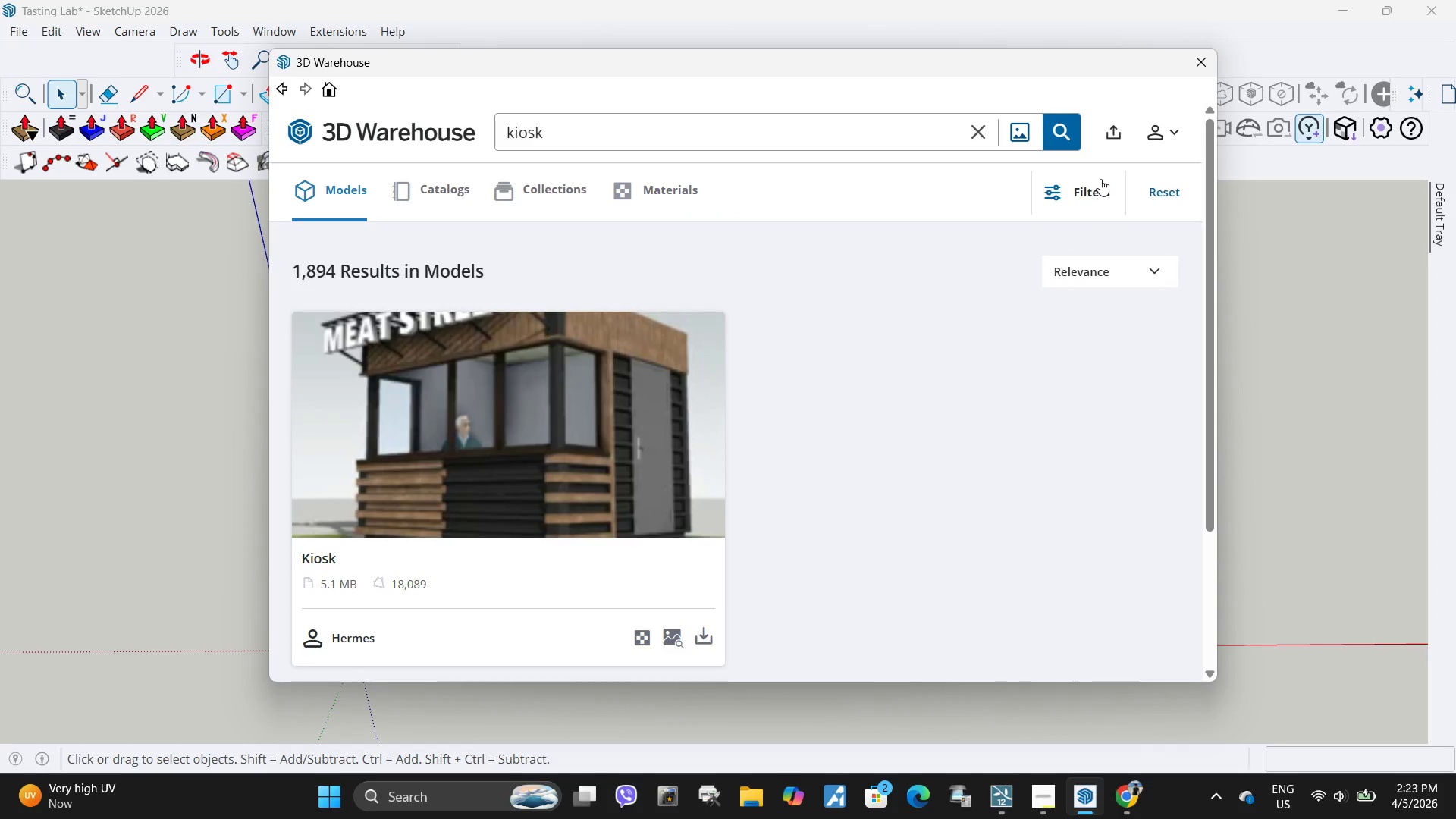 
left_click([1095, 192])
 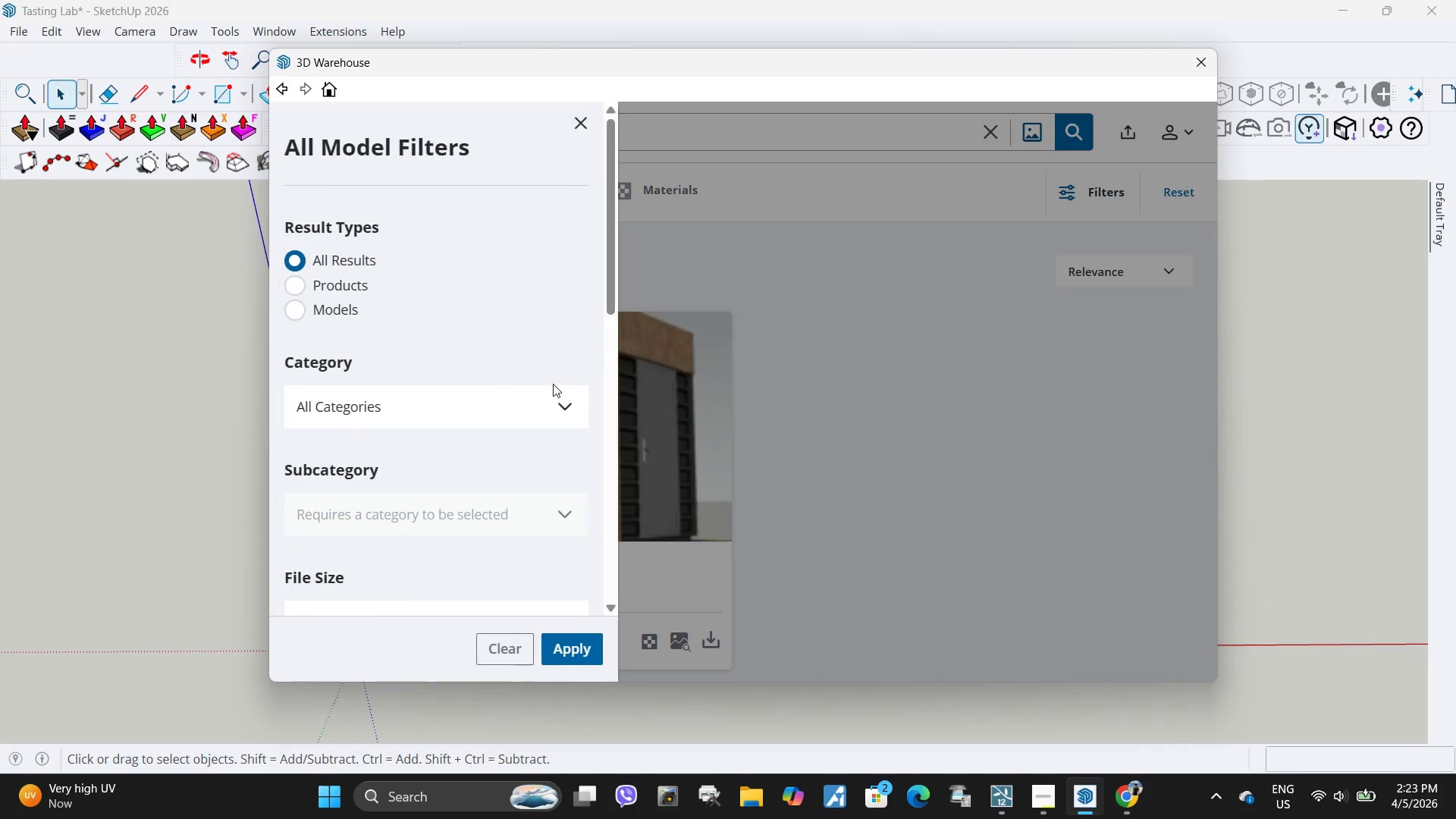 
scroll: coordinate [458, 467], scroll_direction: down, amount: 9.0
 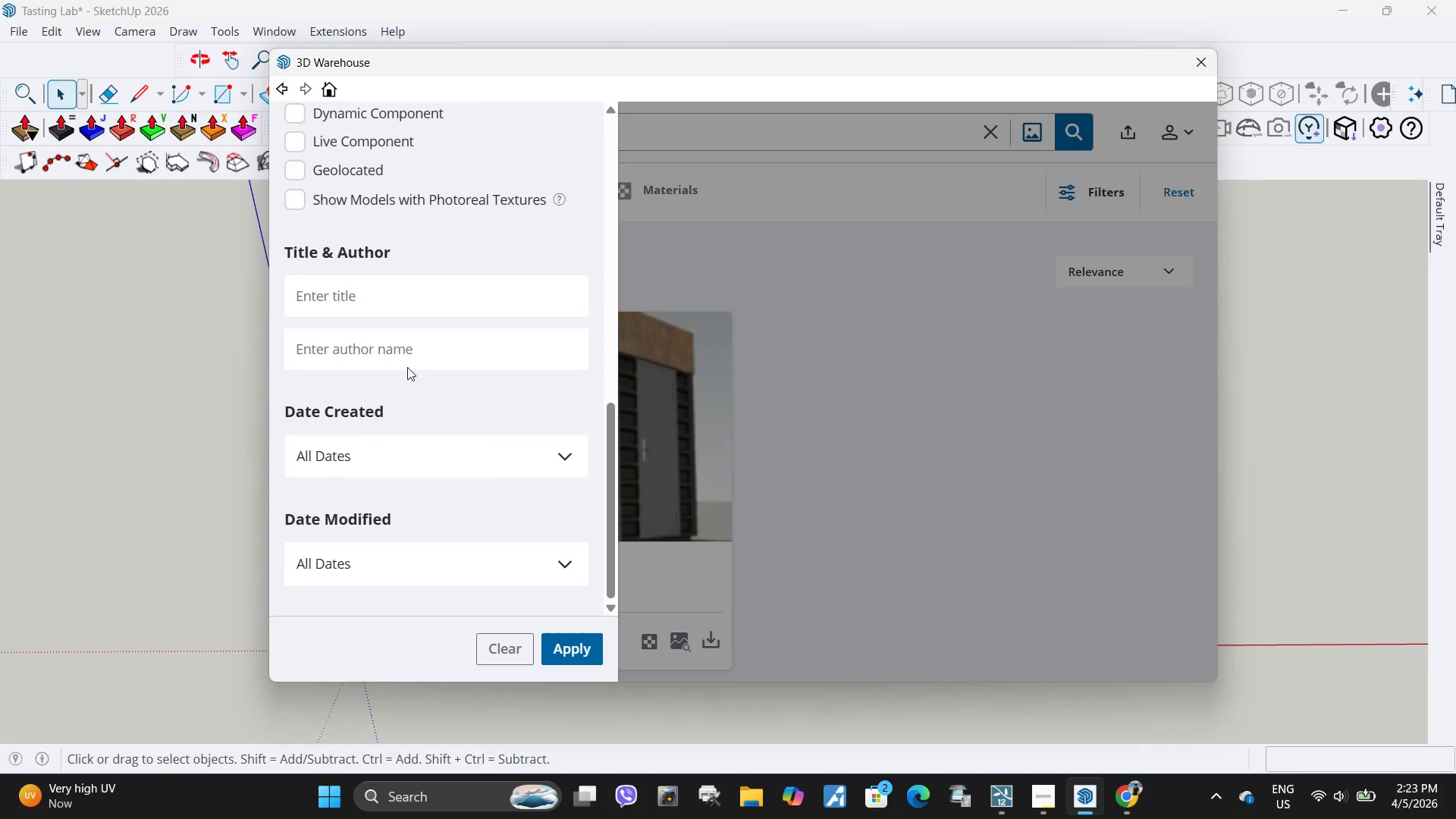 
left_click([409, 349])
 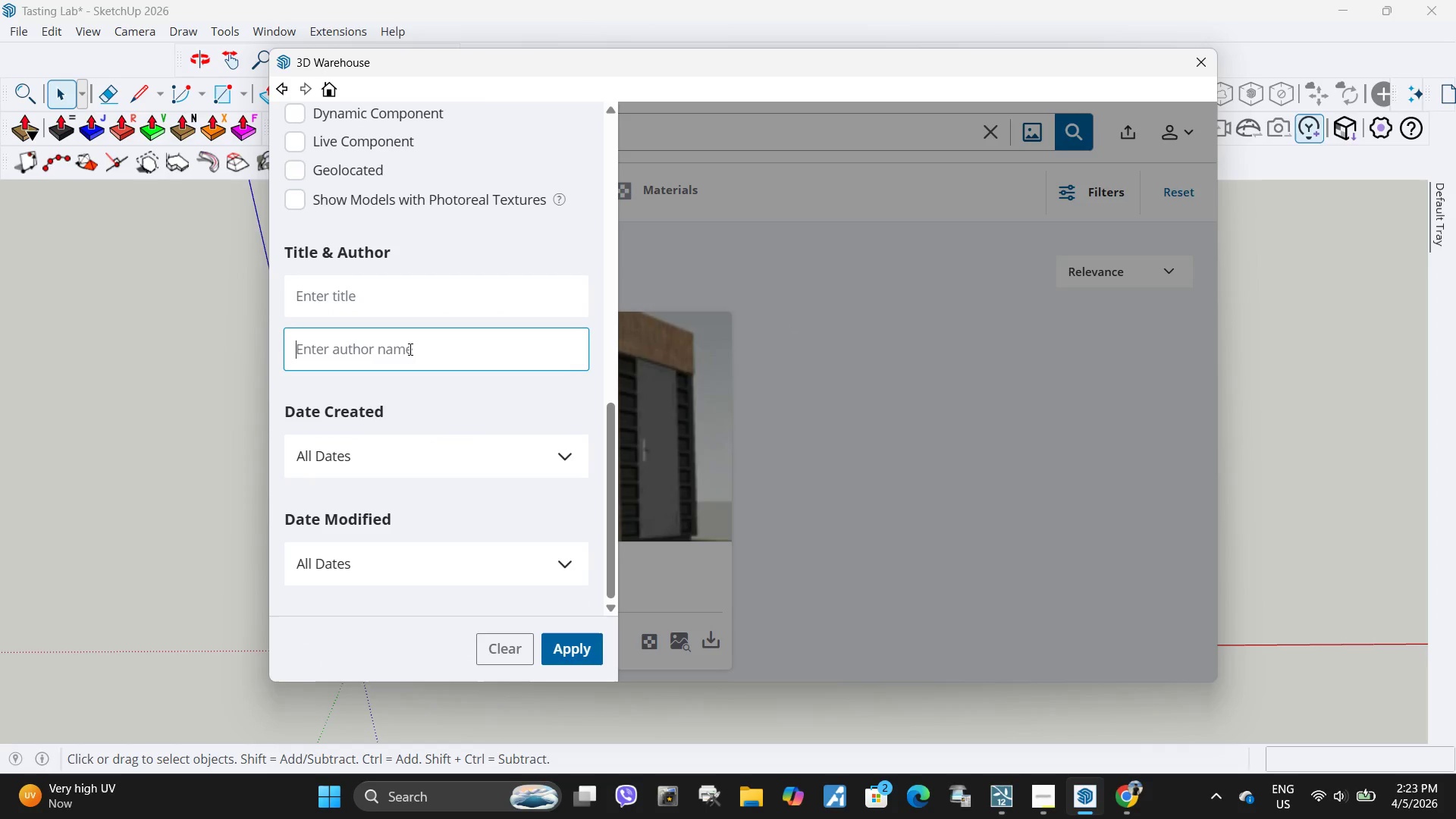 
key(Control+V)
 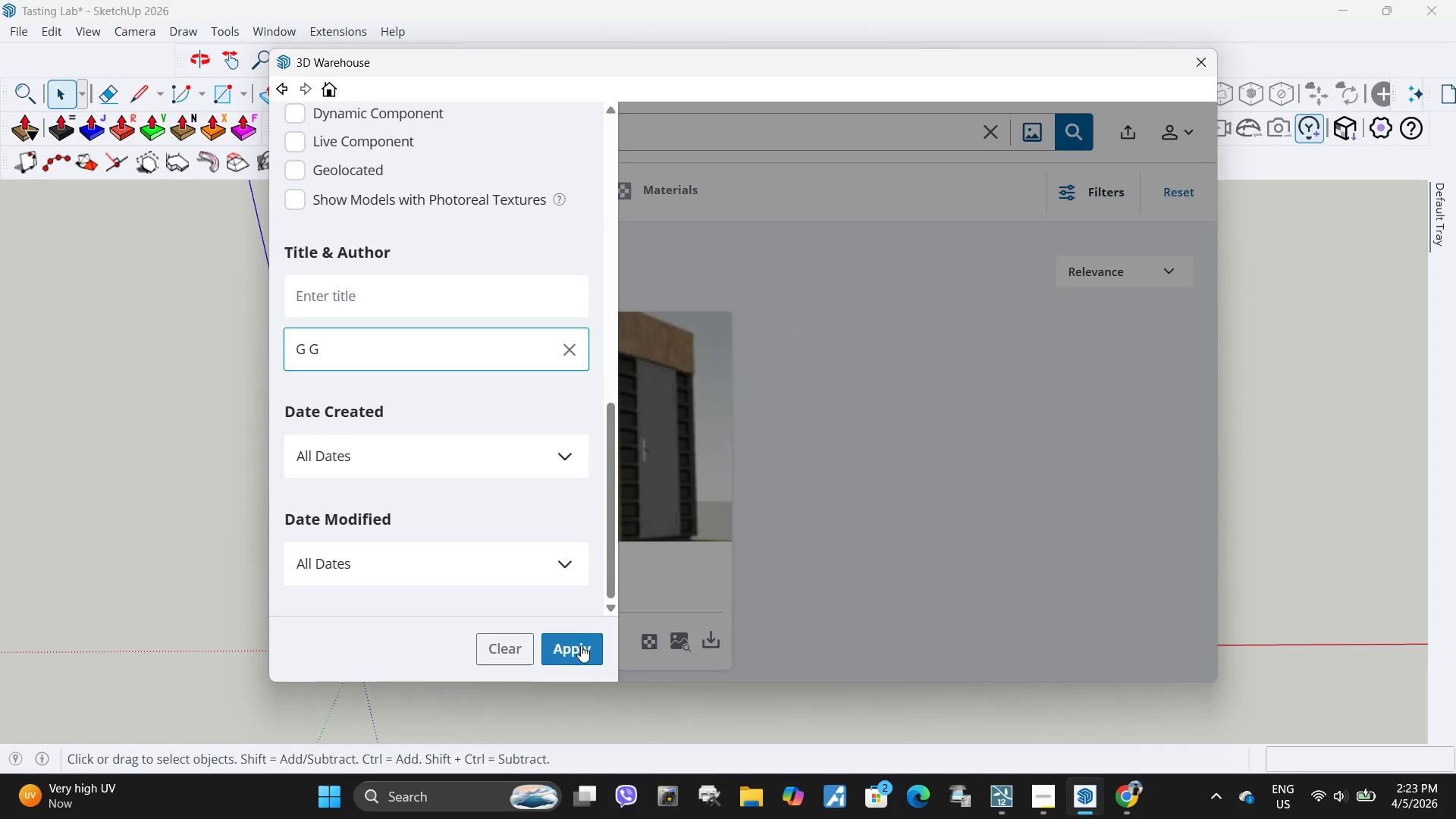 
left_click([581, 647])
 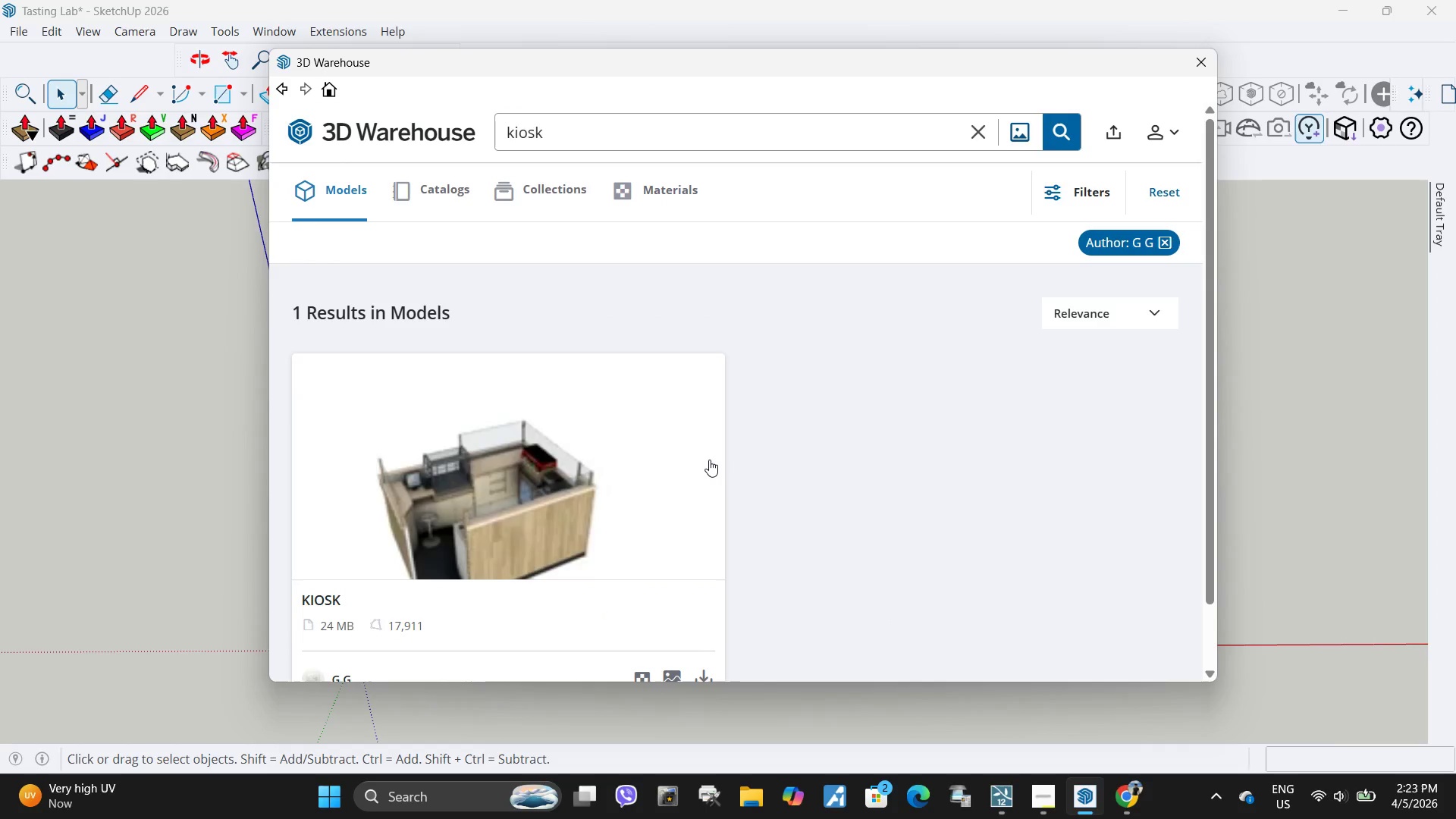 
scroll: coordinate [669, 453], scroll_direction: down, amount: 2.0
 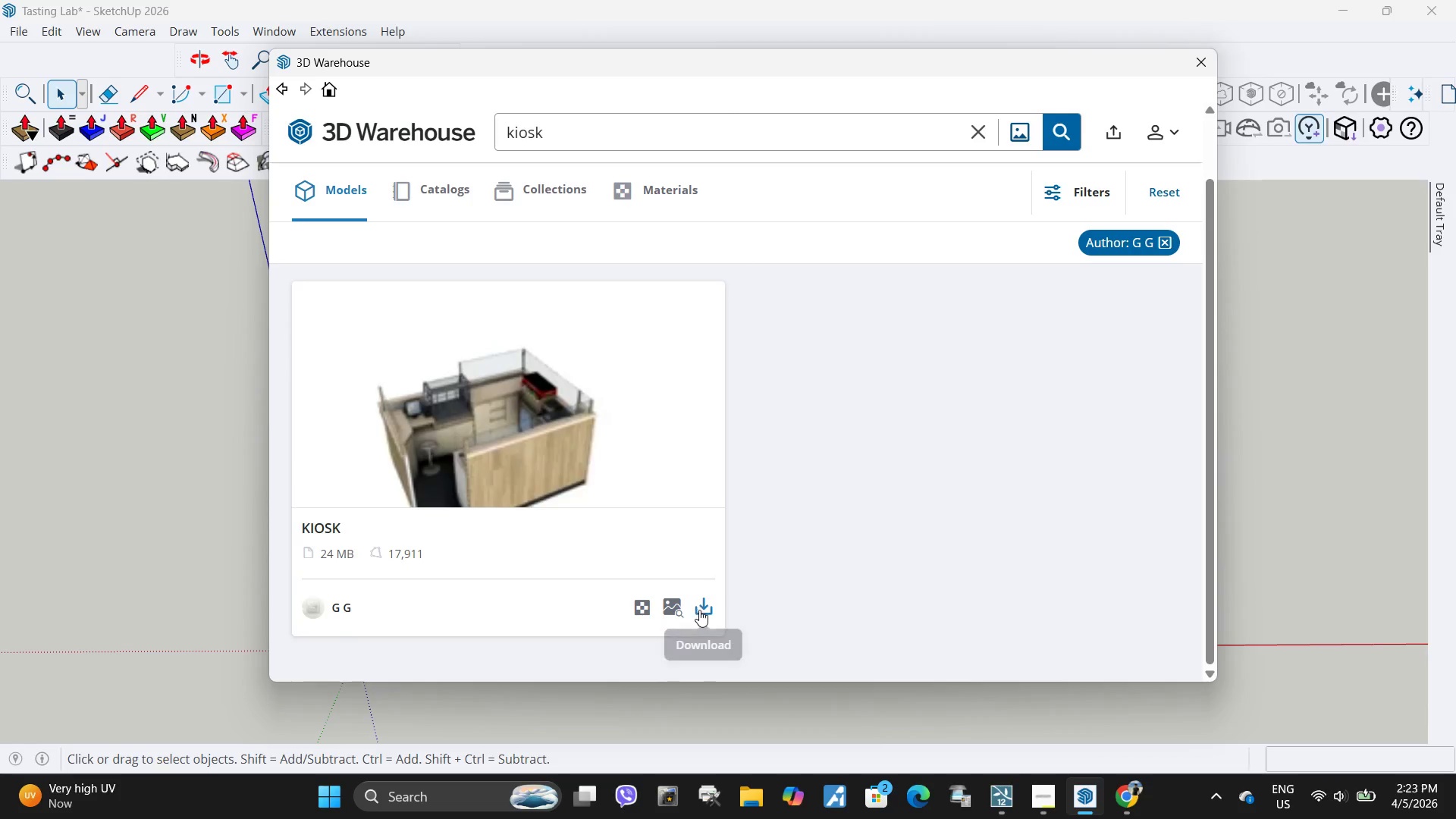 
left_click([699, 610])
 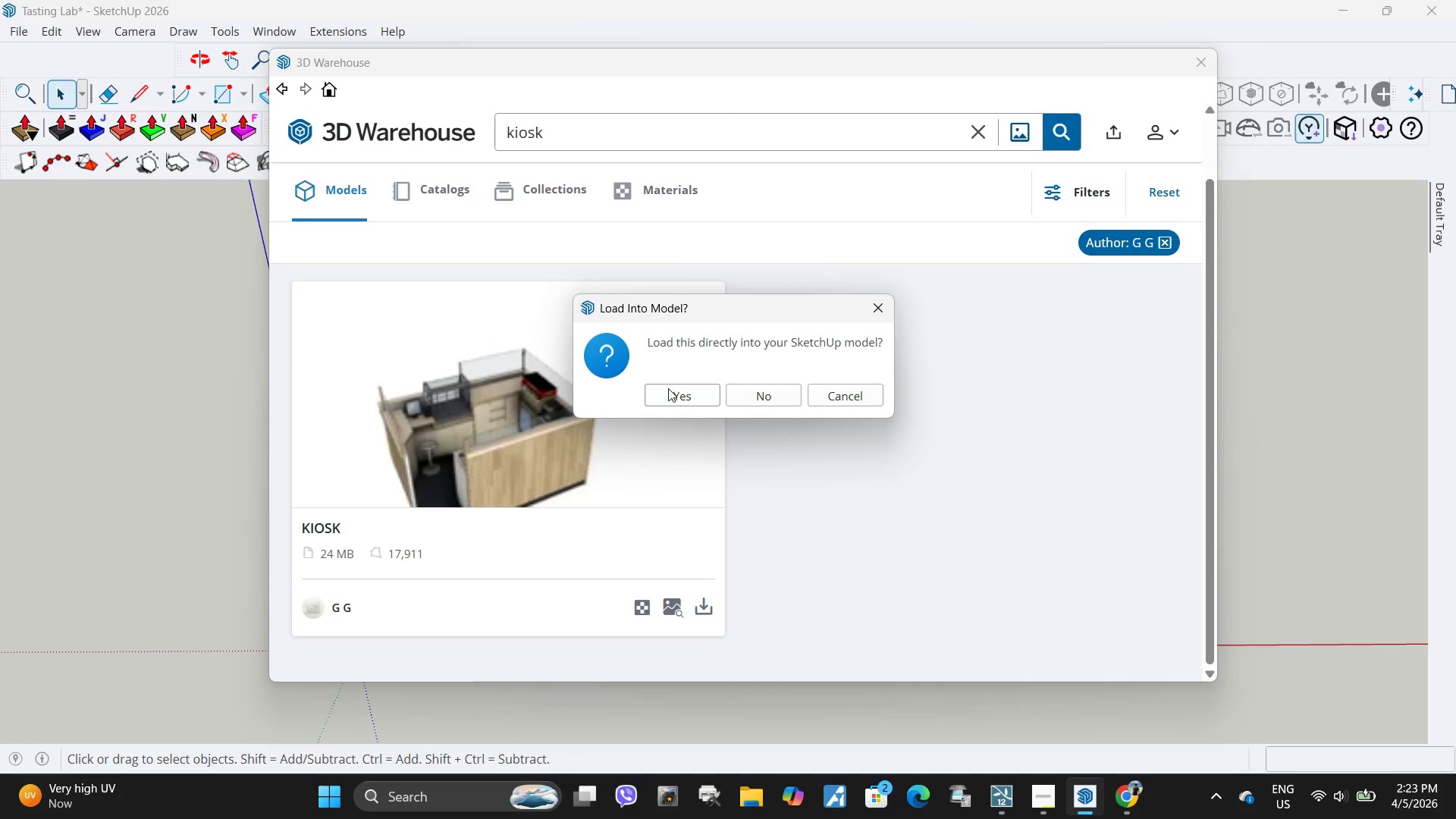 
left_click([678, 395])
 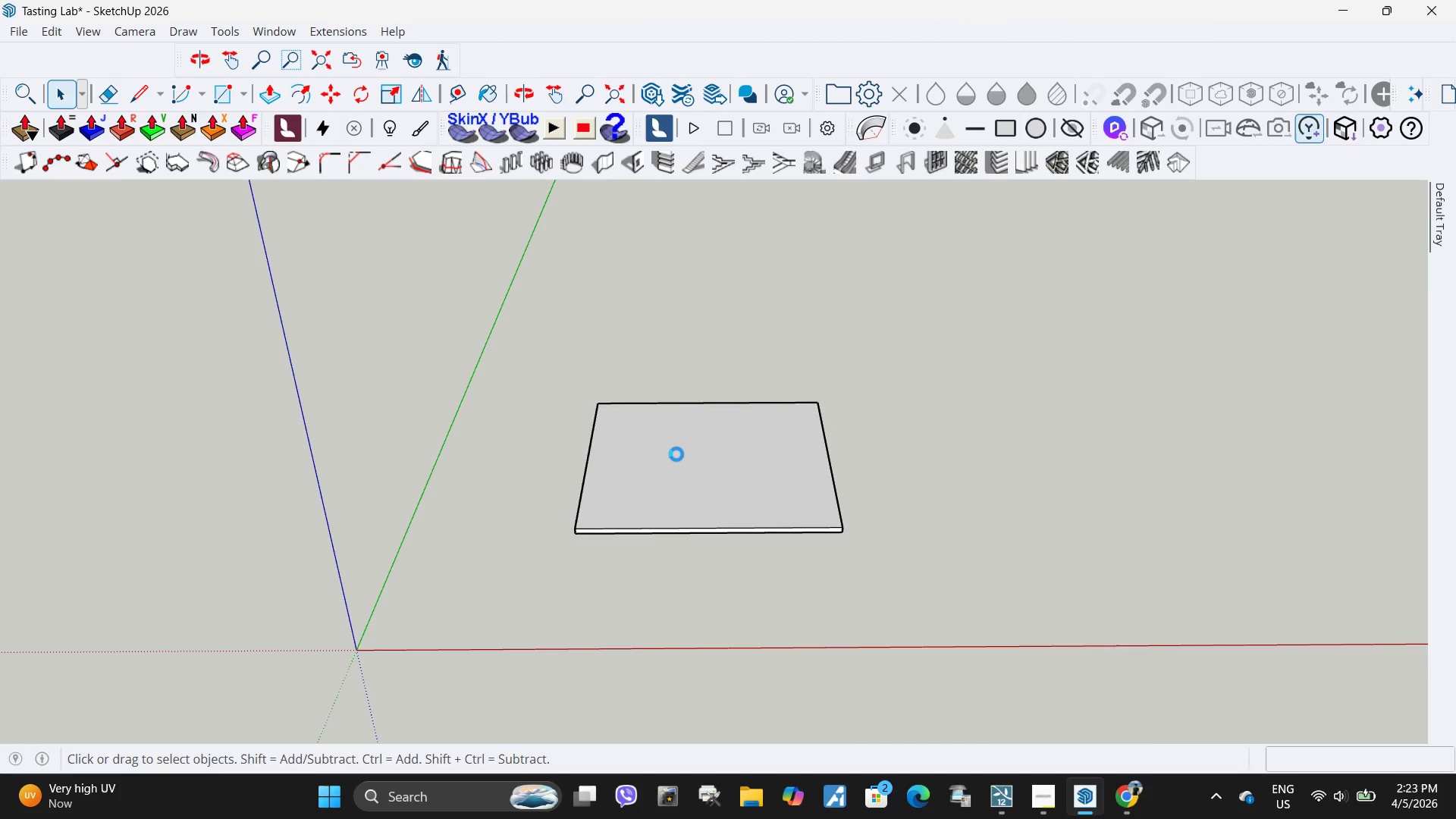 
wait(11.19)
 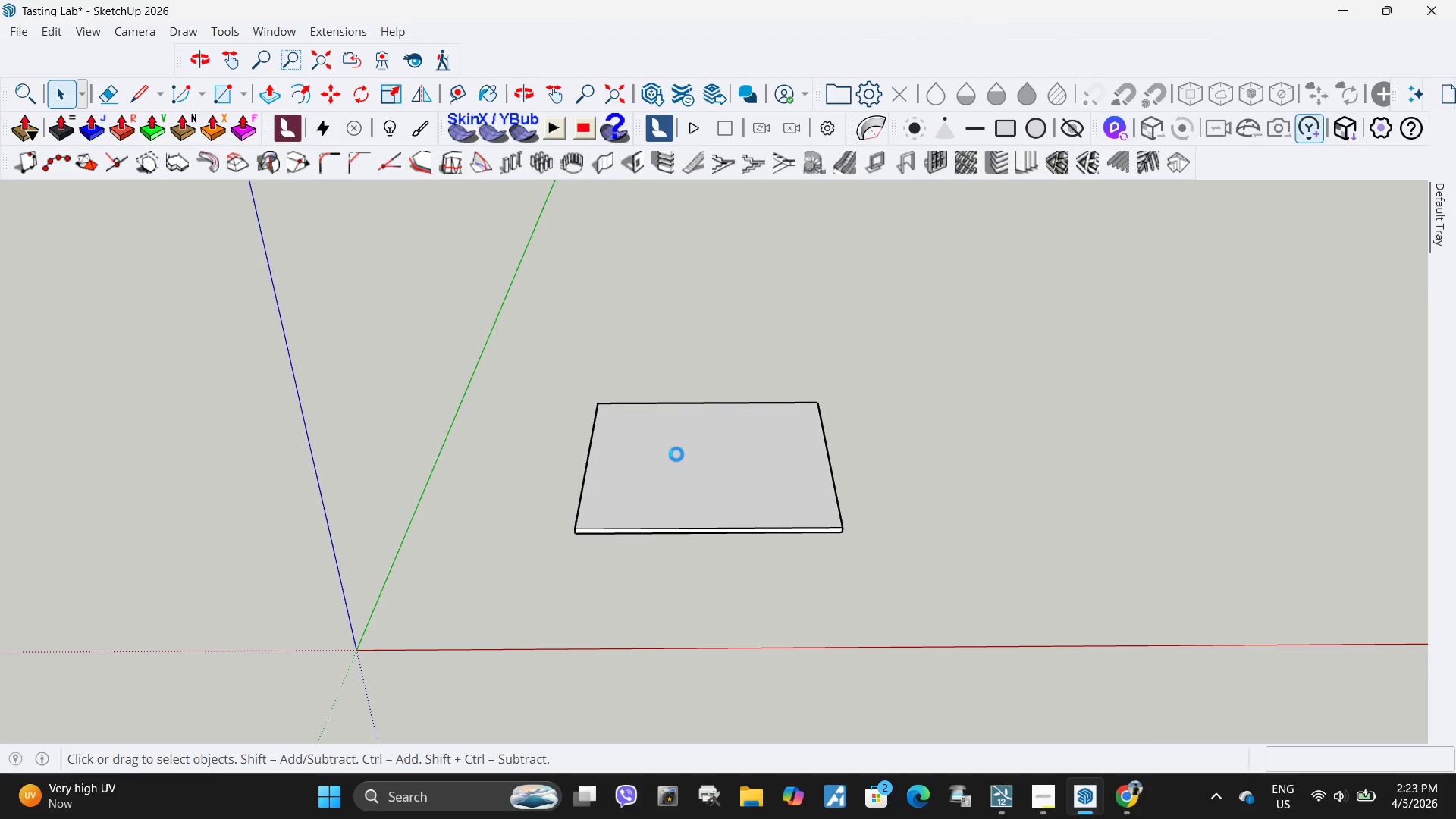 
left_click([639, 510])
 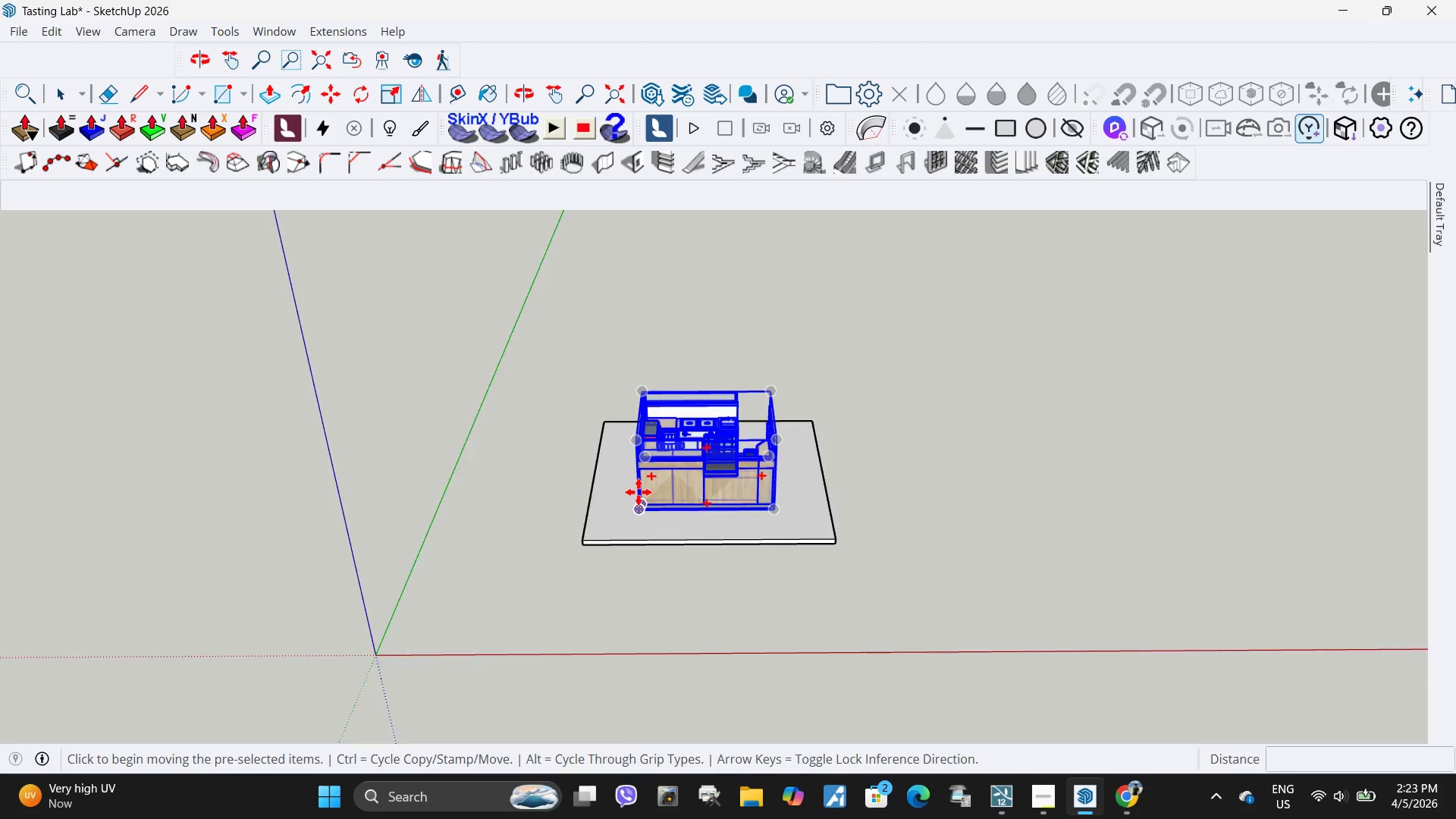 
scroll: coordinate [639, 492], scroll_direction: up, amount: 5.0
 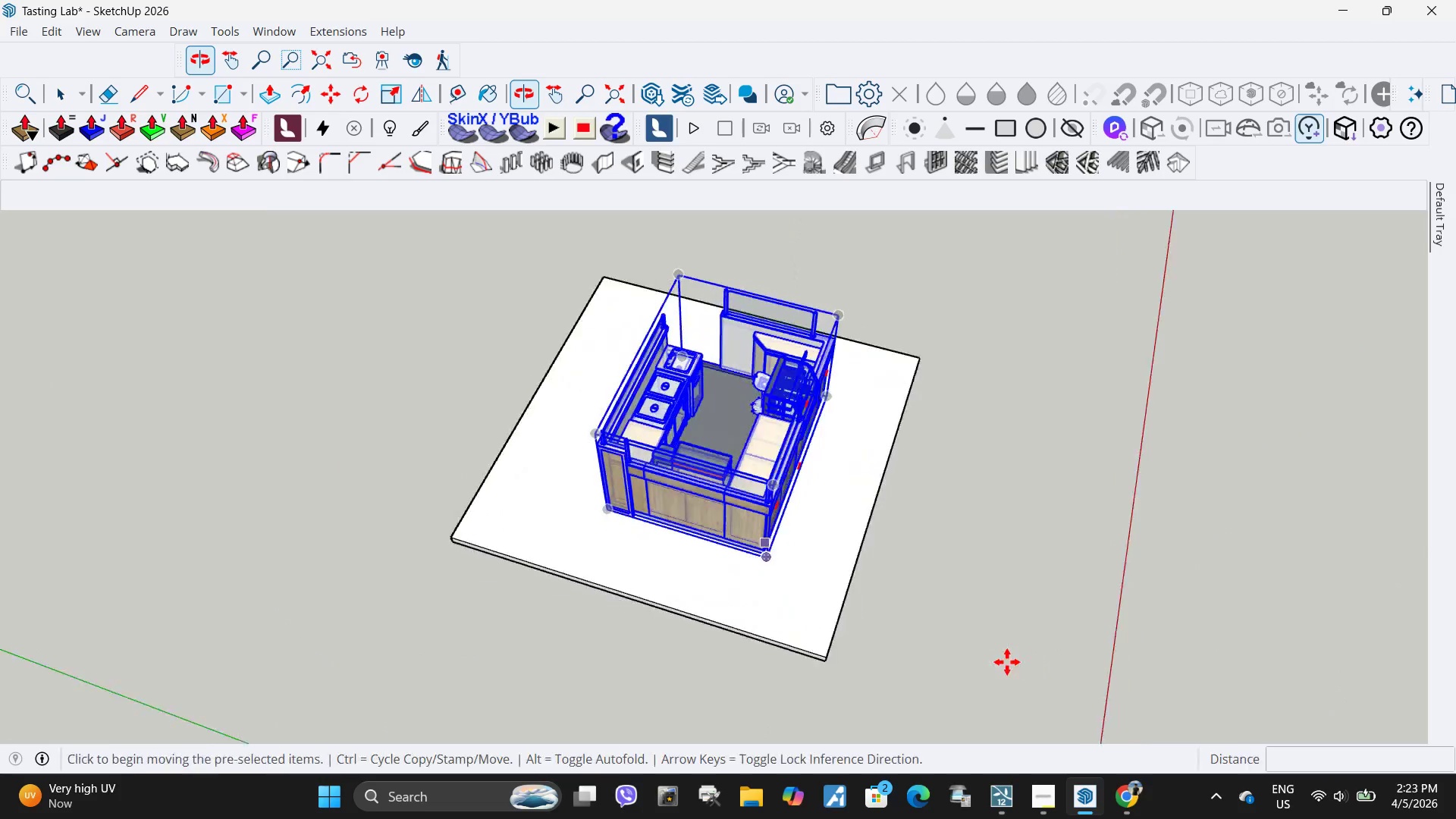 
key(Q)
 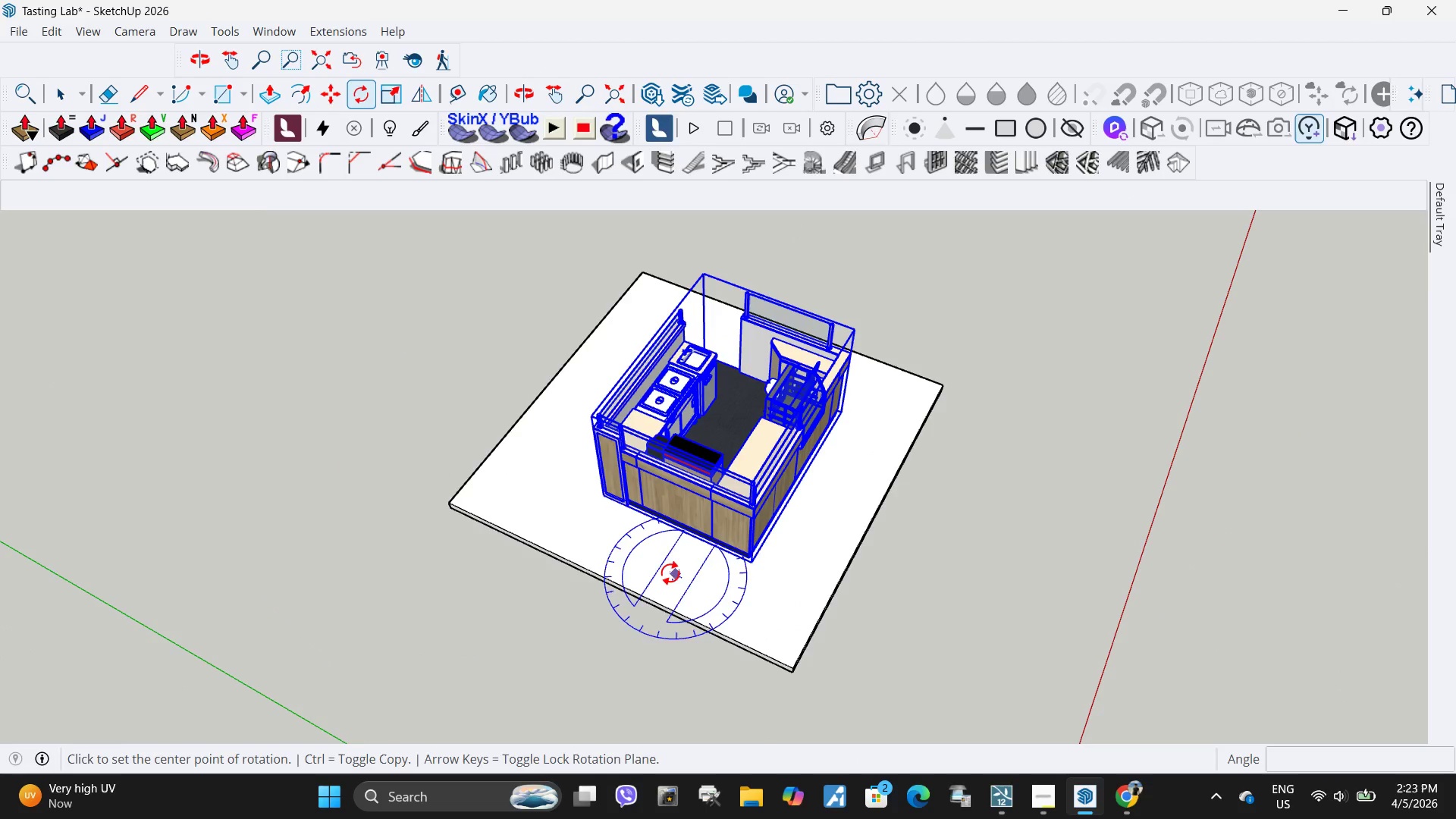 
left_click([670, 573])
 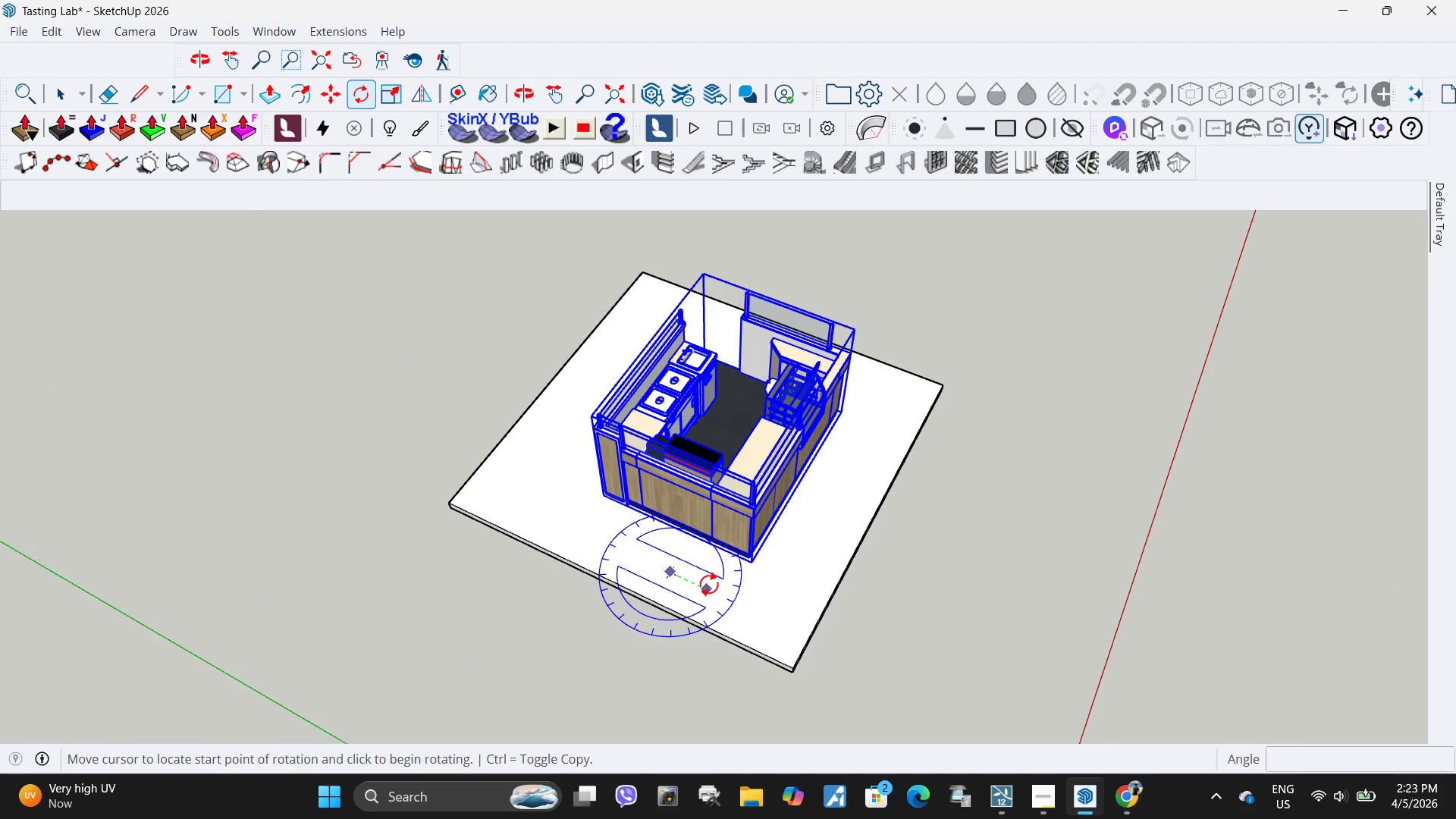 
left_click([709, 584])
 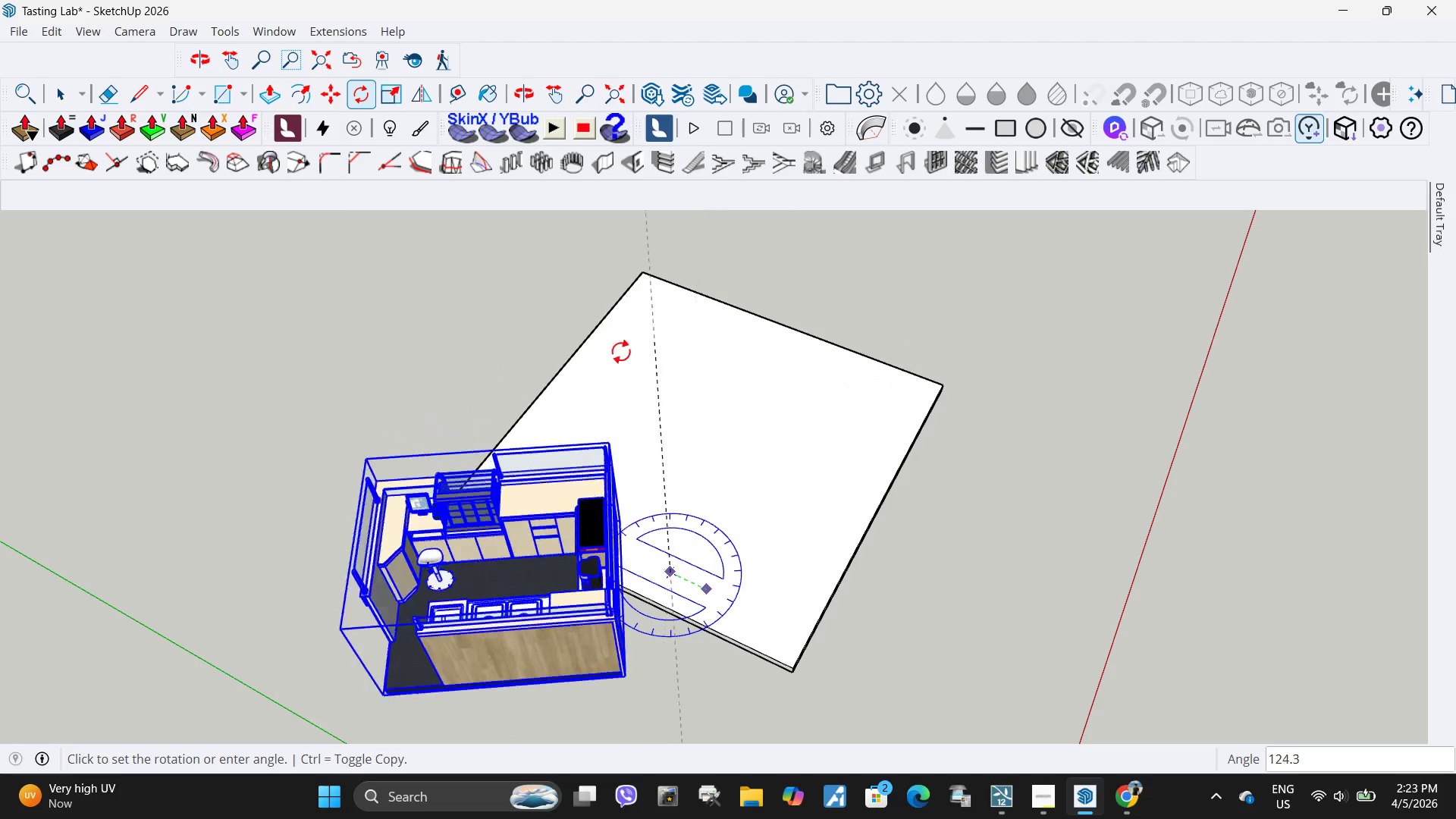 
wait(10.26)
 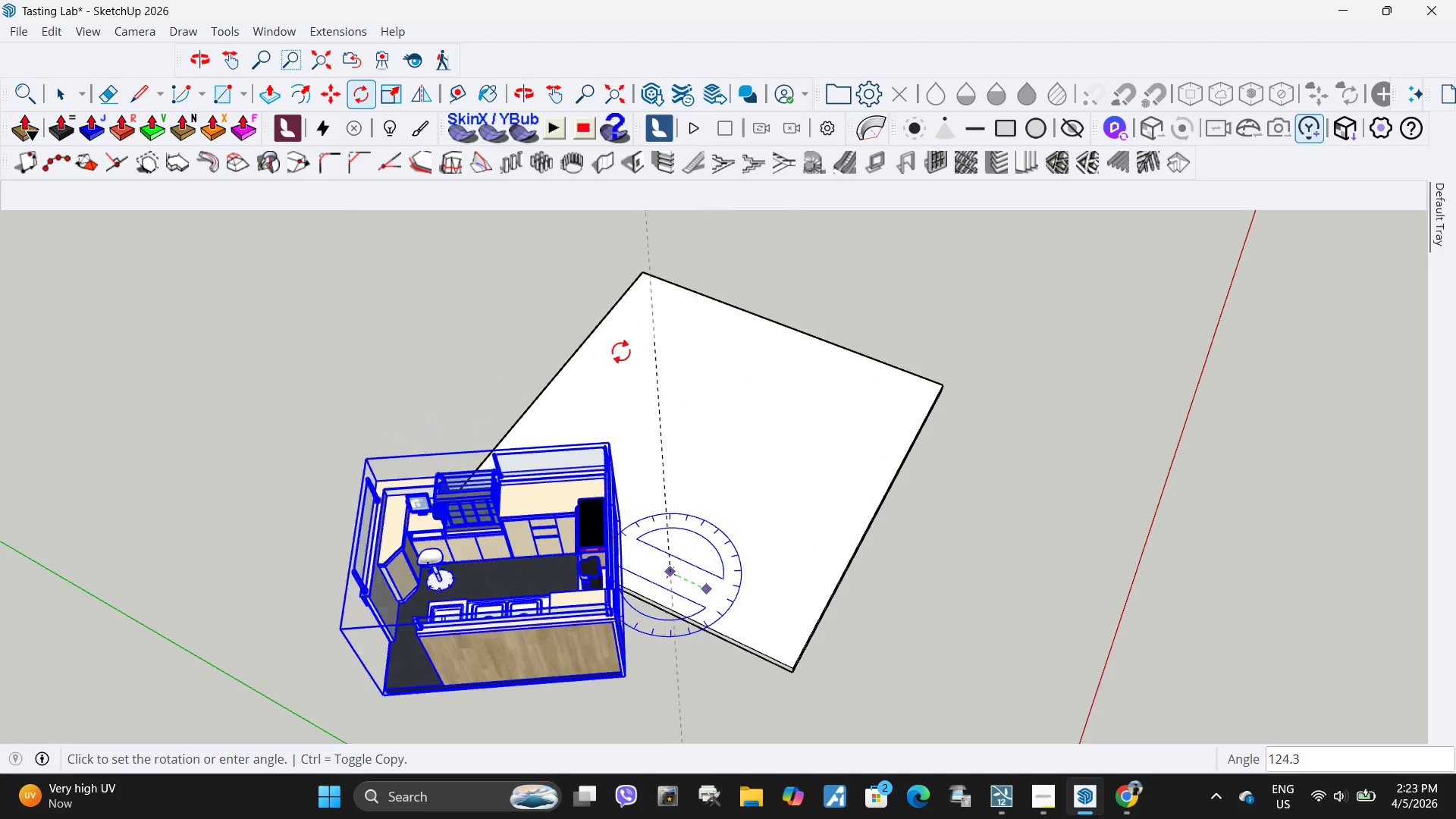 
left_click([748, 448])
 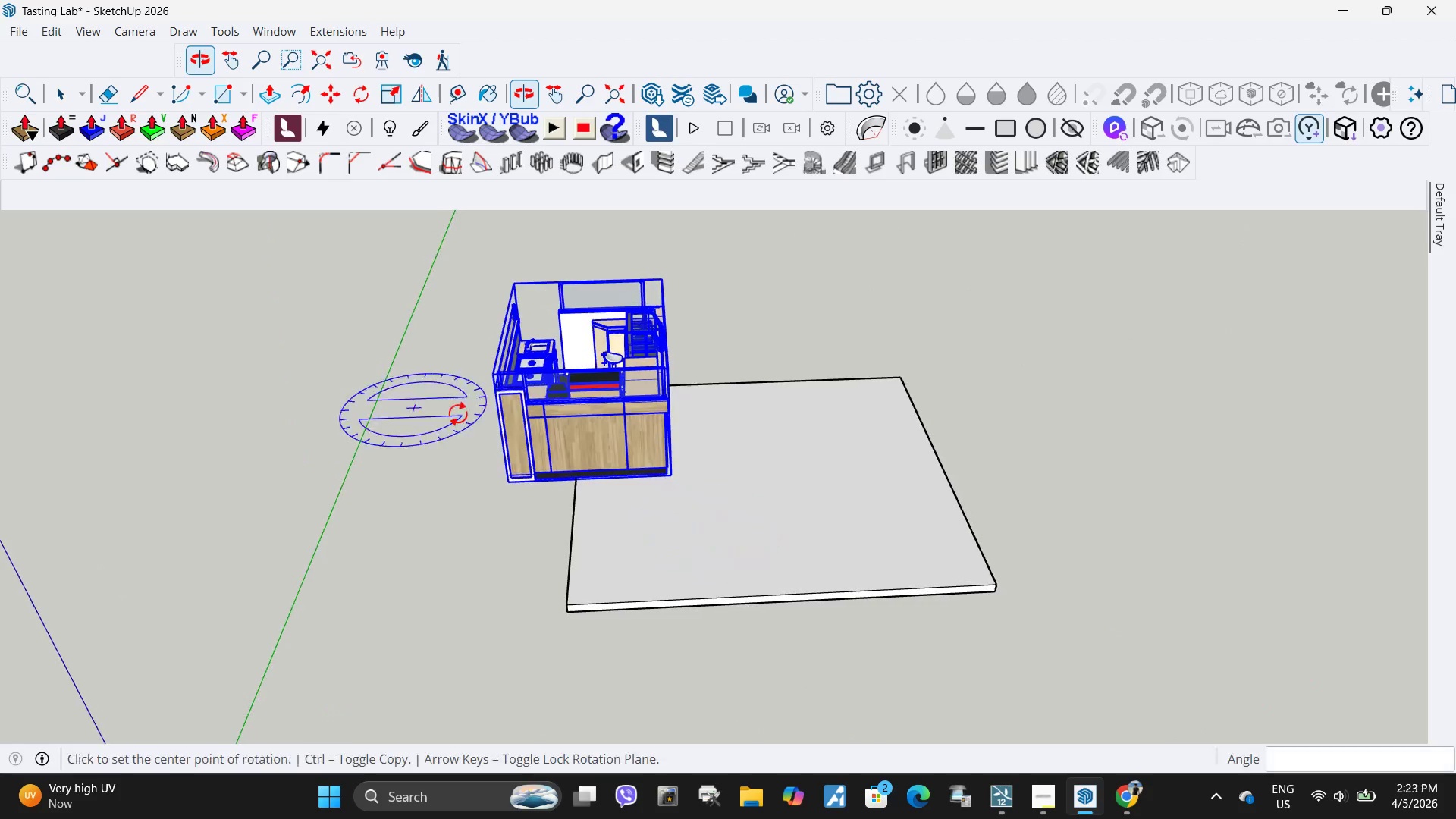 
scroll: coordinate [812, 484], scroll_direction: down, amount: 3.0
 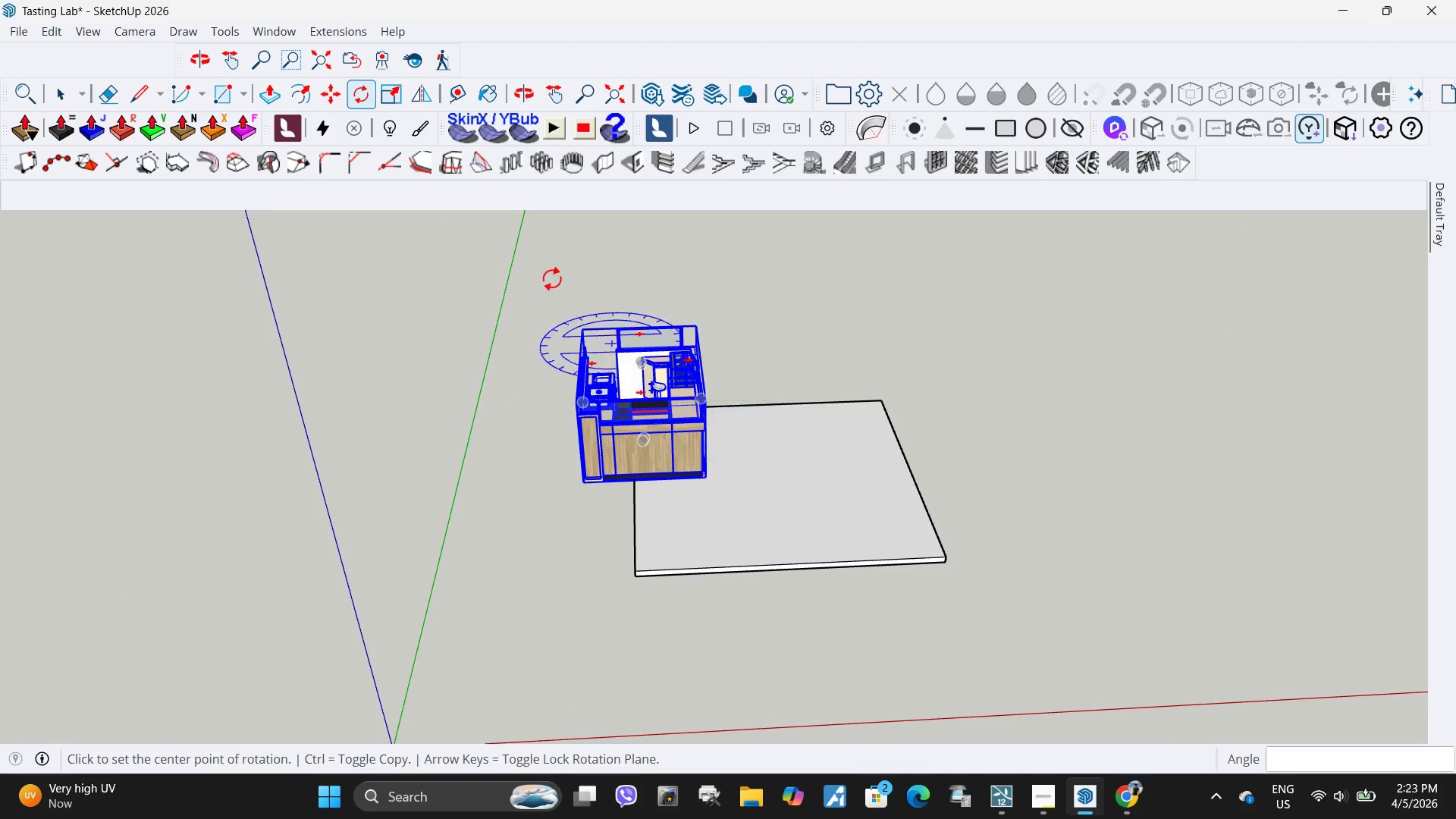 
key(Space)
 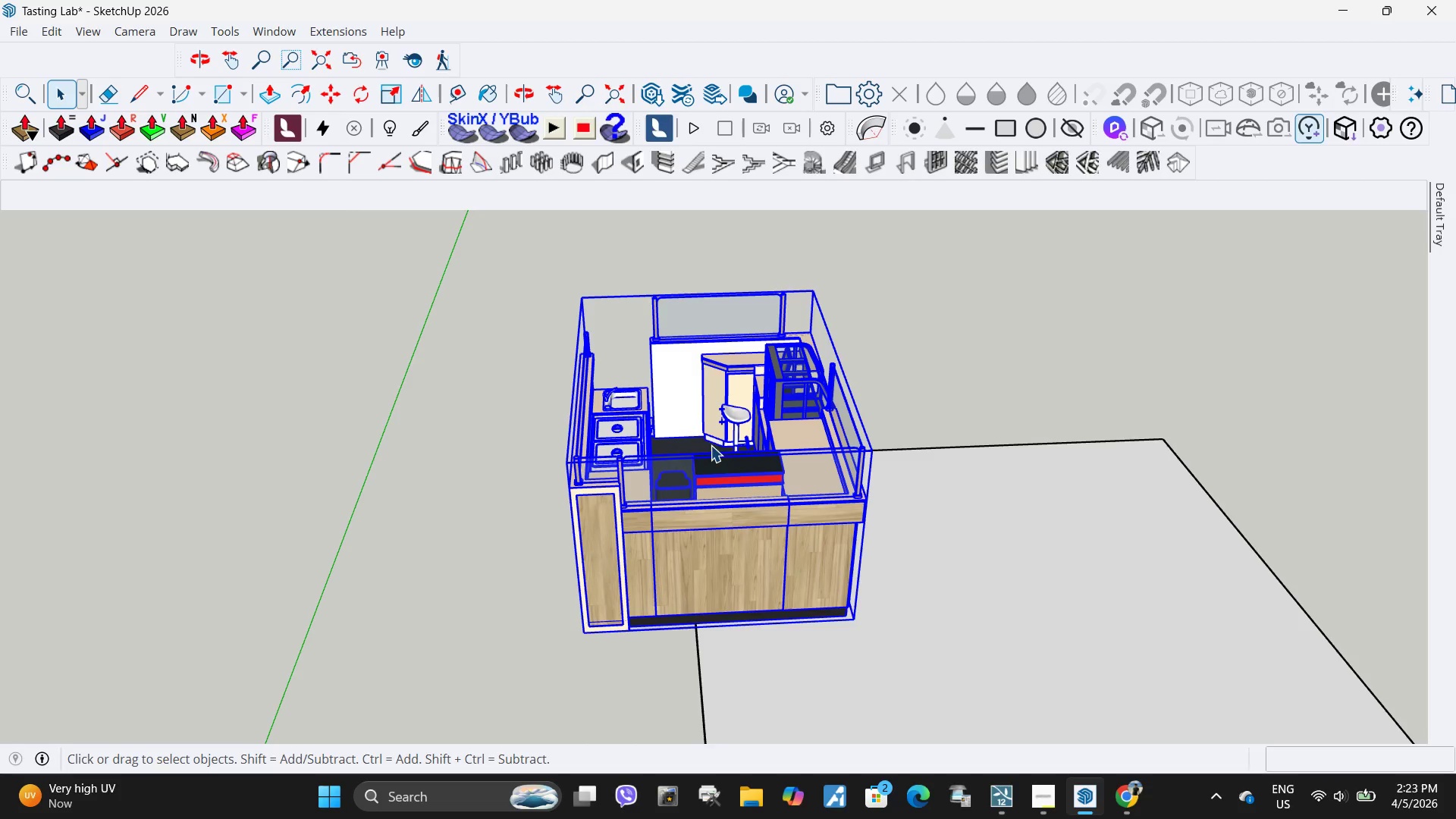 
scroll: coordinate [636, 466], scroll_direction: up, amount: 9.0
 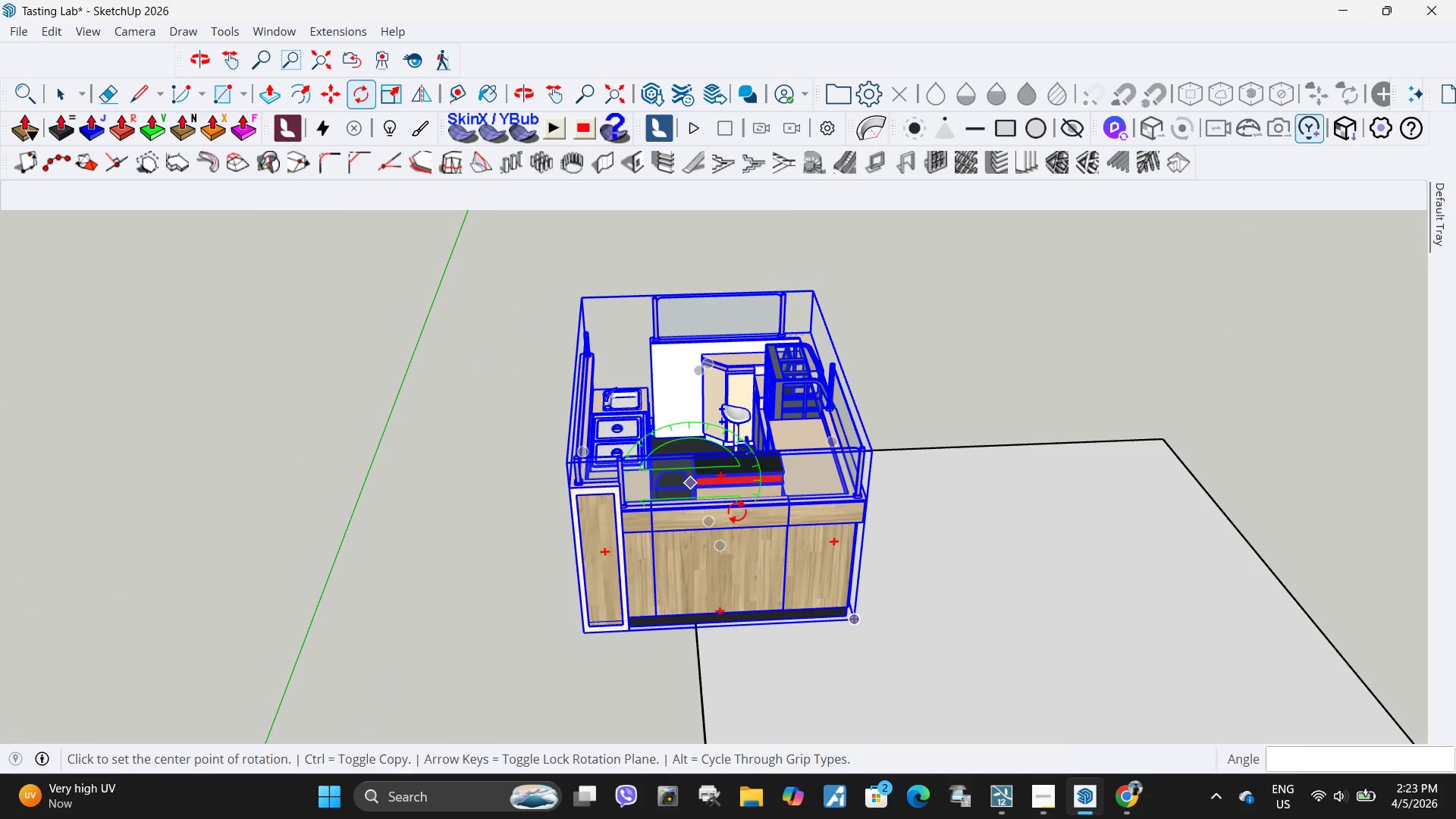 
scroll: coordinate [645, 467], scroll_direction: down, amount: 6.0
 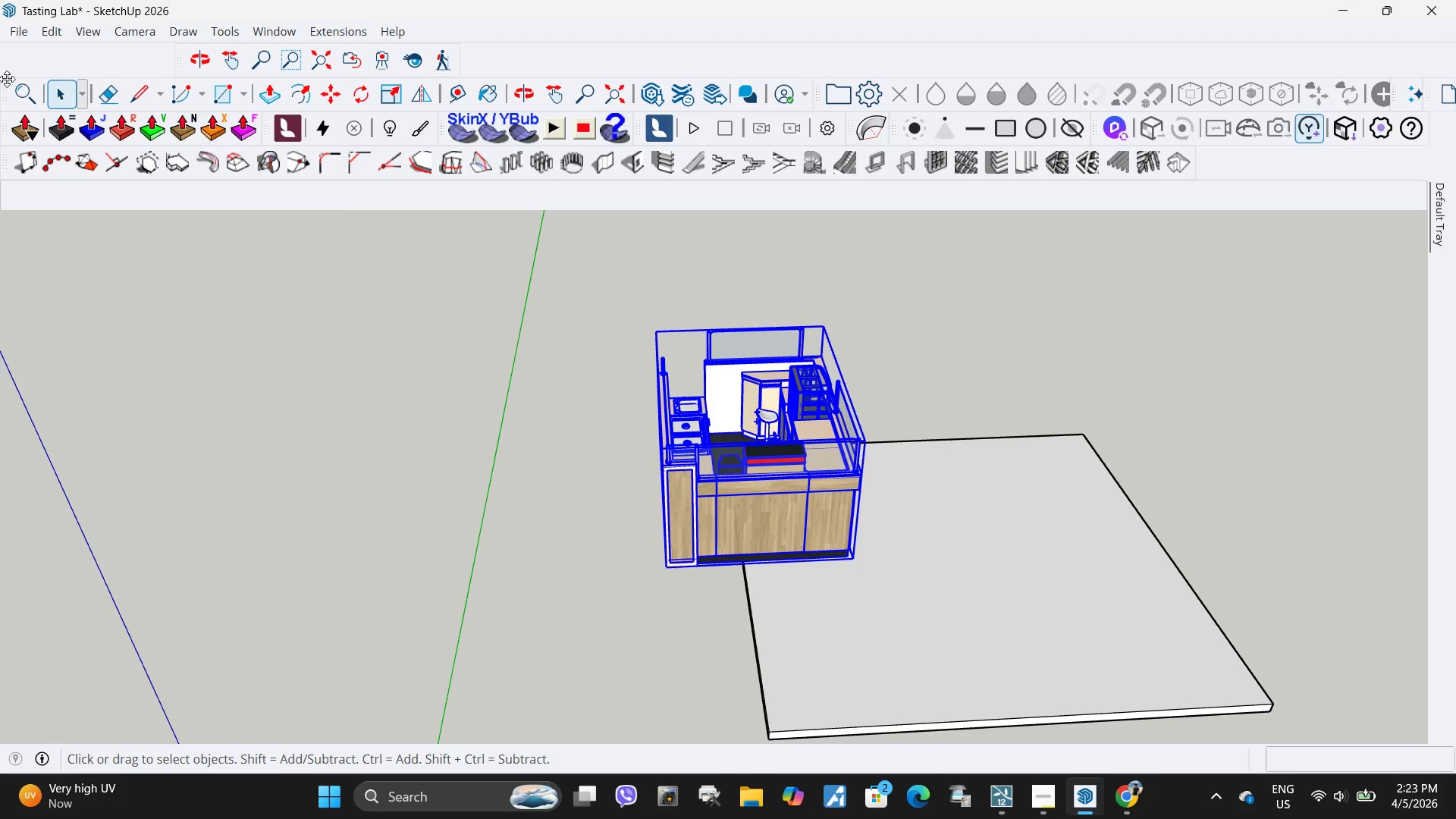 
left_click([29, 94])
 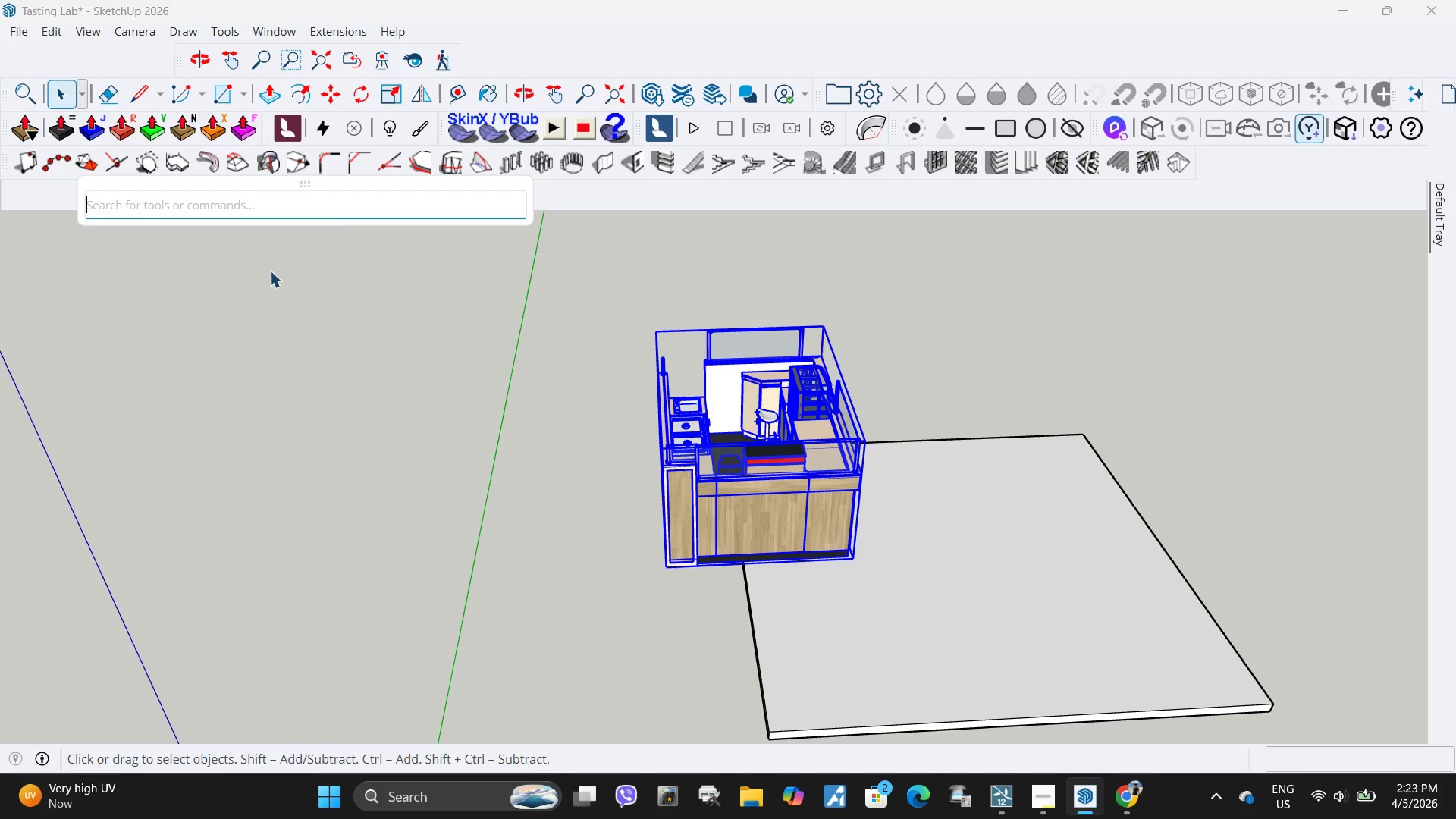 
left_click([943, 374])
 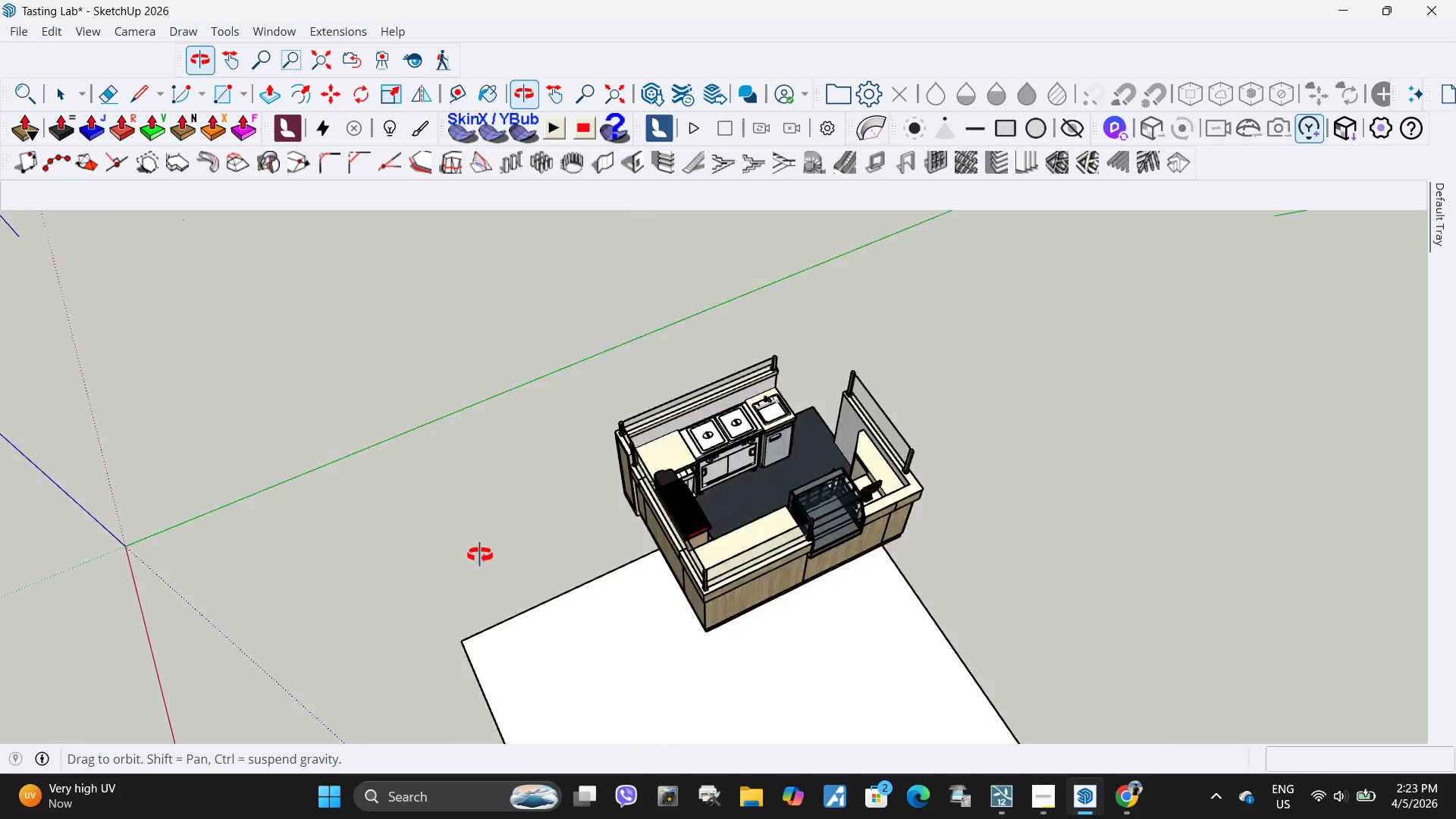 
middle_click([730, 540])
 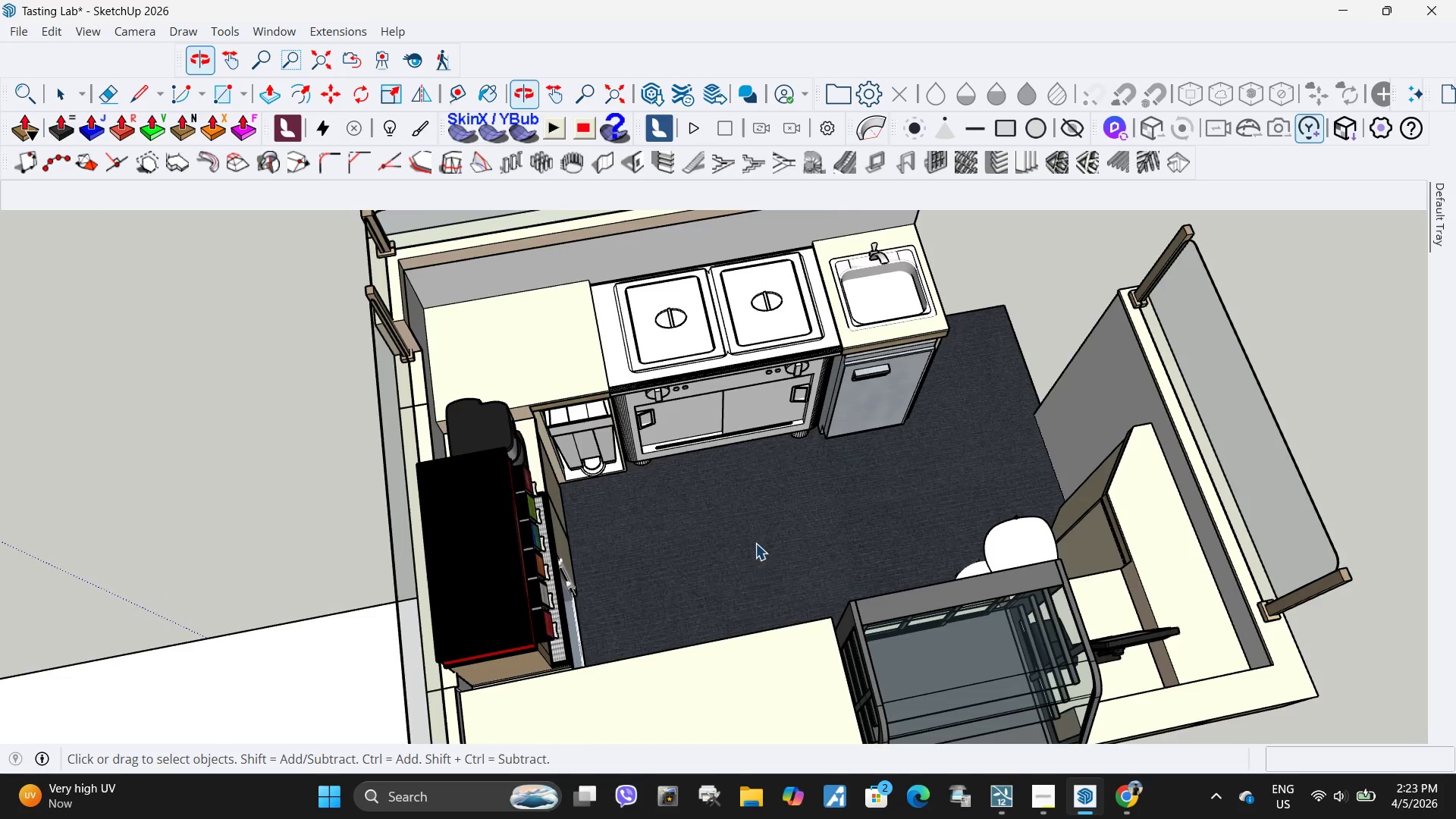 
scroll: coordinate [736, 447], scroll_direction: up, amount: 10.0
 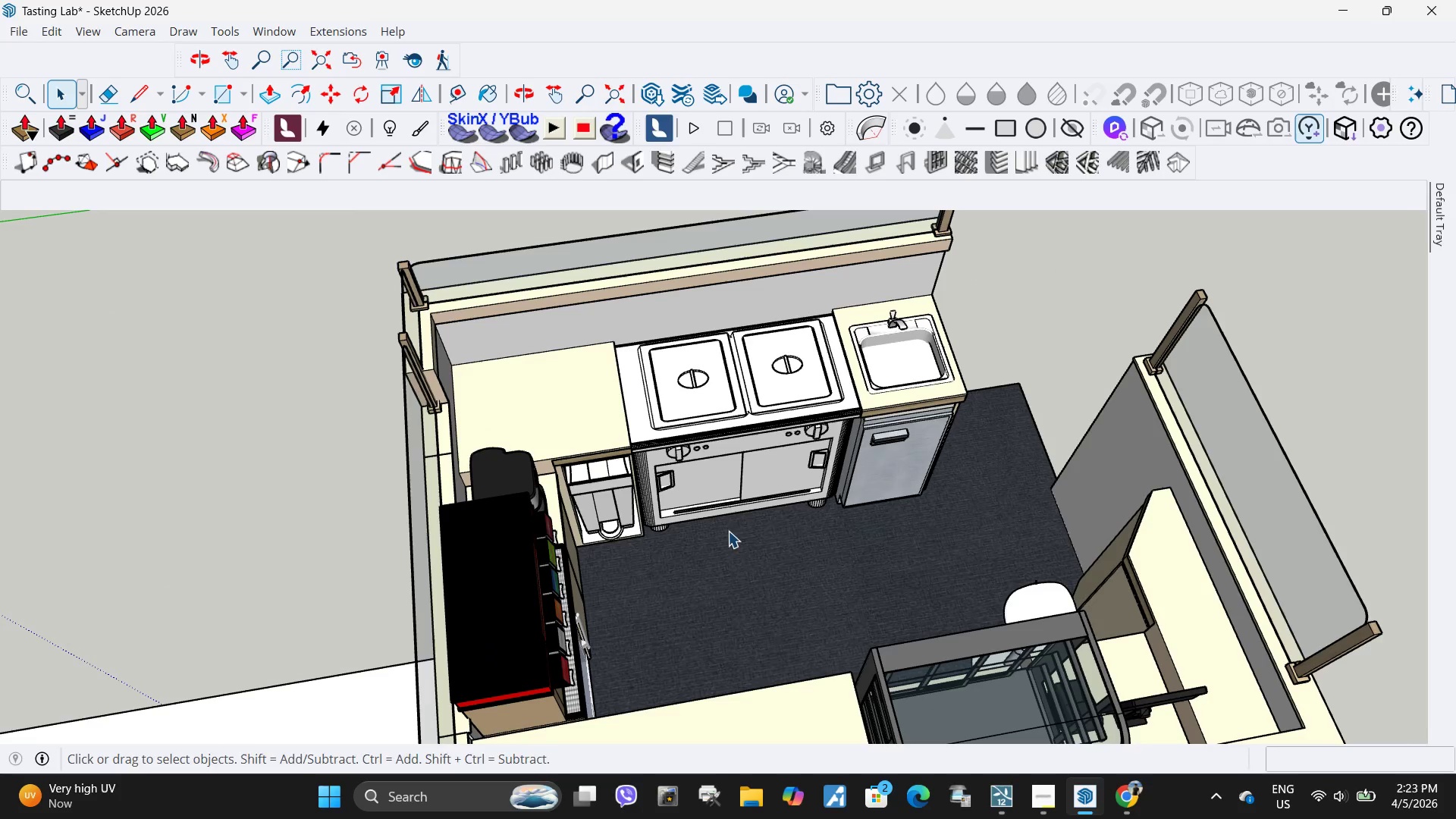 
scroll: coordinate [741, 582], scroll_direction: down, amount: 5.0
 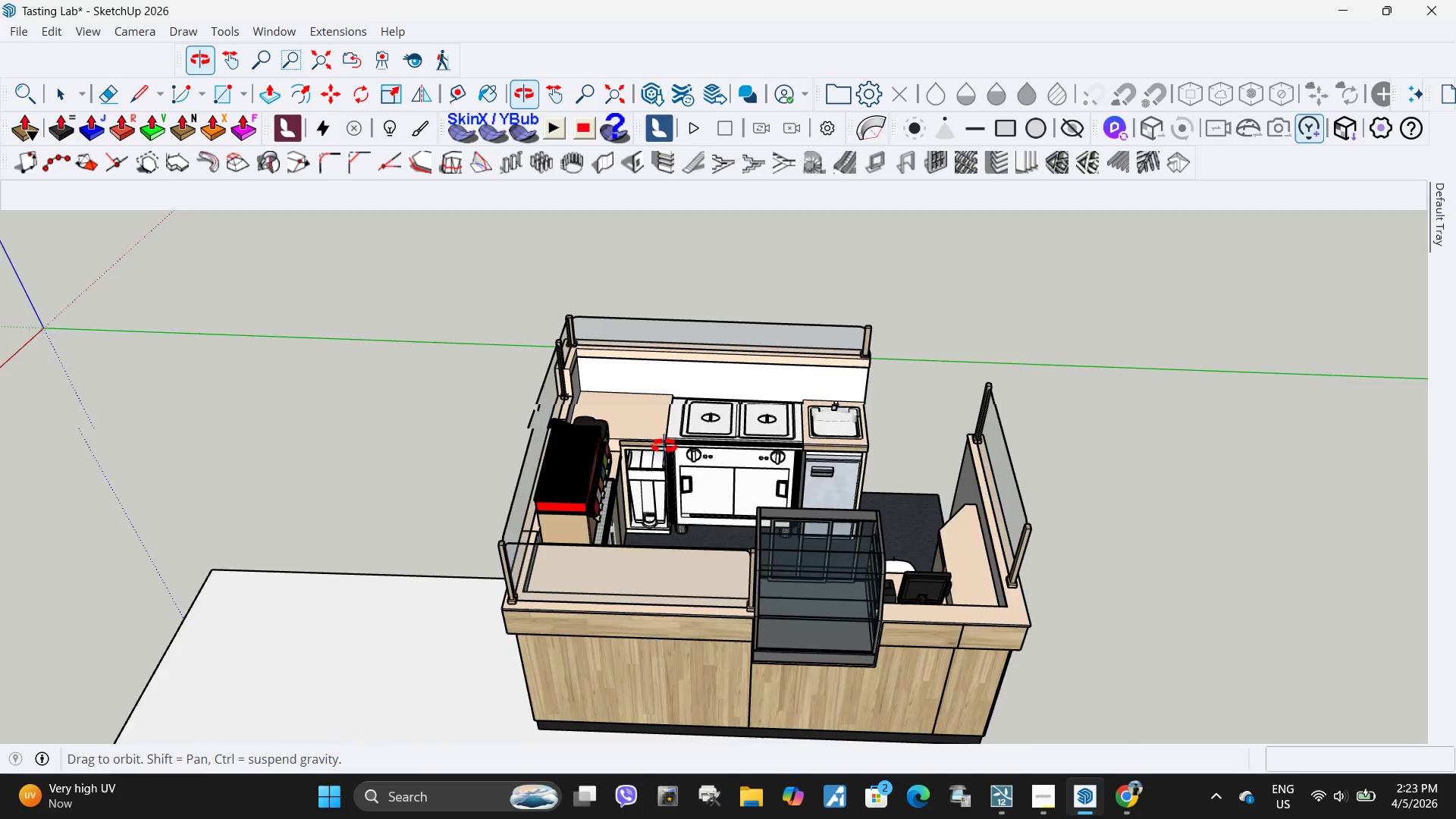 
triple_click([642, 421])
 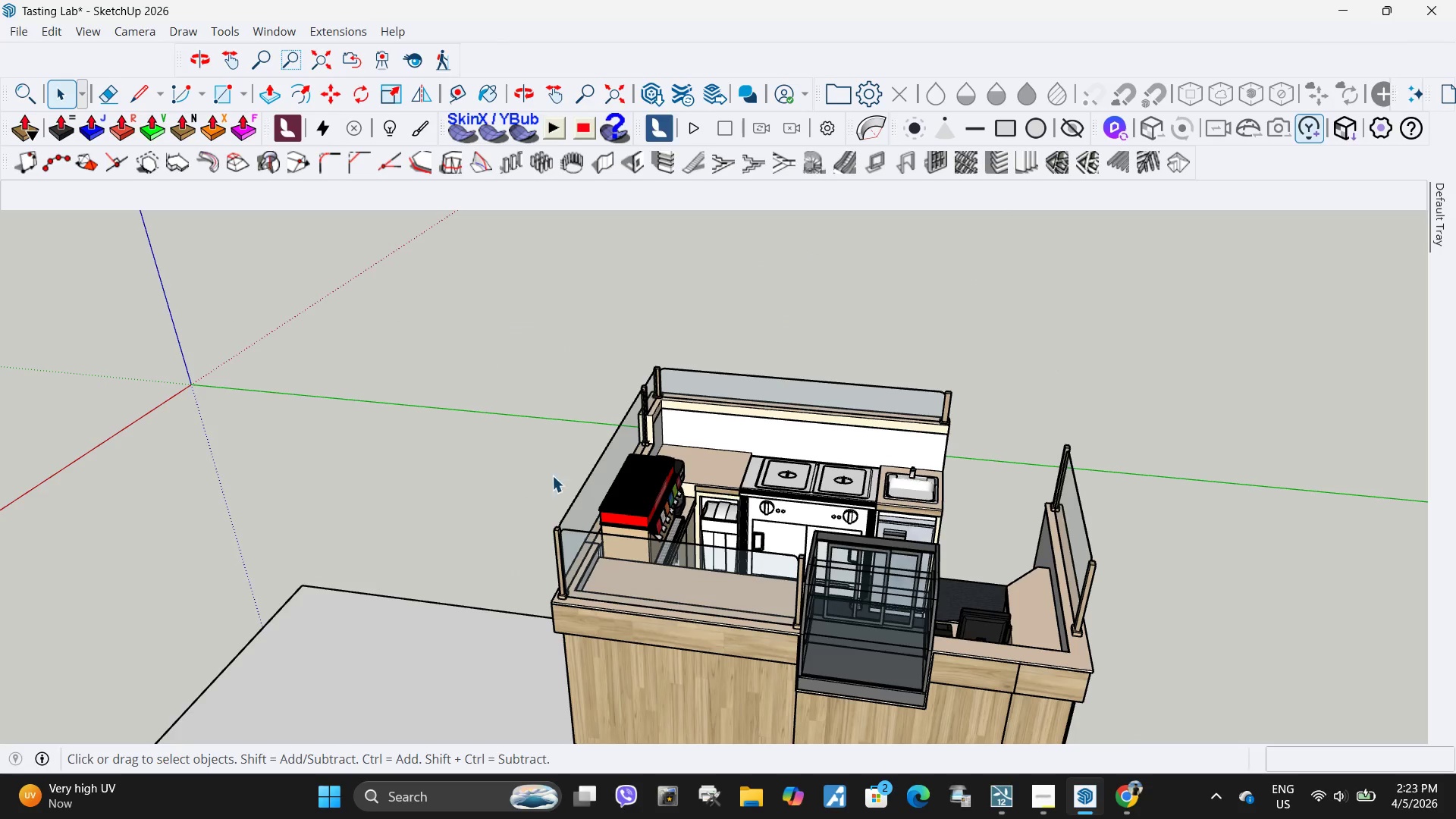 
scroll: coordinate [514, 459], scroll_direction: down, amount: 3.0
 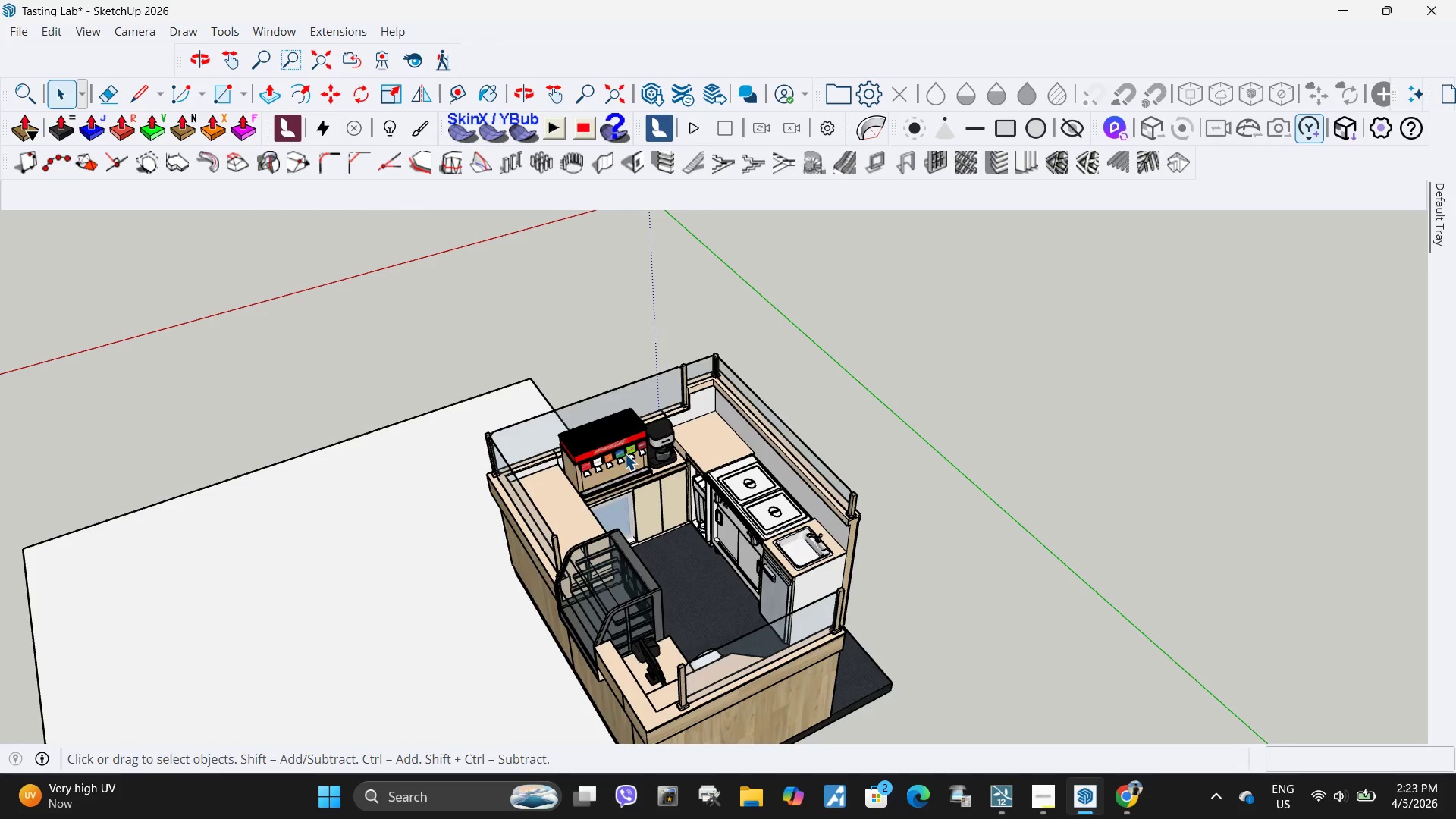 
double_click([625, 453])
 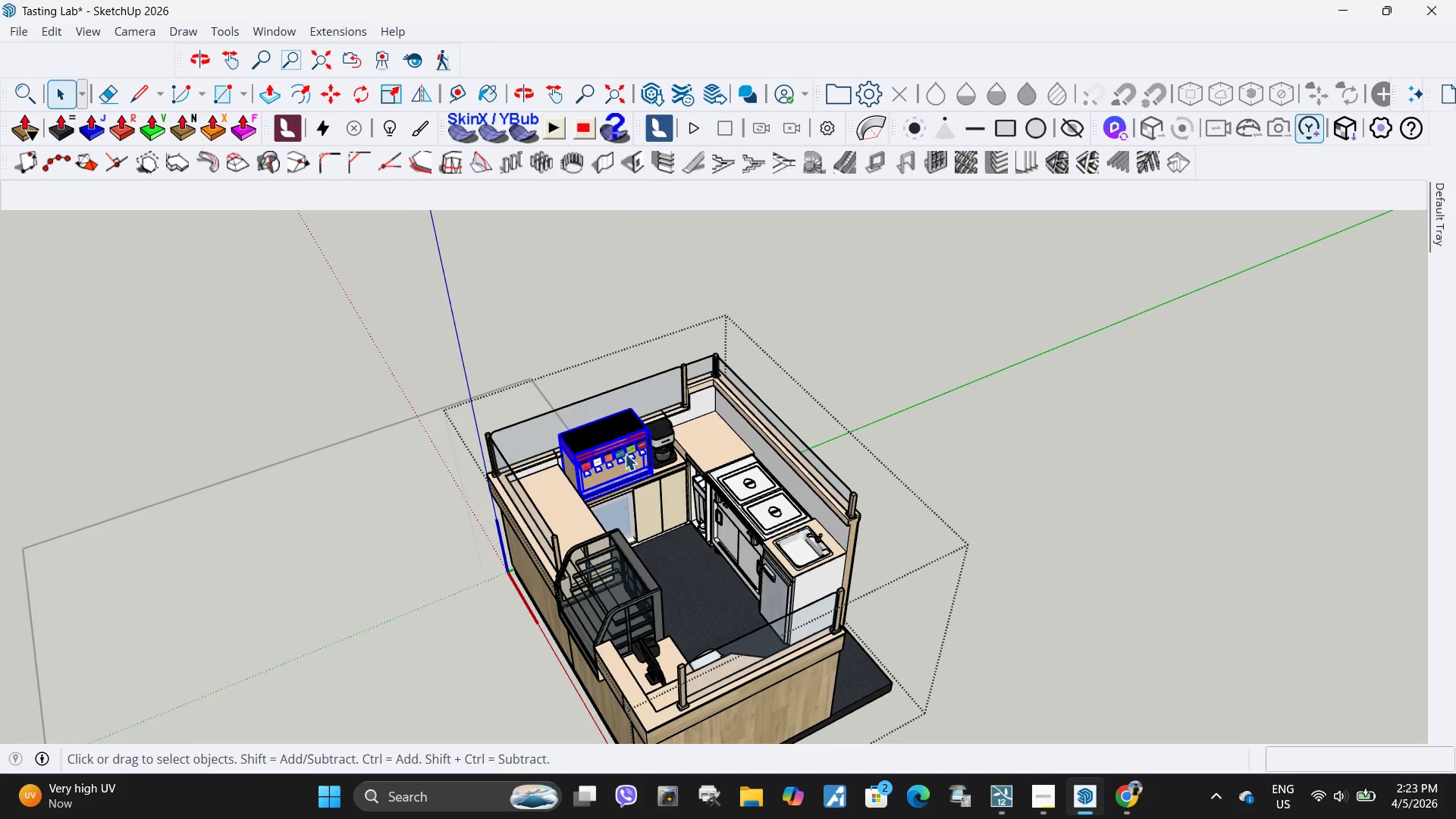 
triple_click([625, 453])
 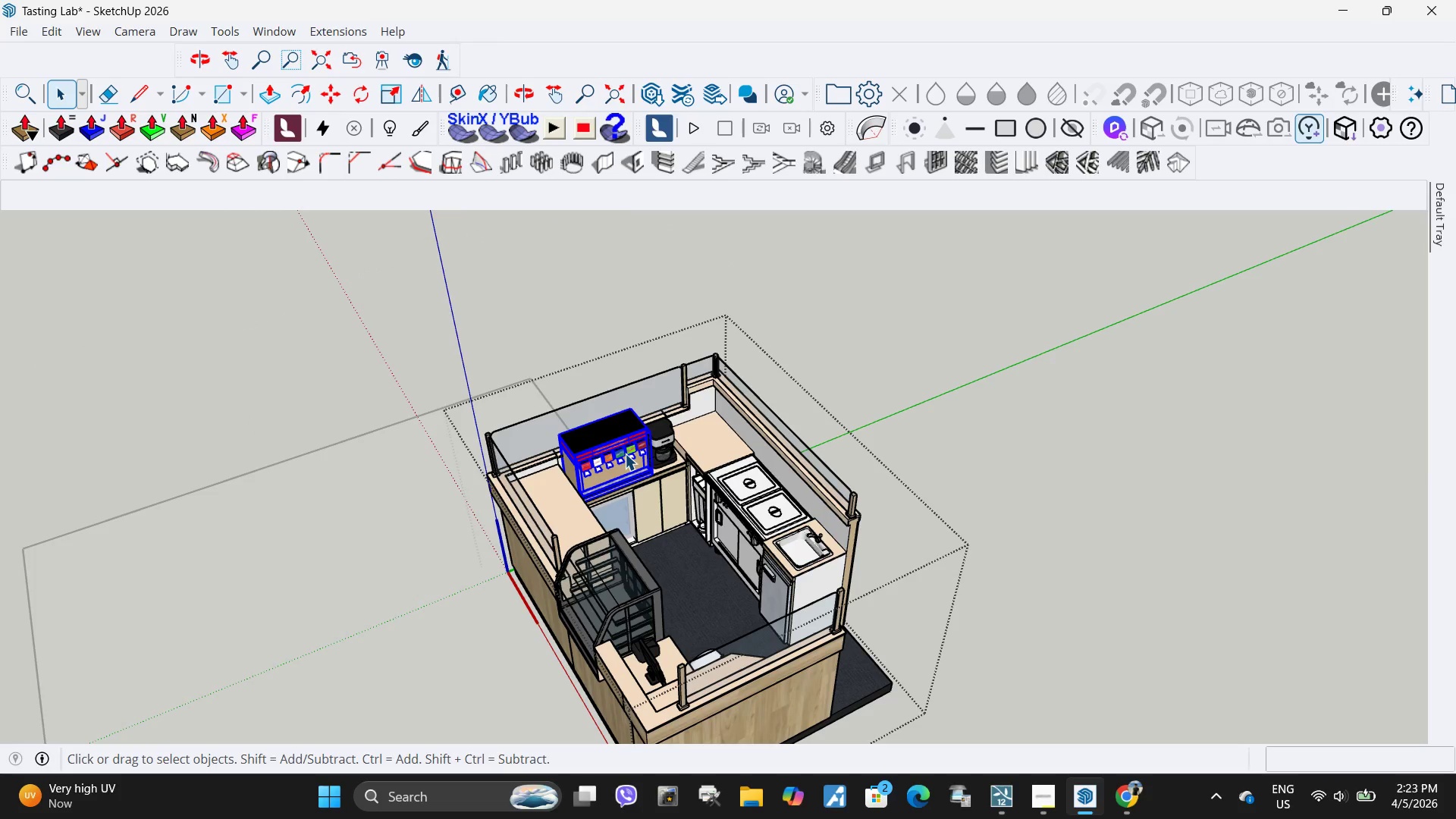 
key(Delete)
 